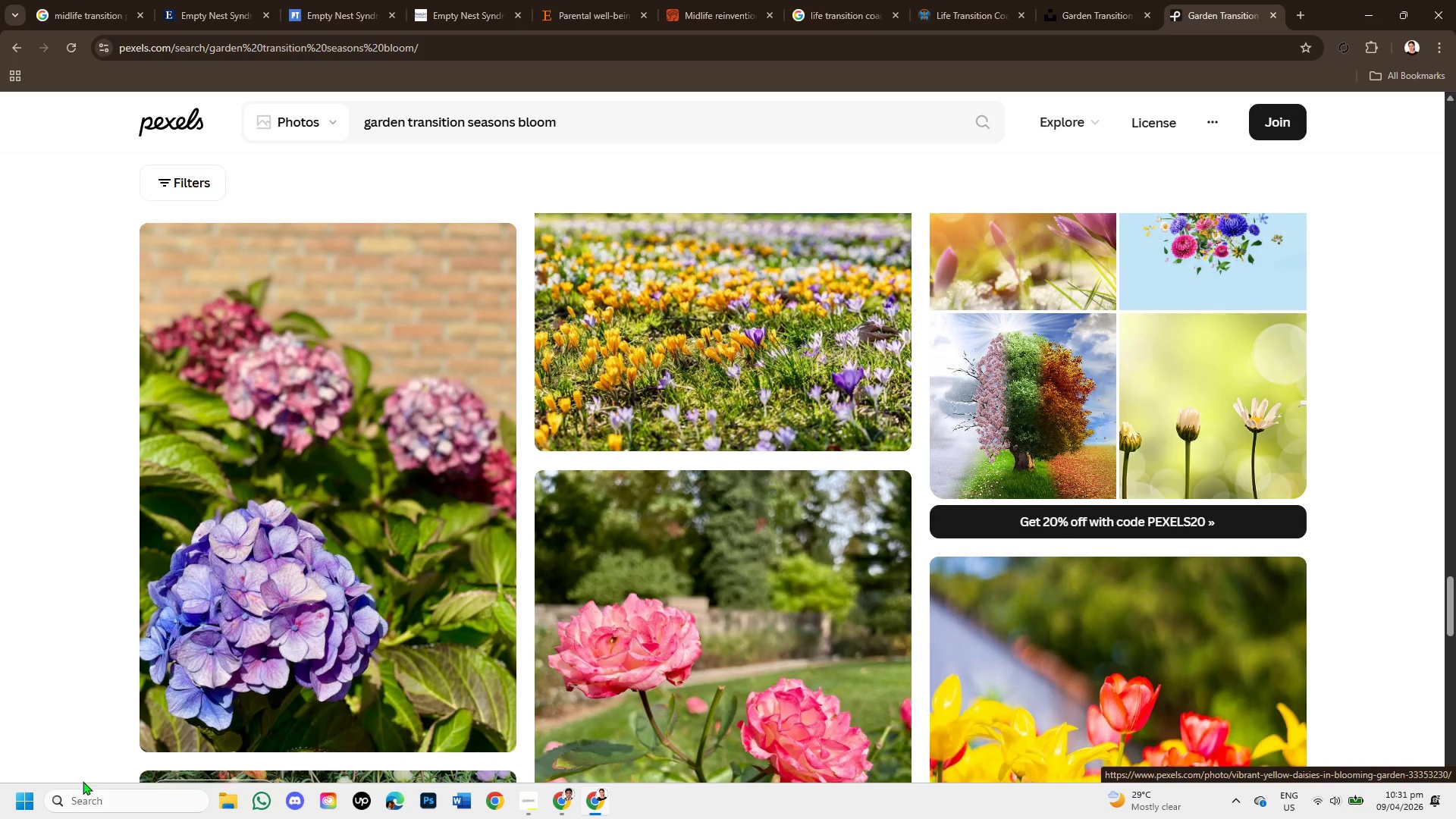 
left_click([96, 802])
 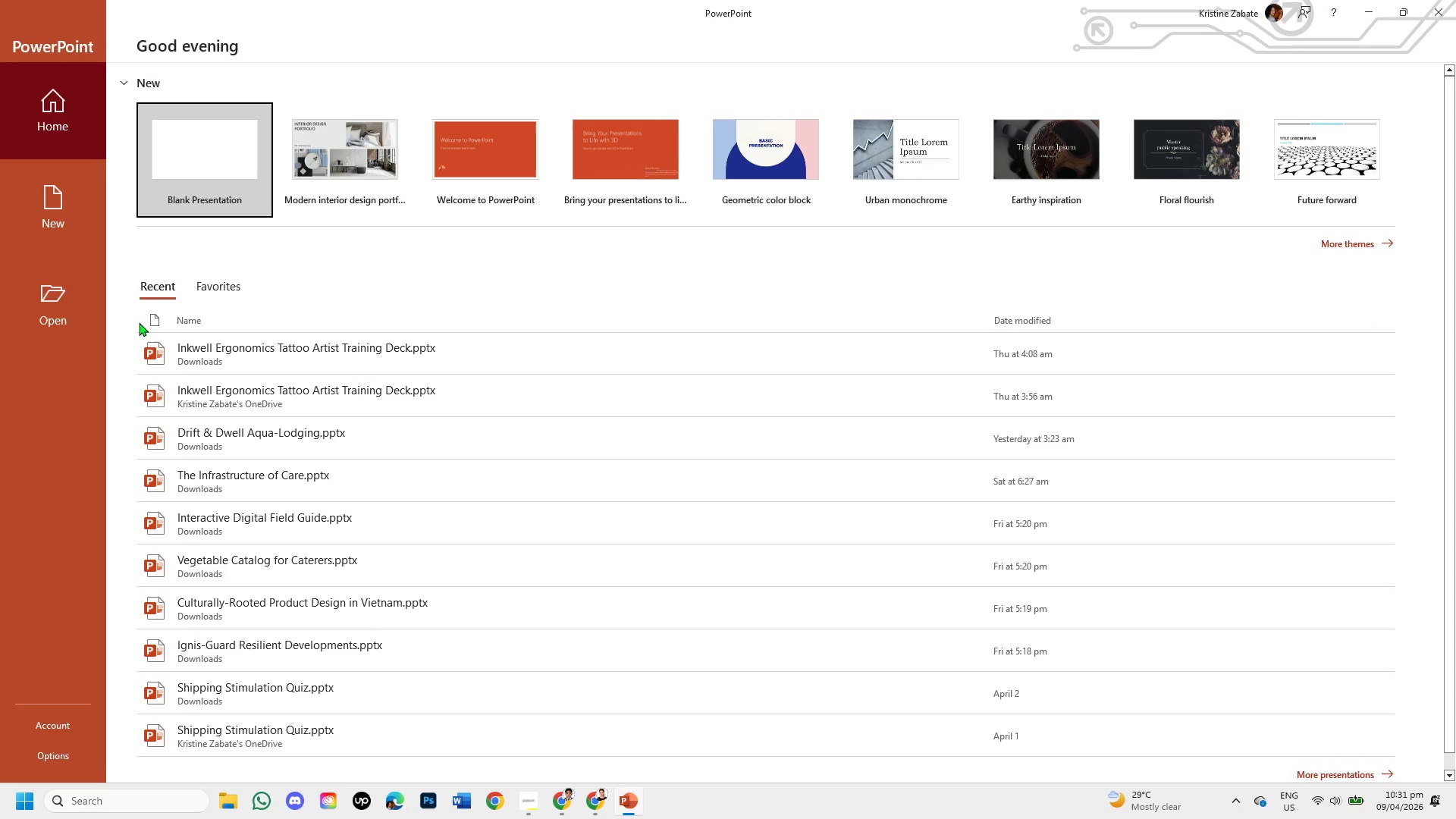 
wait(16.77)
 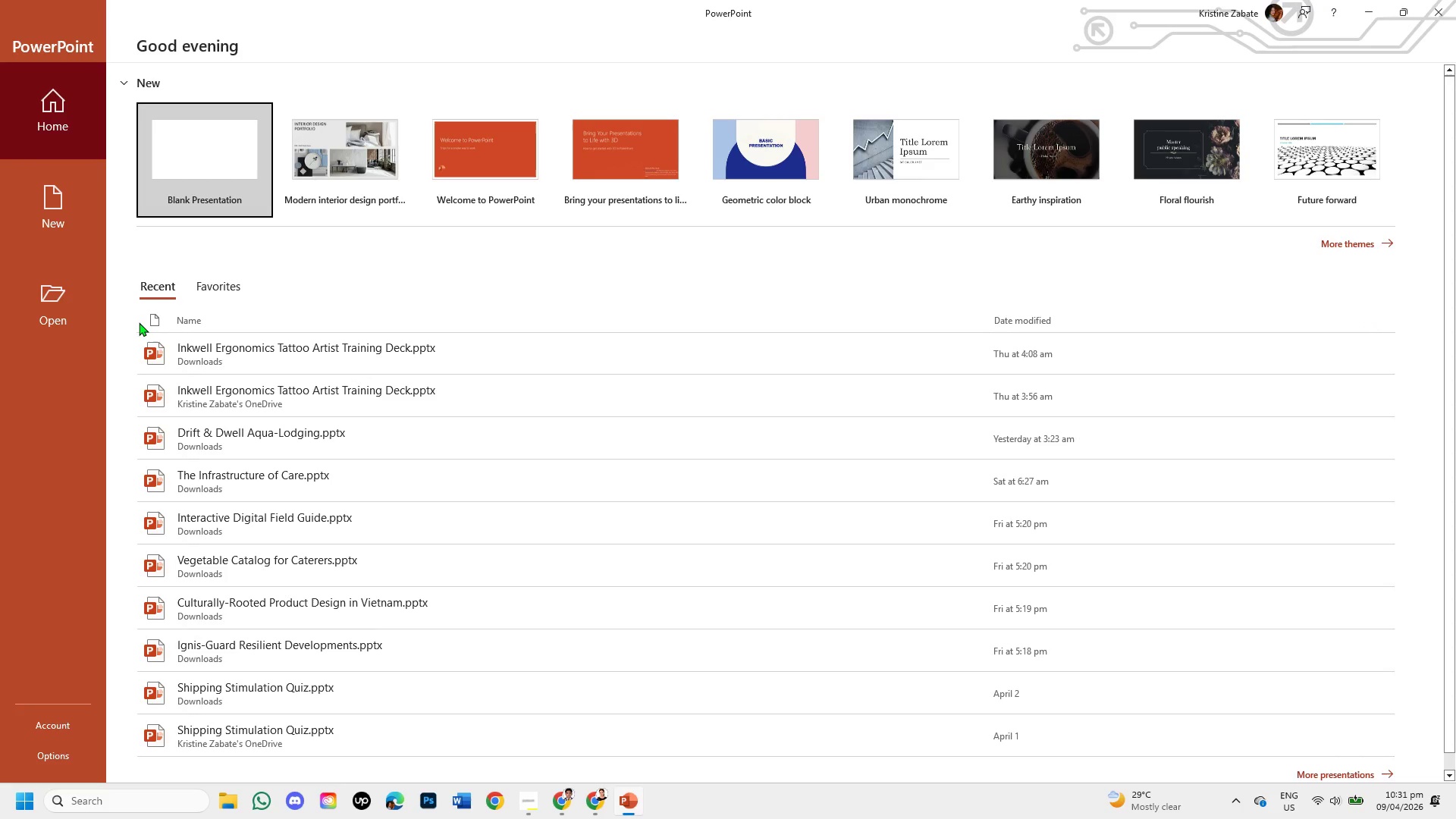 
left_click([217, 170])
 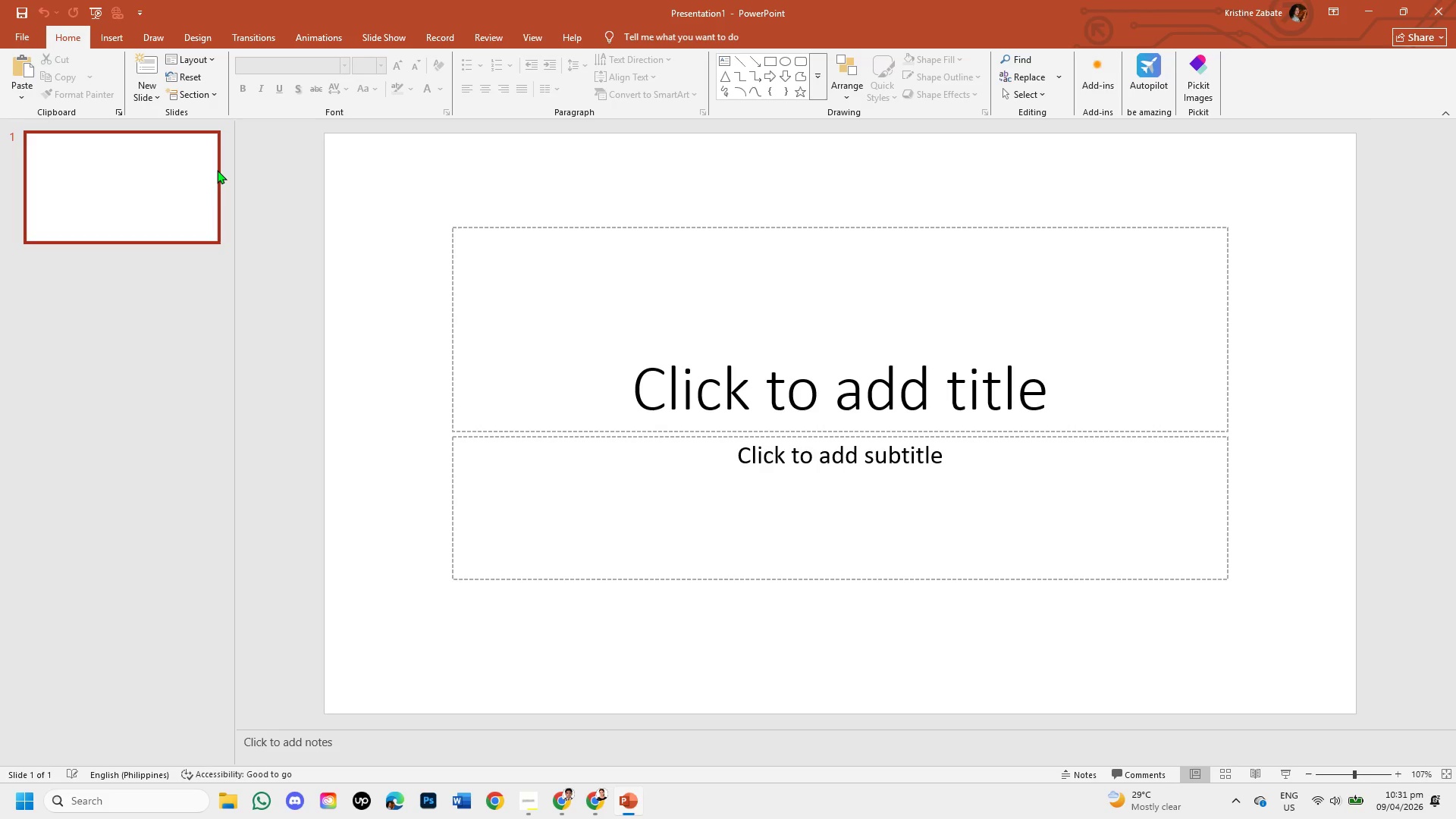 
wait(9.77)
 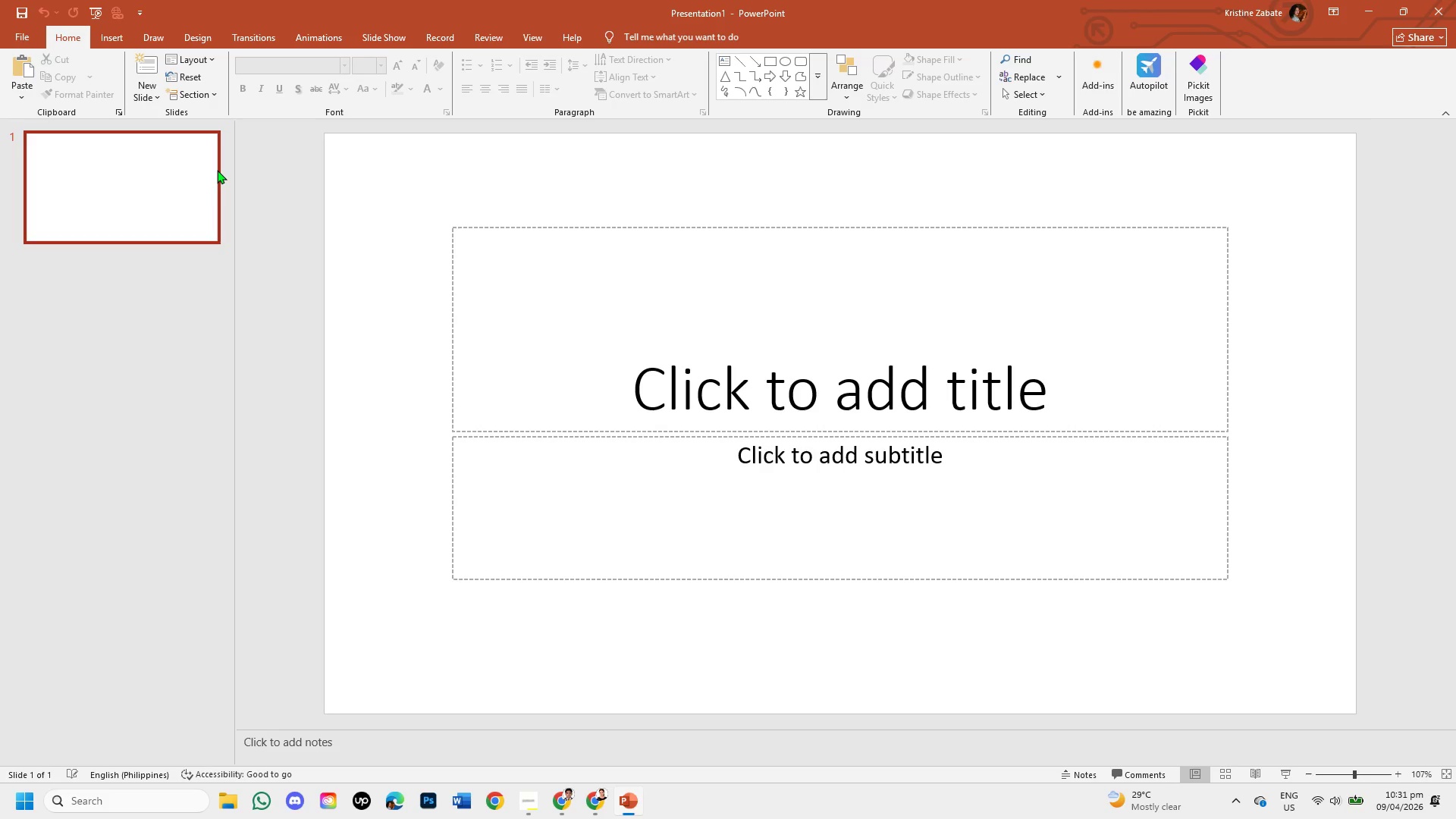 
left_click([676, 228])
 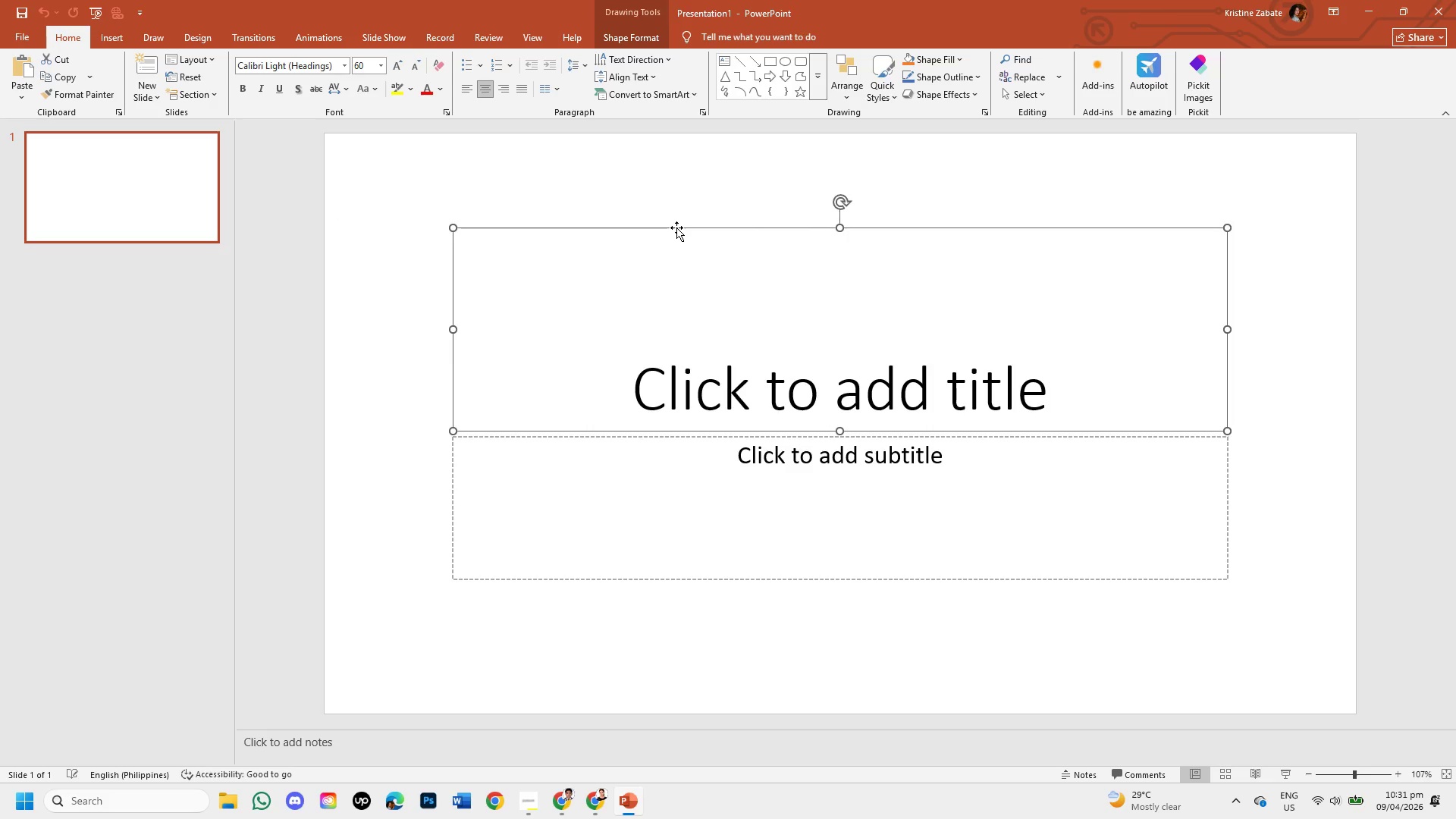 
key(Backspace)
 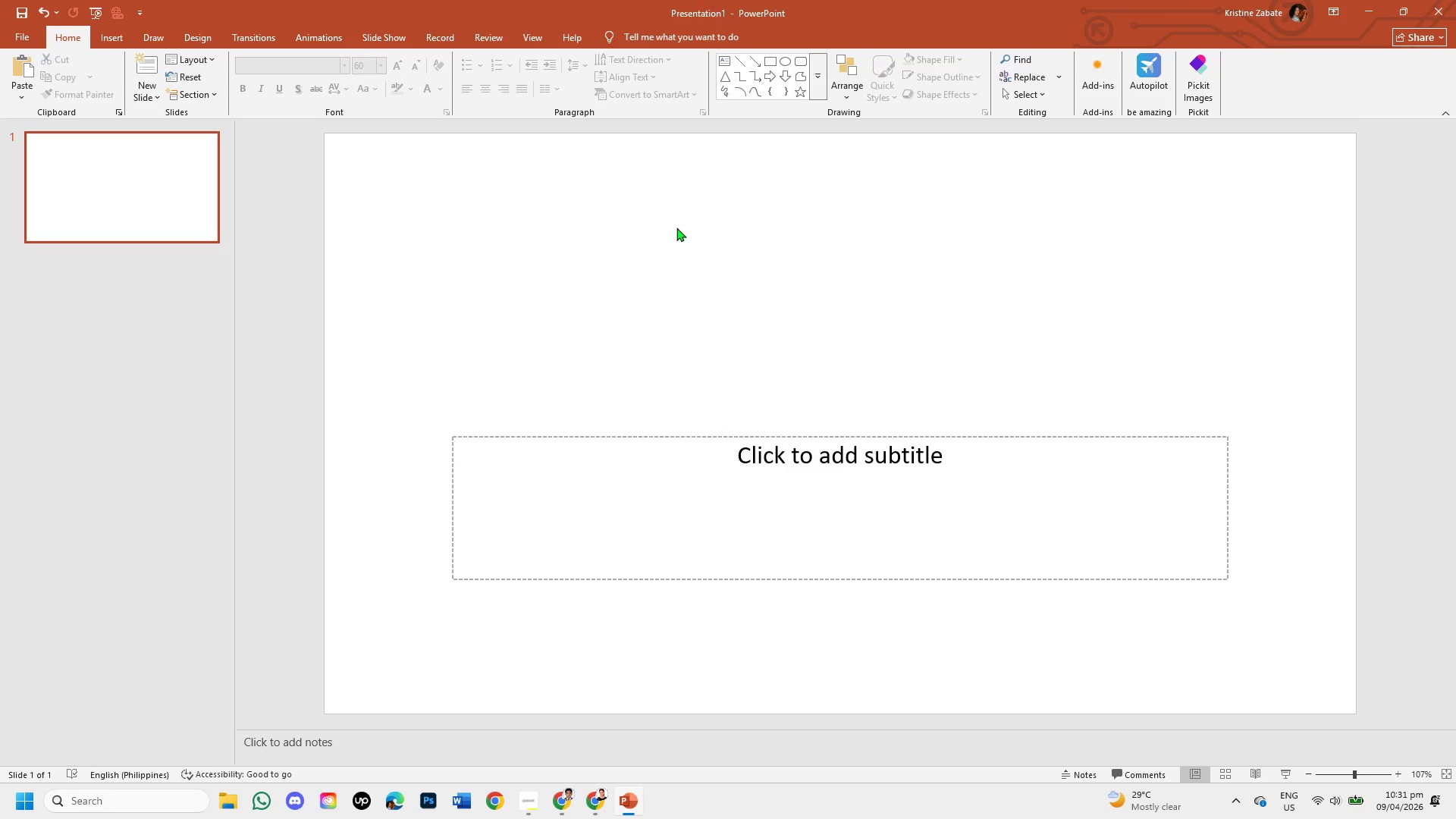 
wait(8.48)
 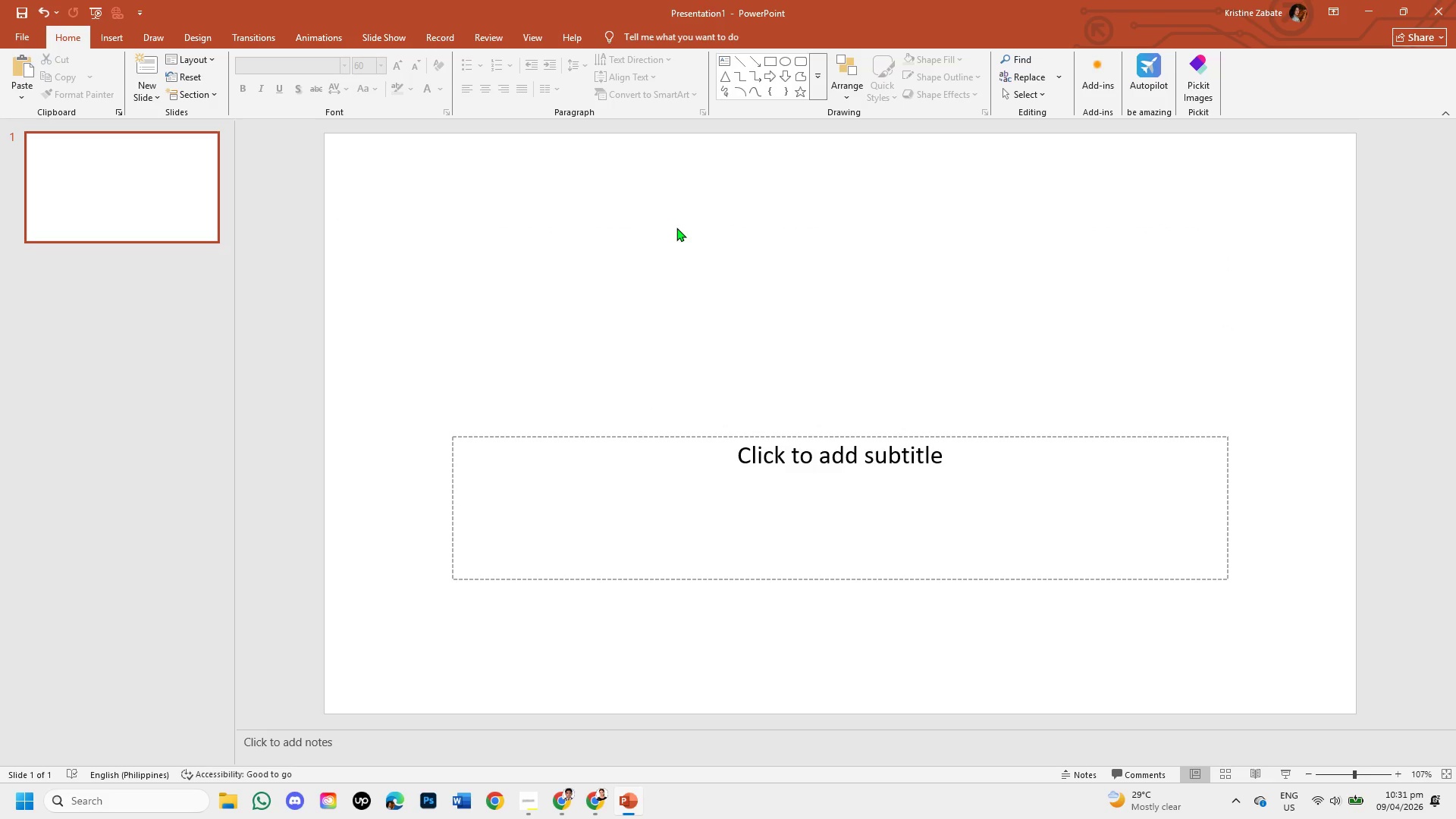 
left_click([714, 437])
 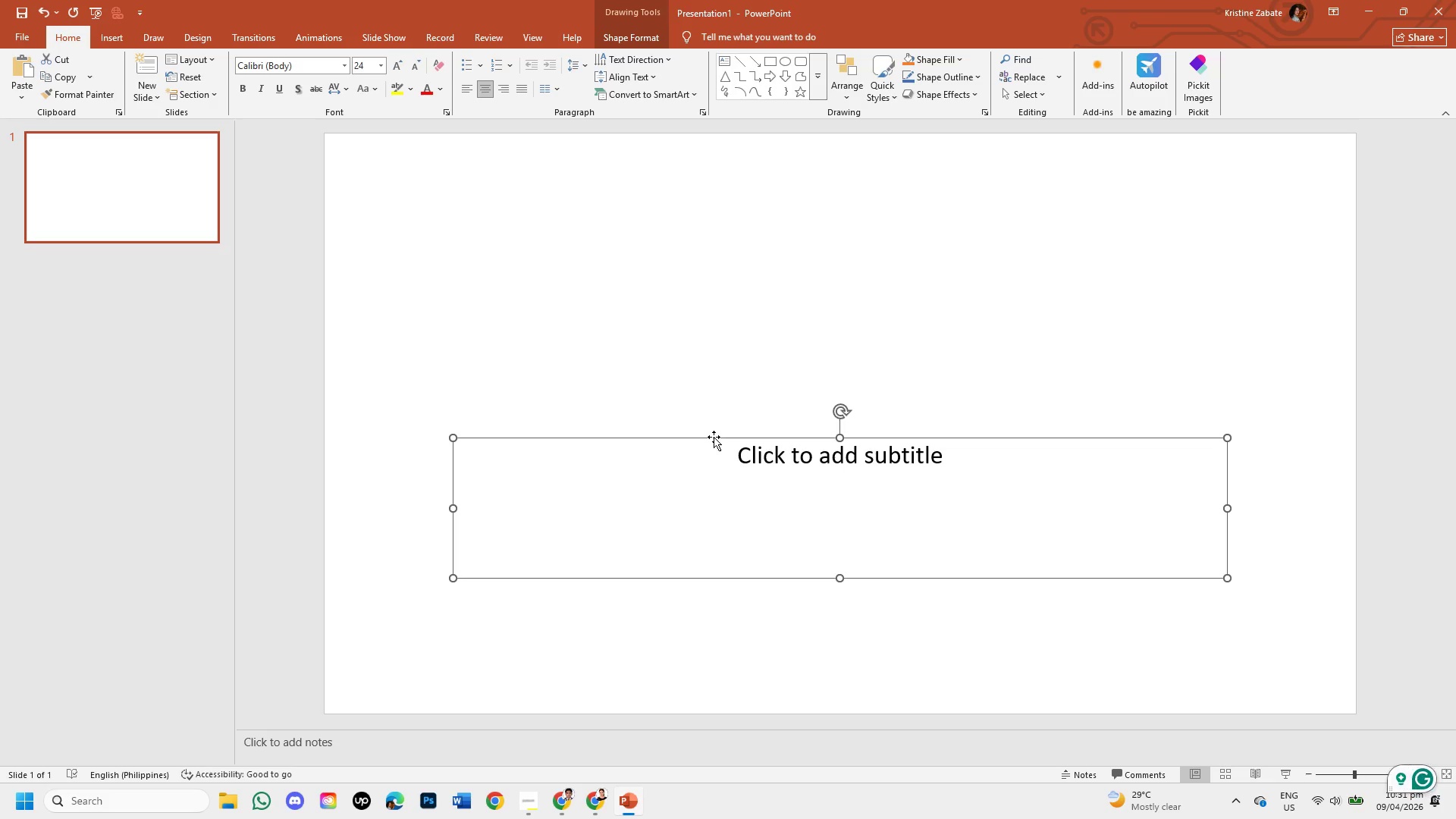 
key(Backspace)
 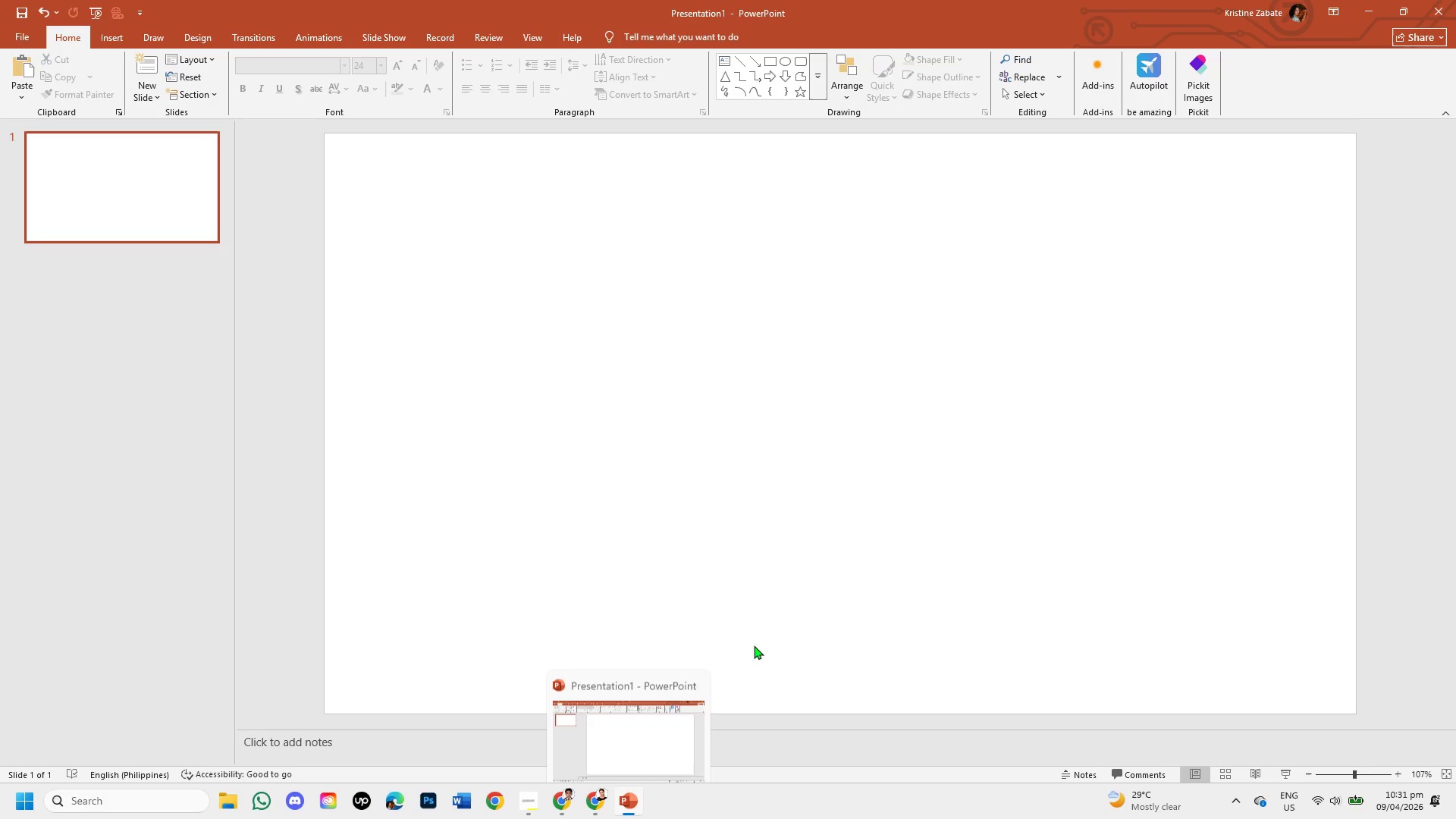 
right_click([788, 271])
 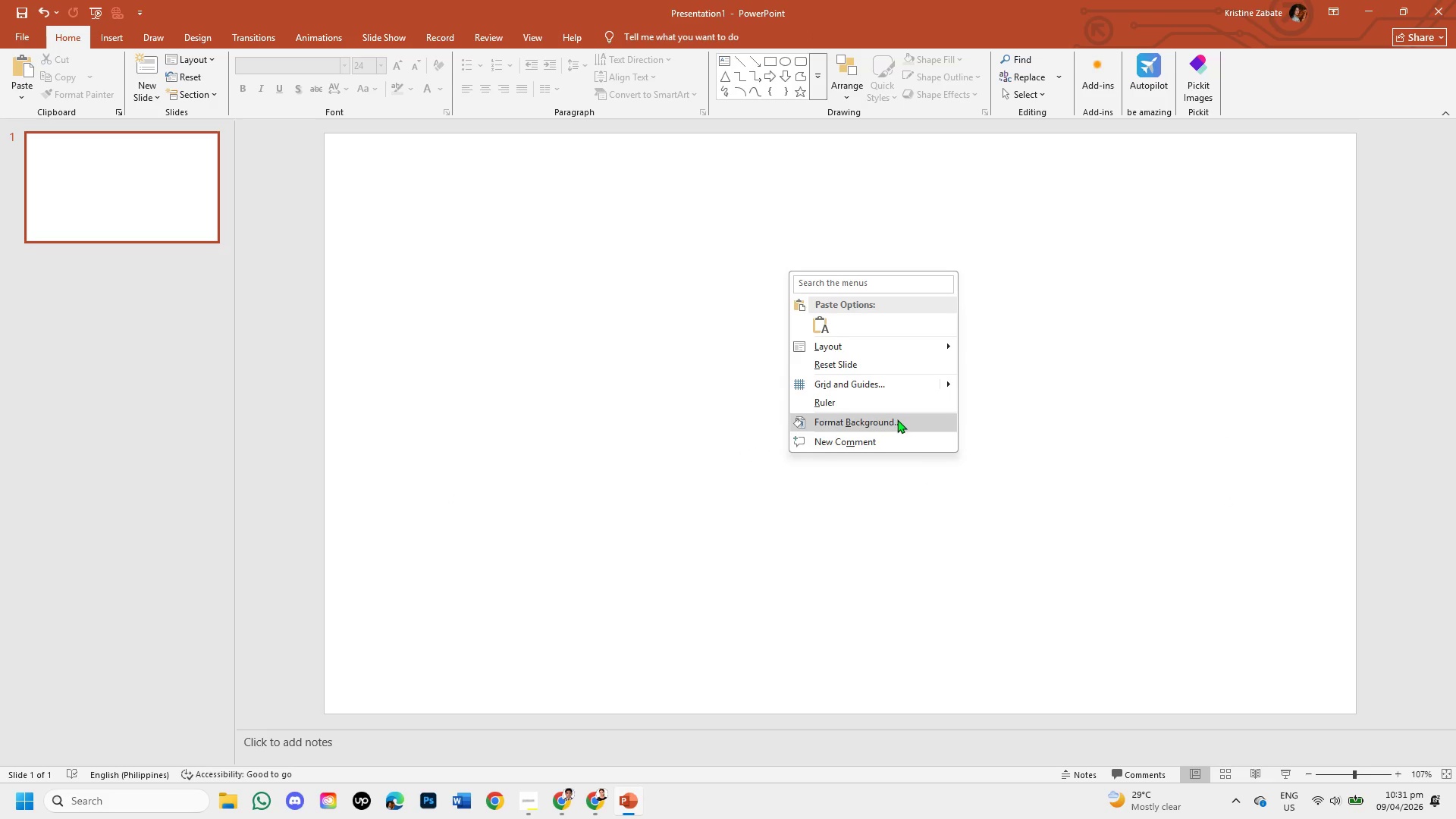 
left_click([897, 419])
 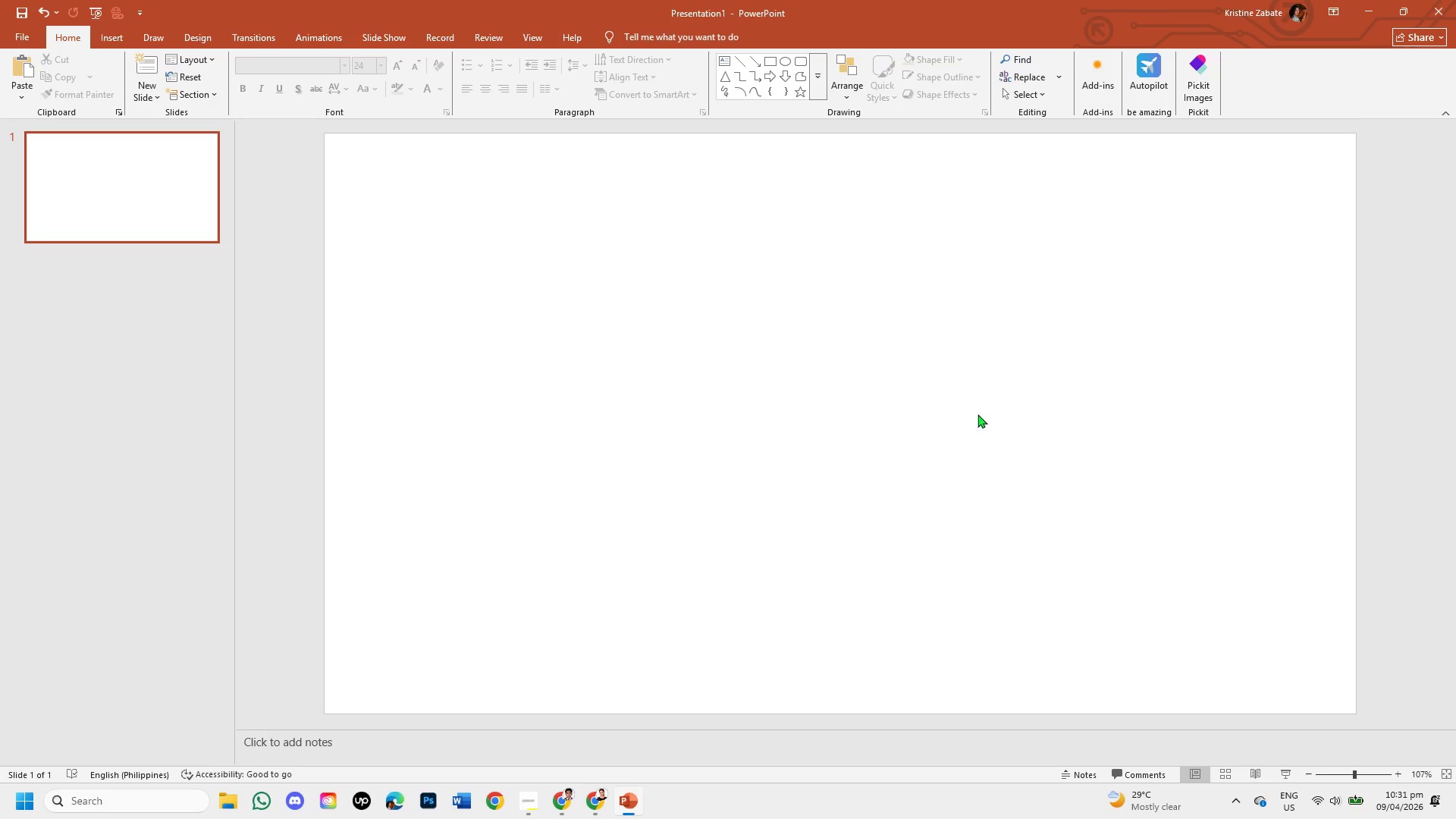 
mouse_move([1301, 350])
 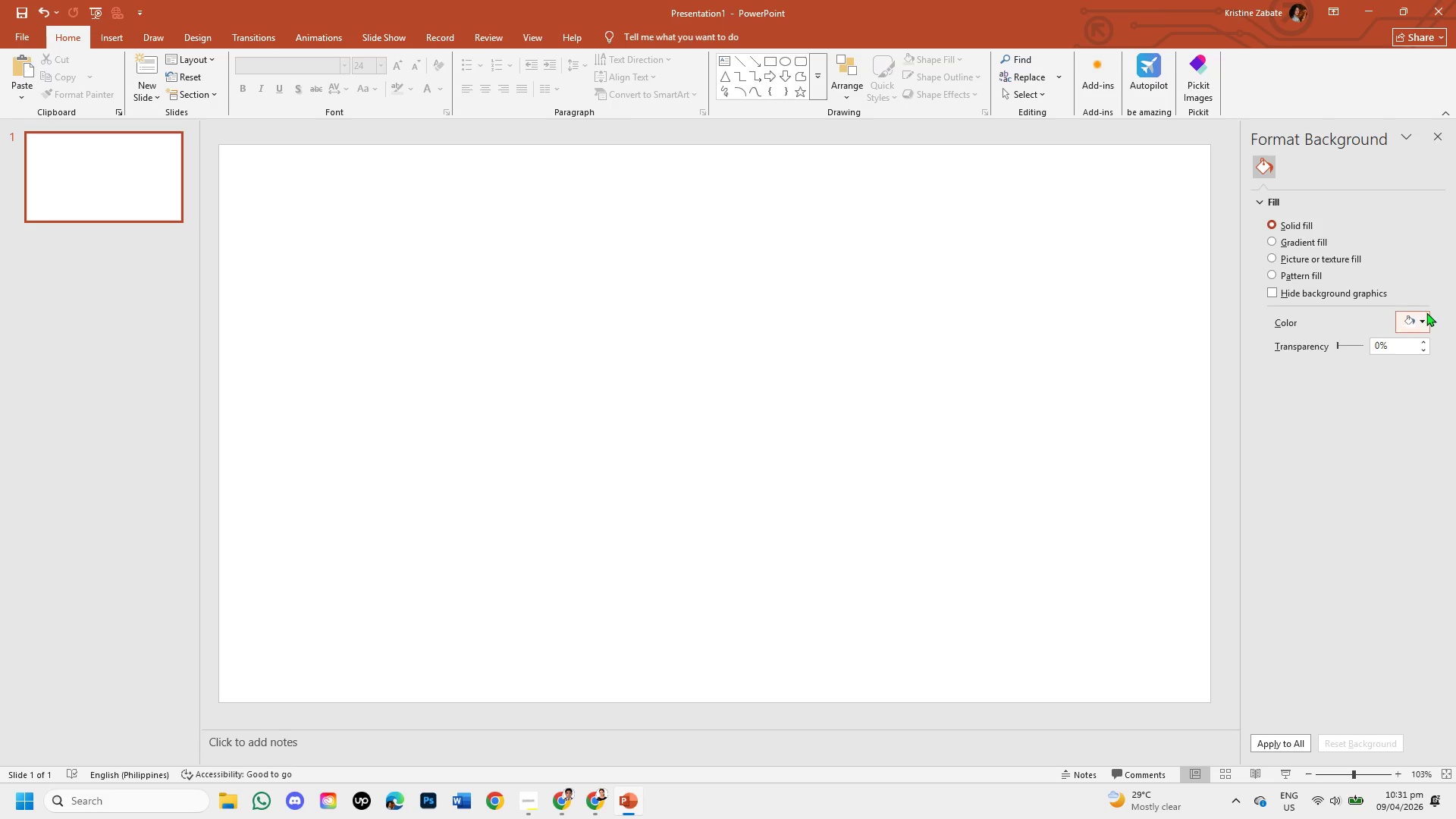 
left_click([1426, 312])
 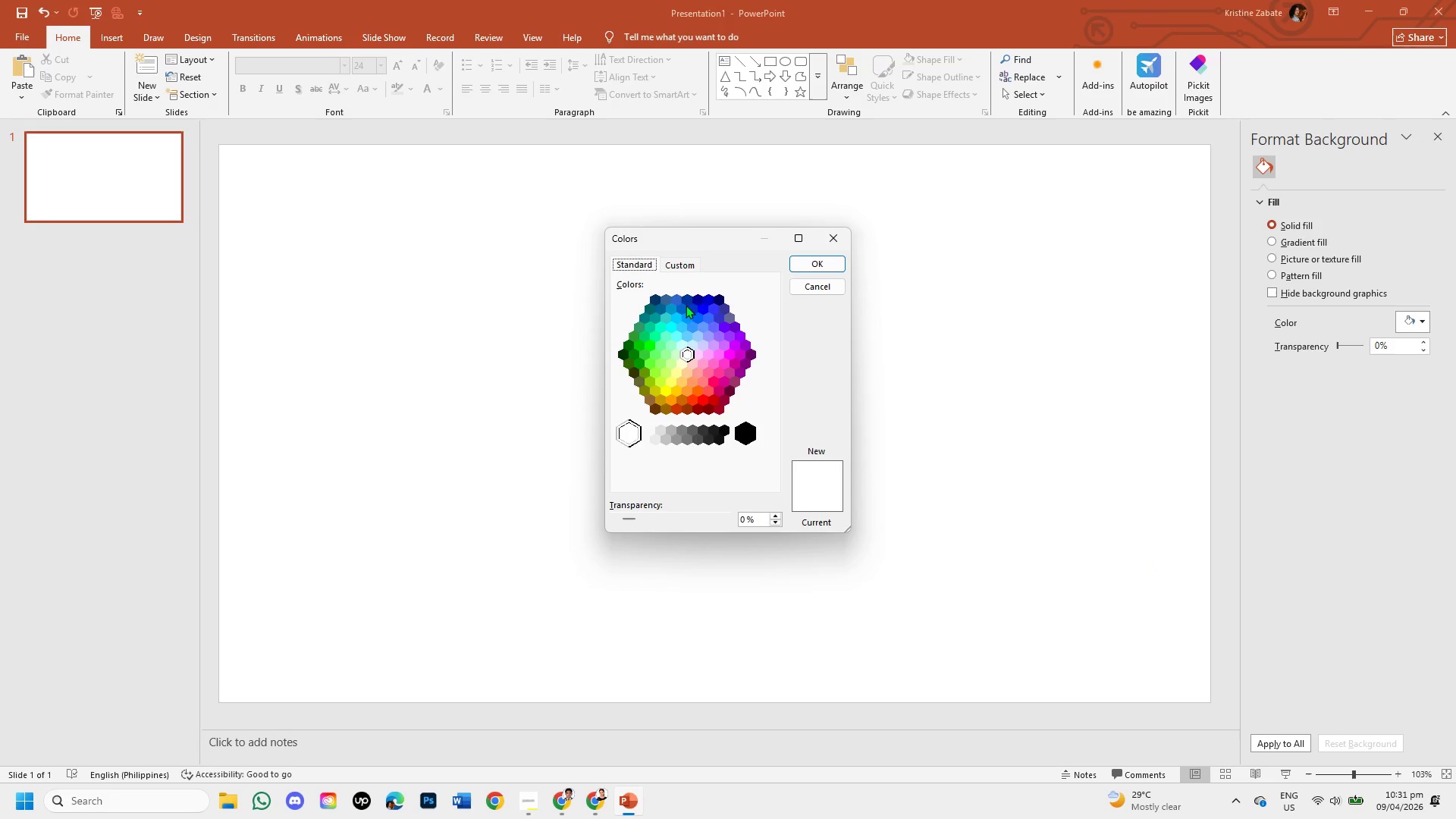 
left_click([691, 270])
 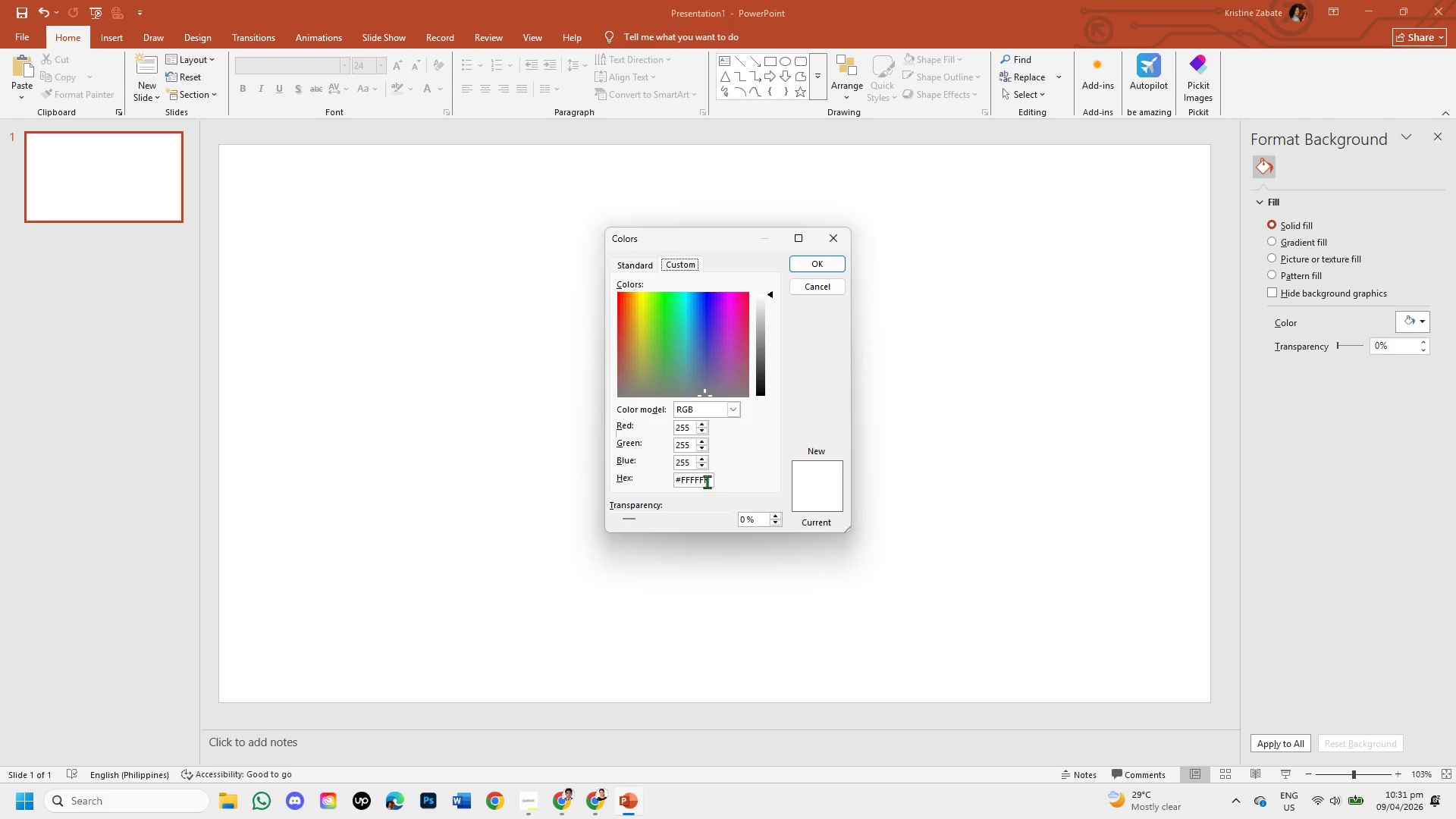 
left_click([709, 482])
 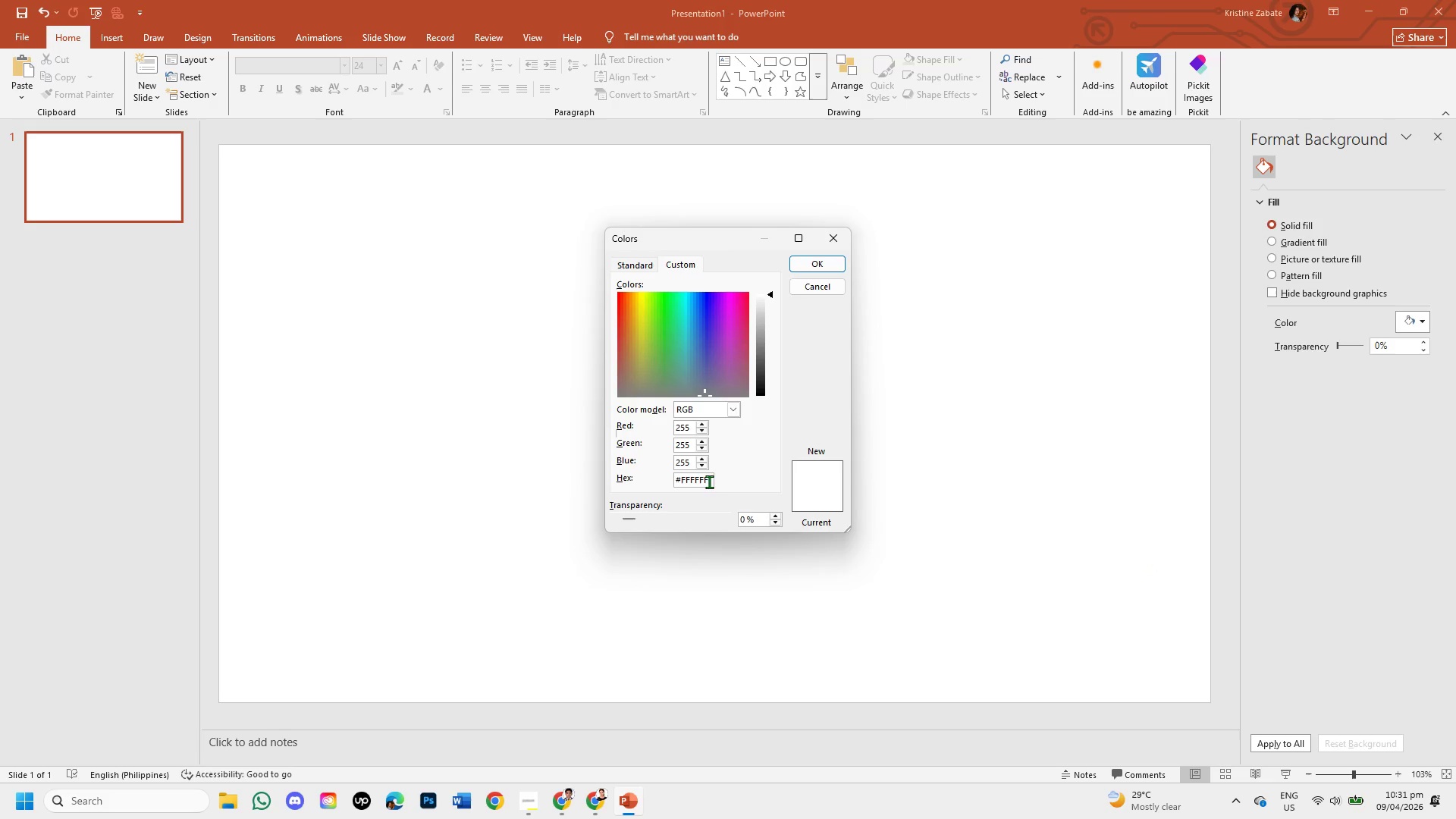 
key(Backspace)
 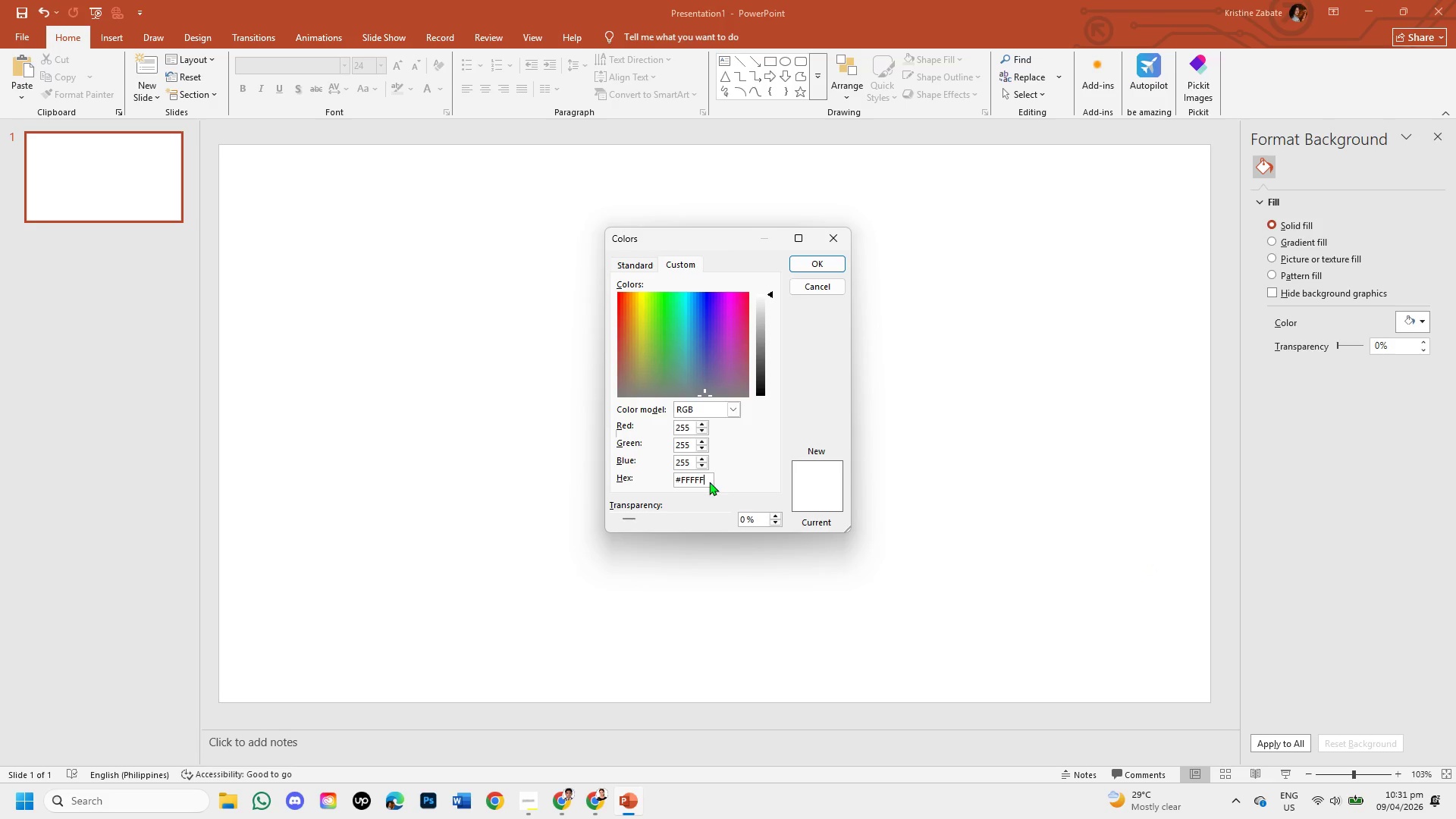 
key(Backspace)
 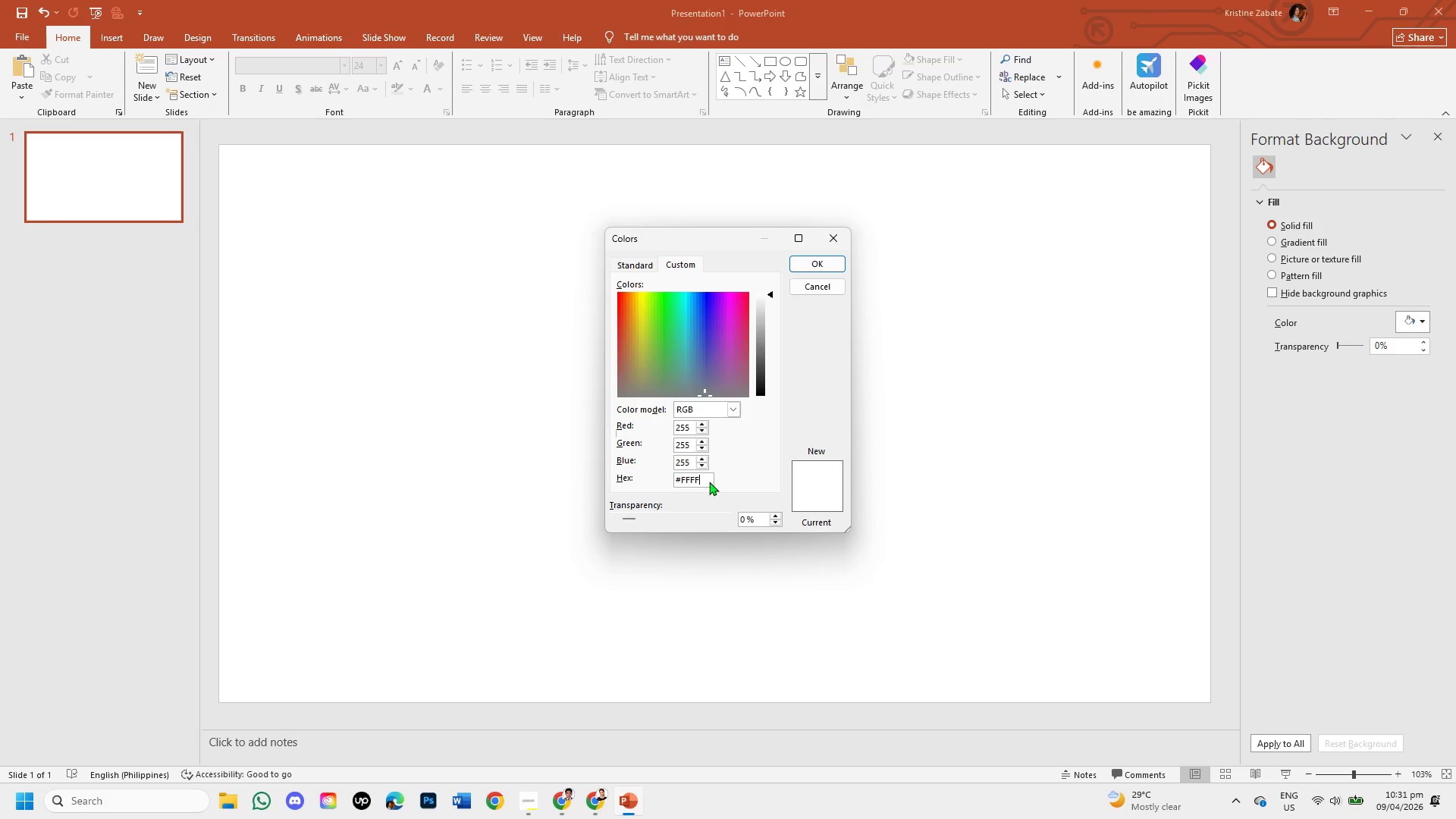 
key(Backspace)
 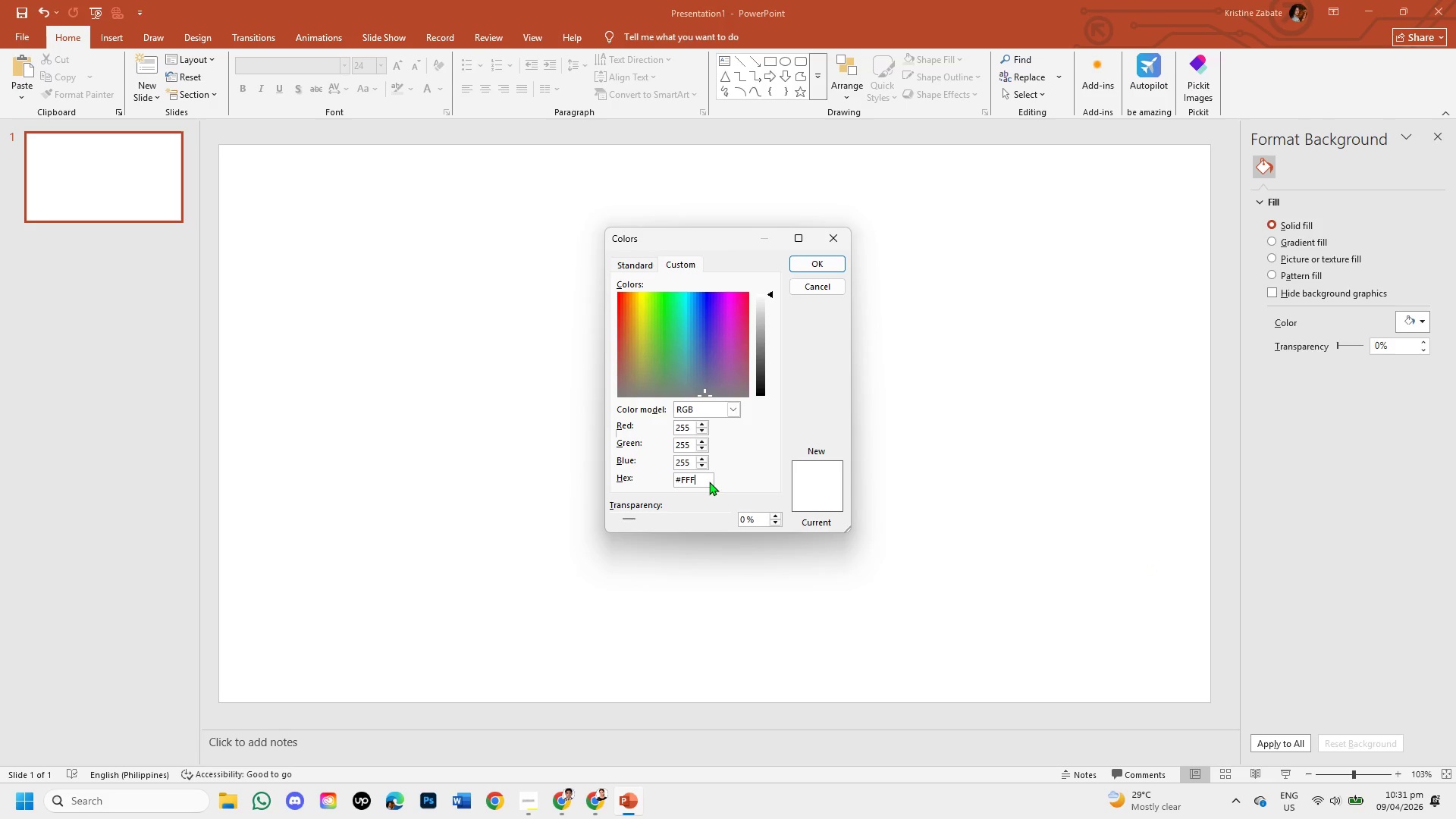 
key(Backspace)
 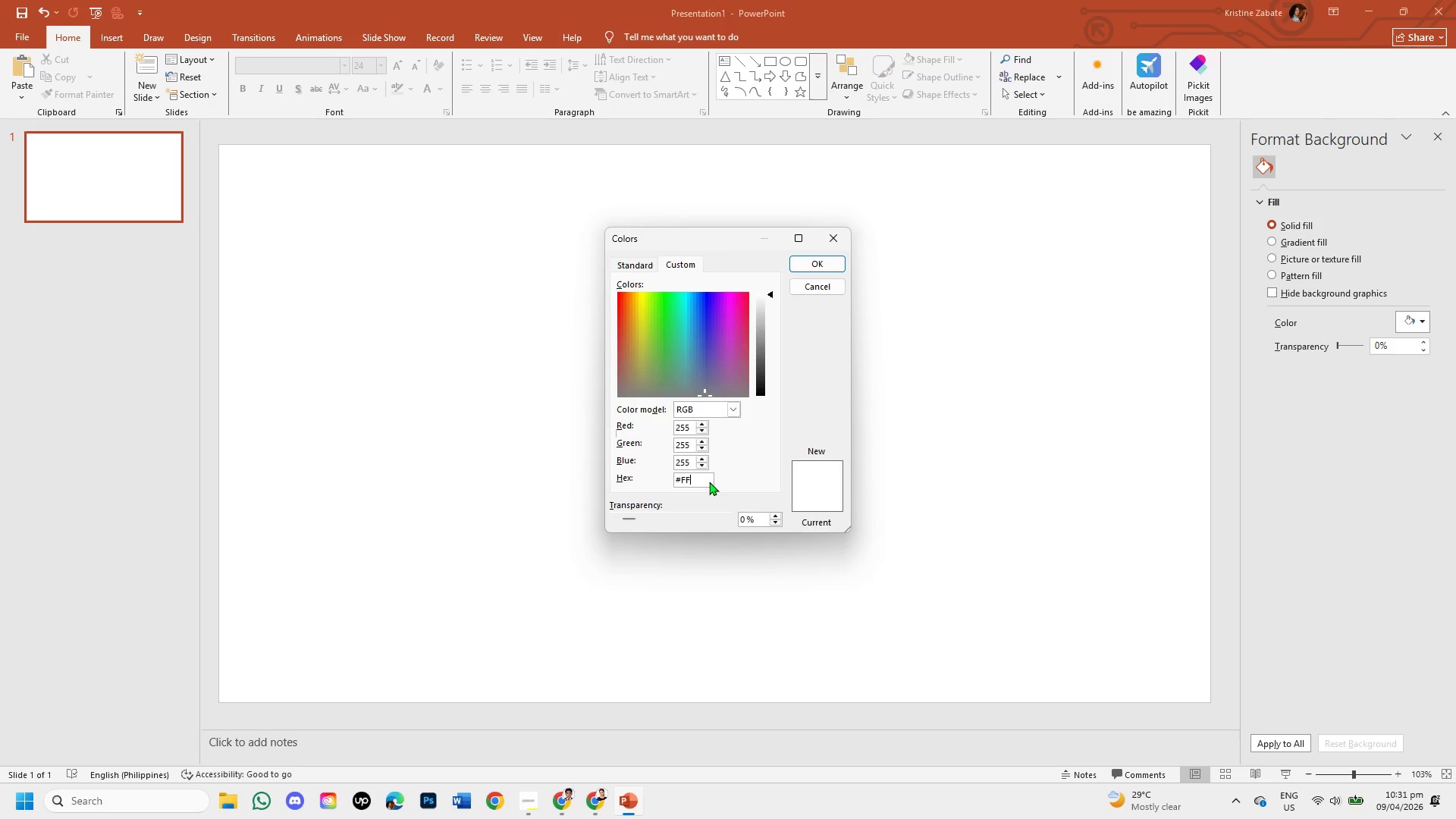 
key(Backspace)
 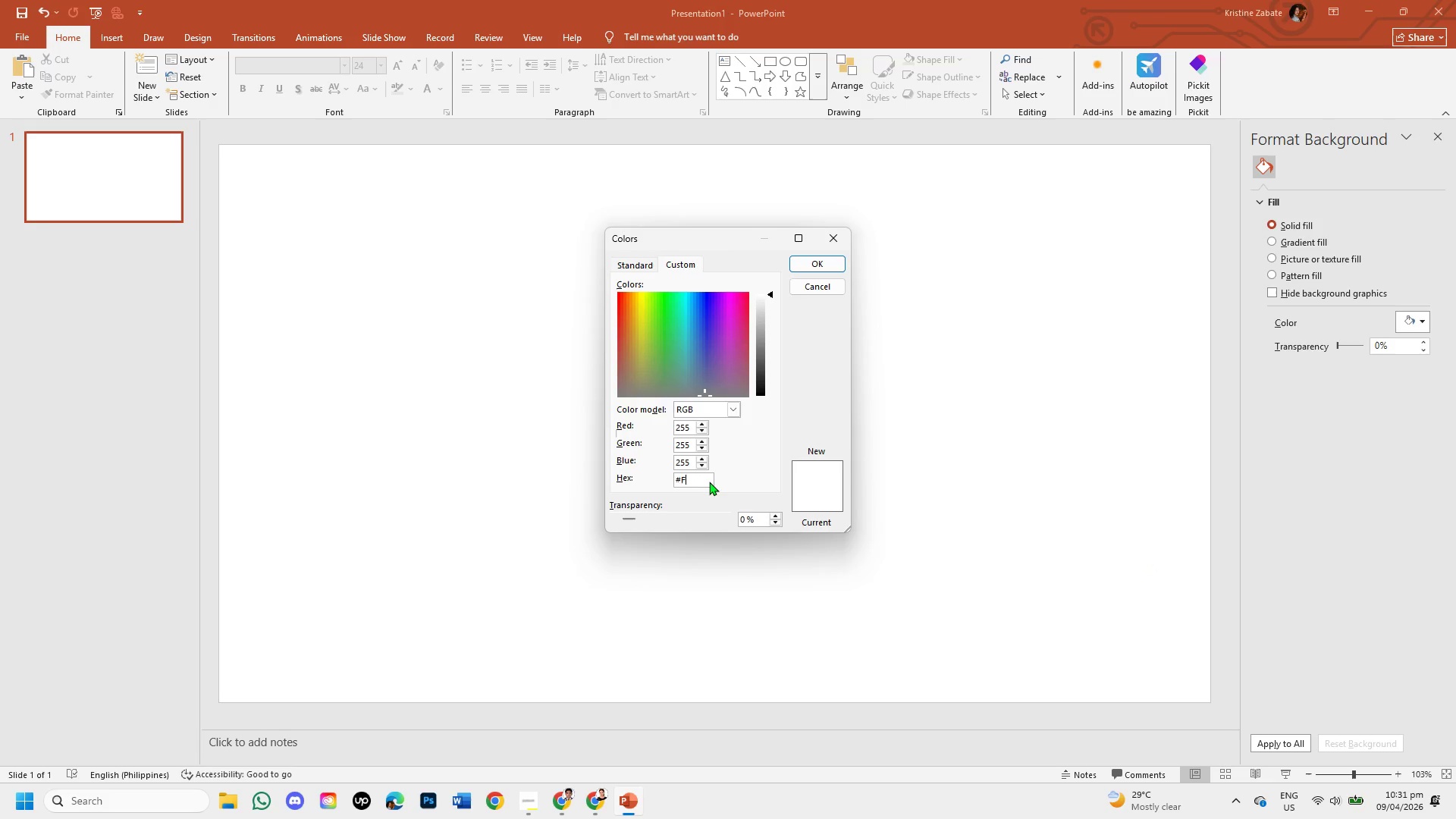 
key(Backspace)
 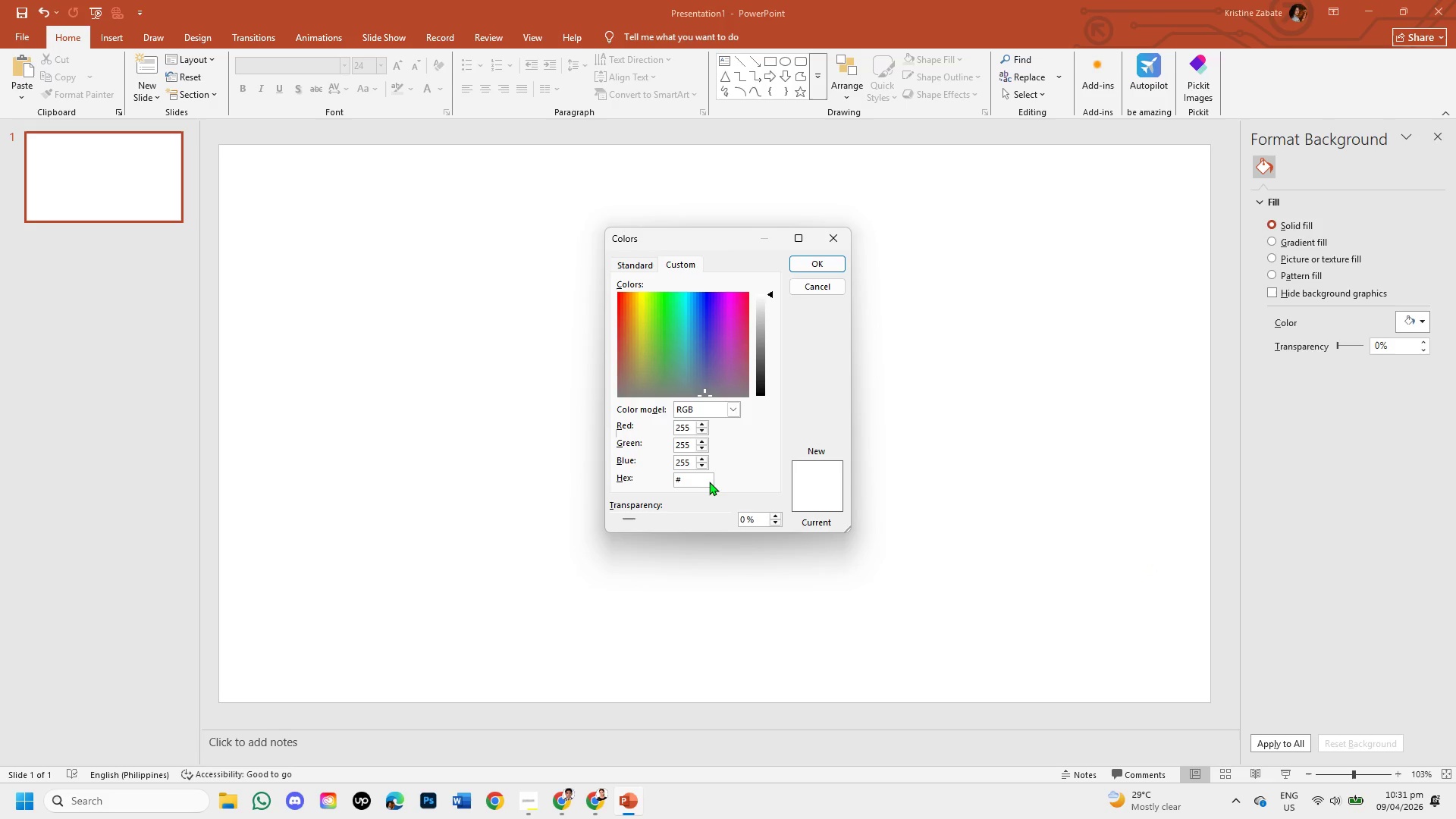 
type(f4efea)
 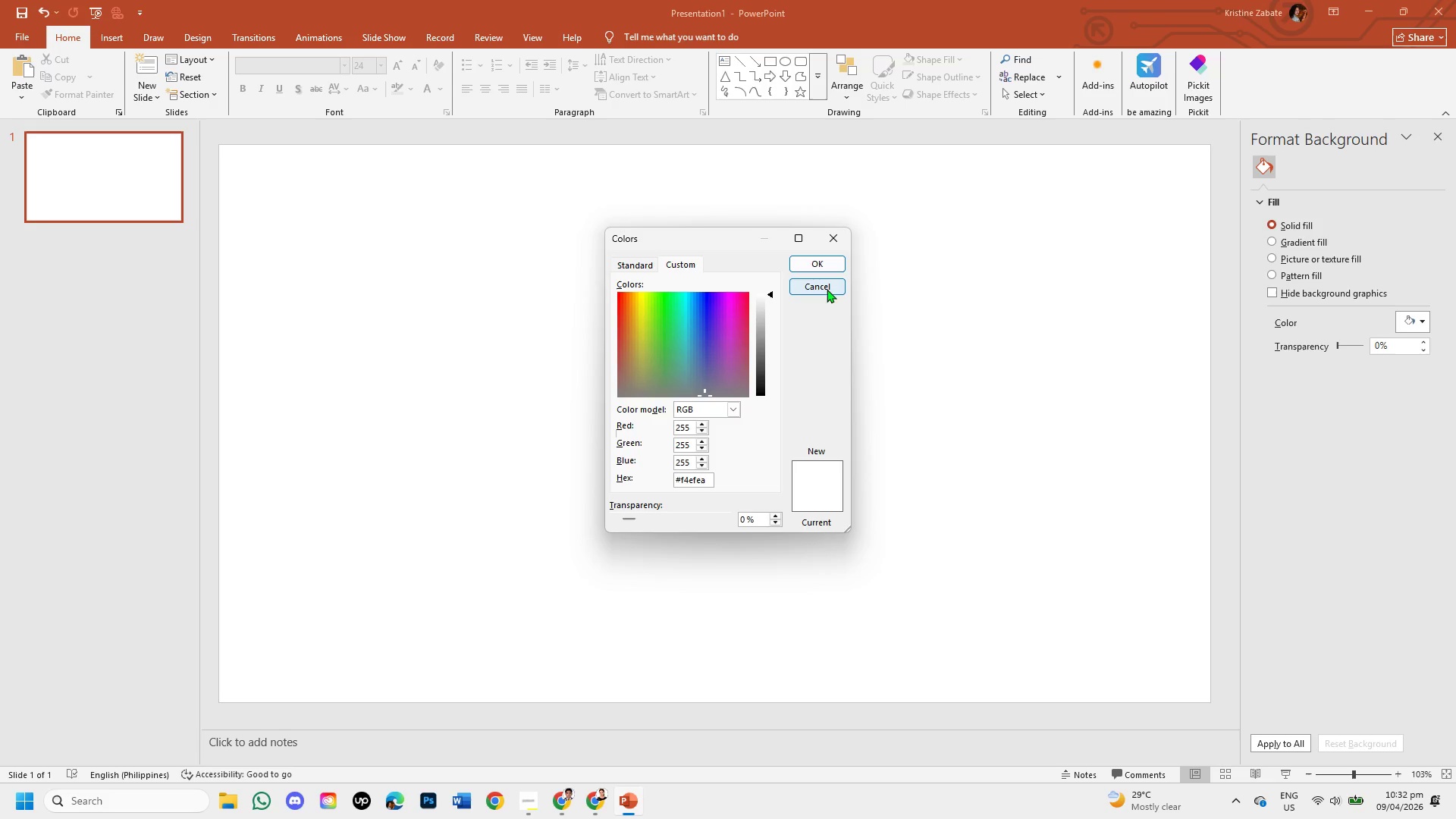 
left_click([817, 263])
 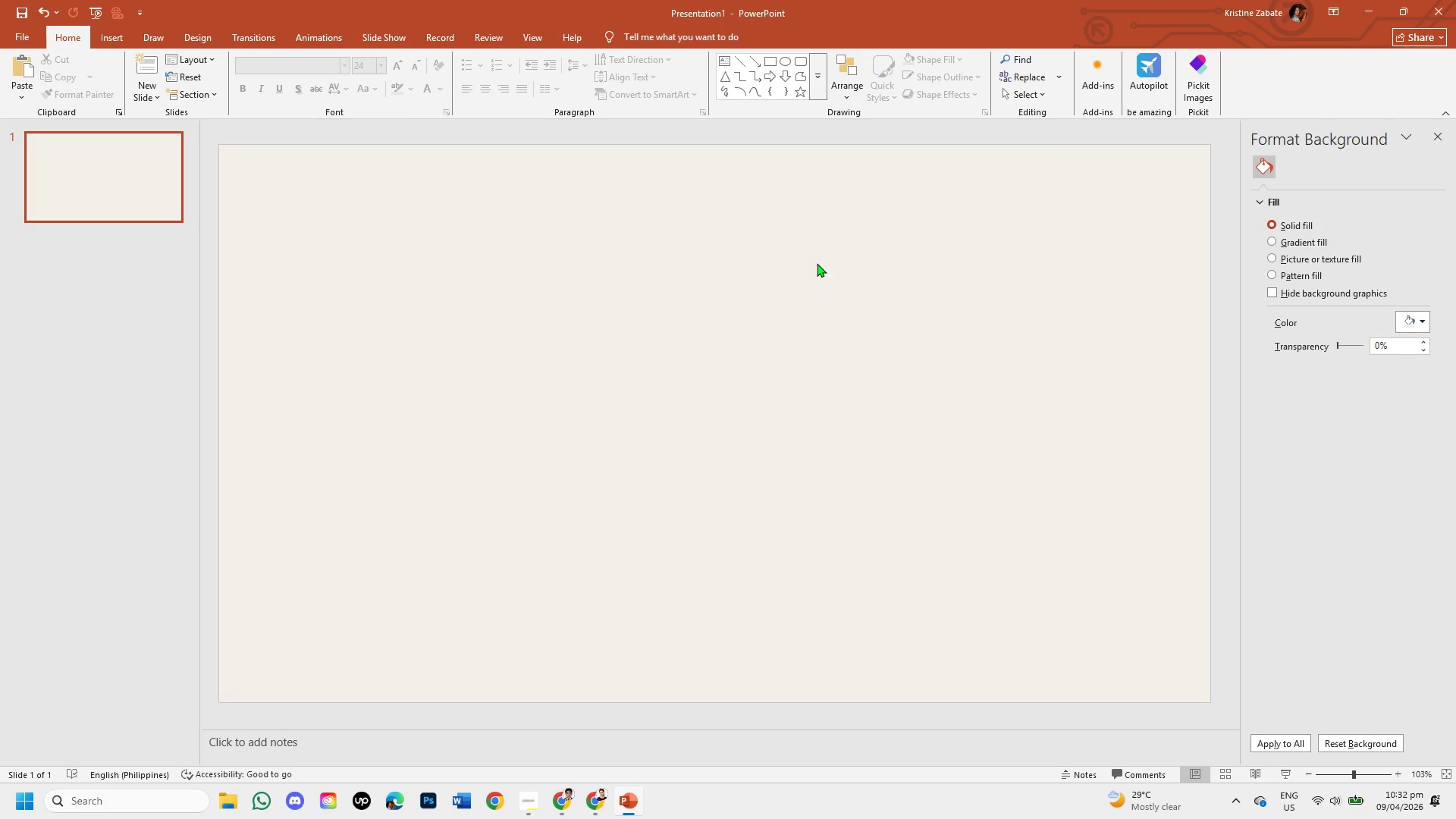 
wait(11.88)
 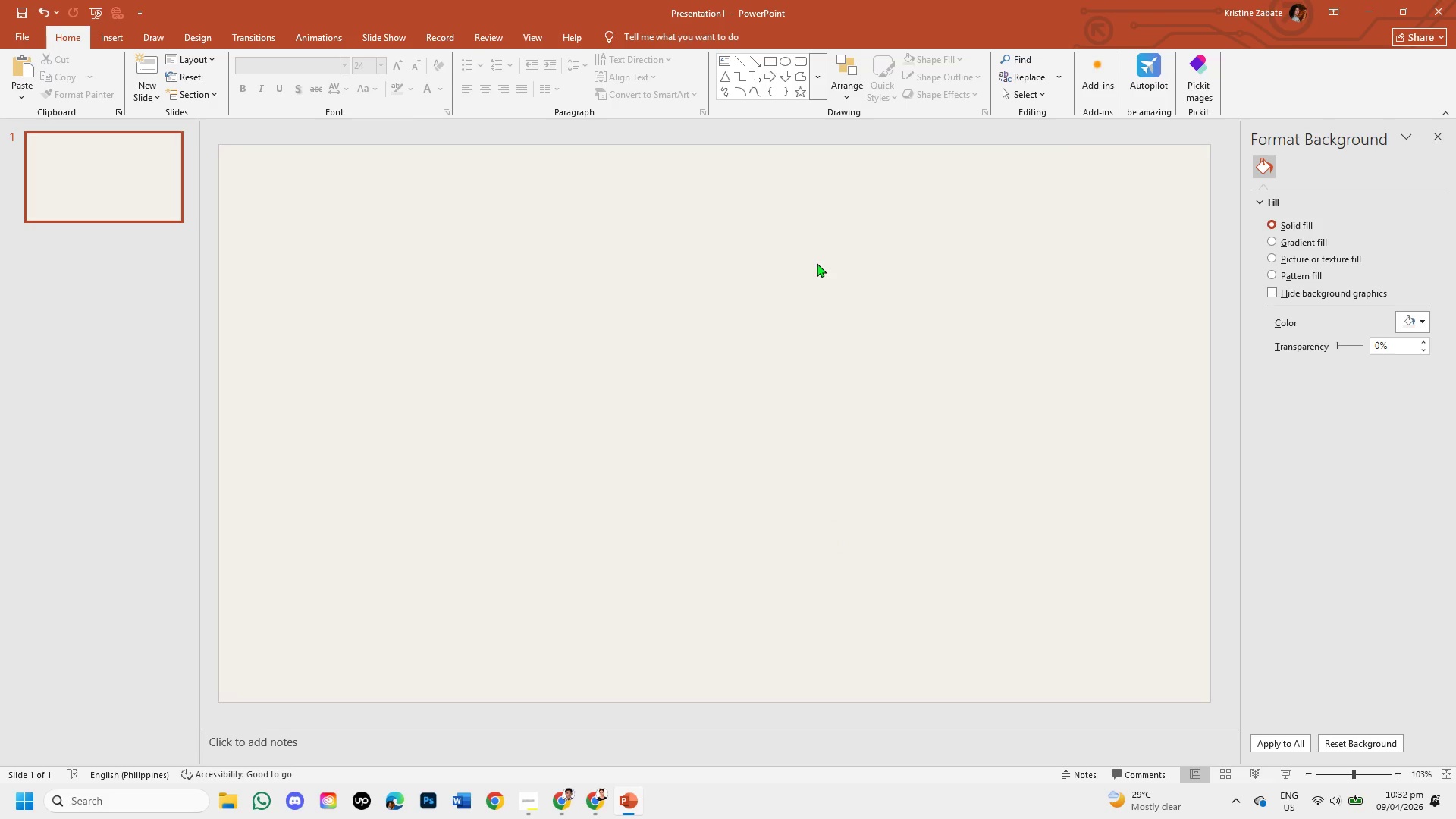 
mouse_move([571, 65])
 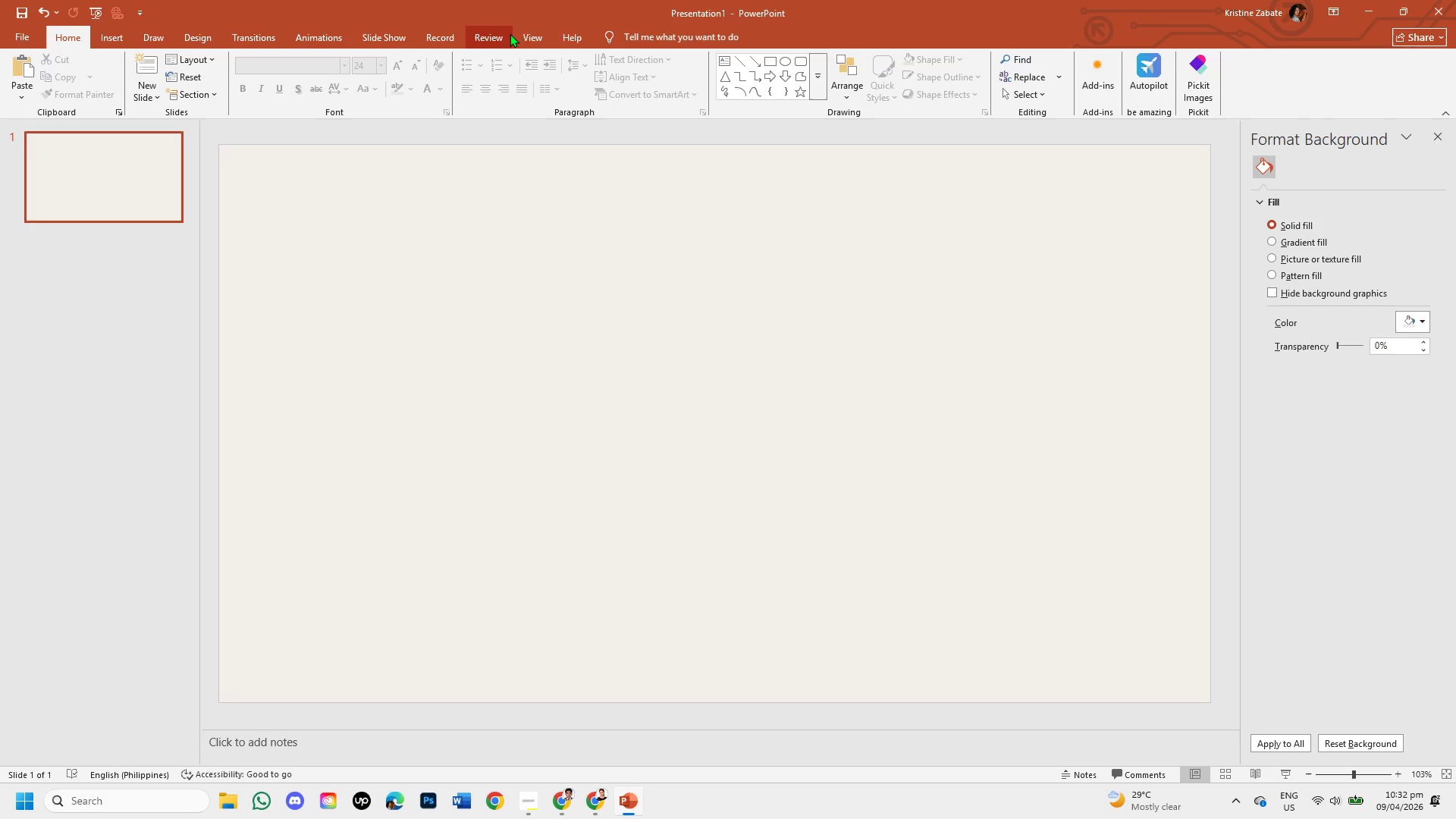 
left_click([534, 40])
 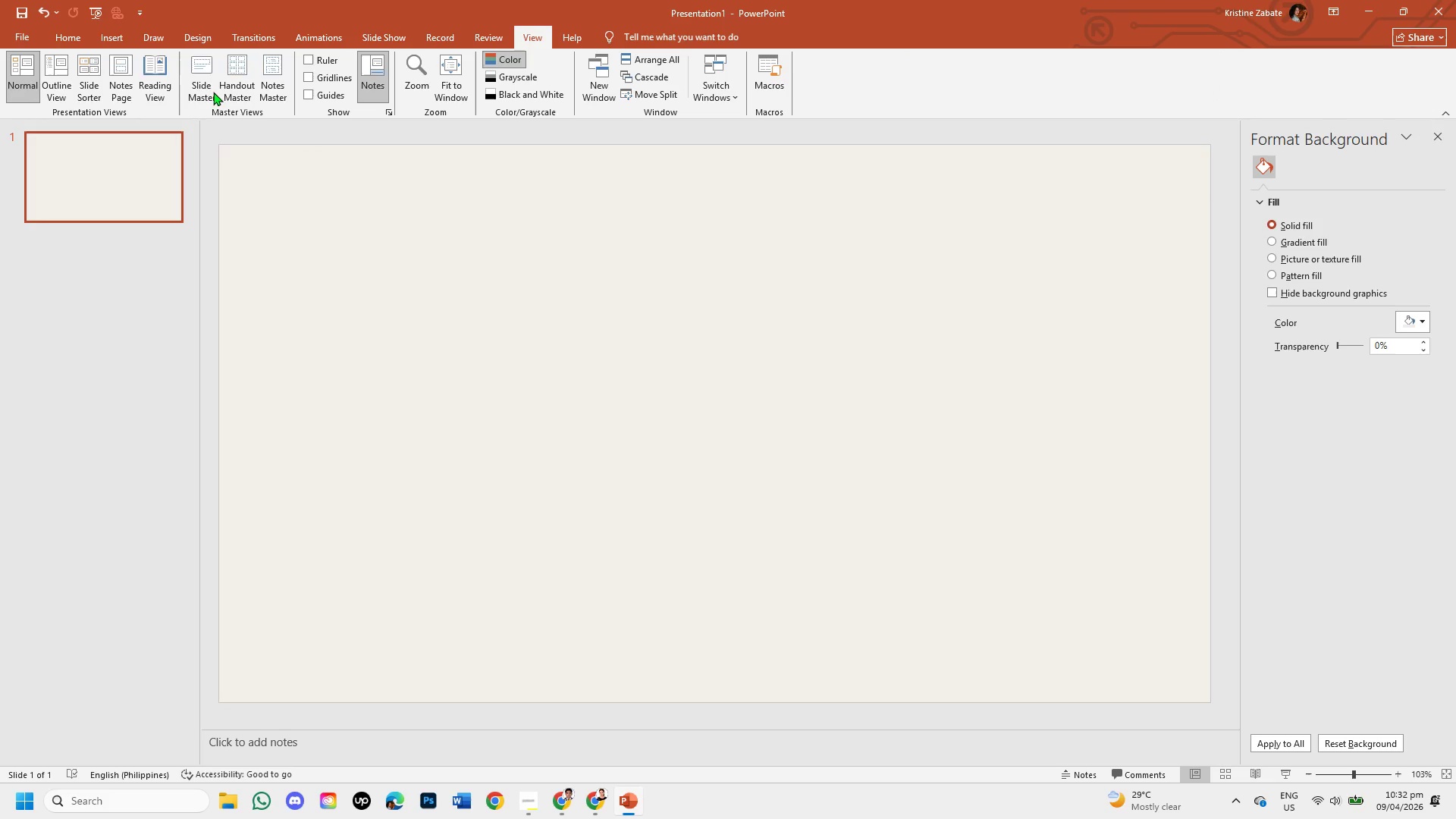 
left_click([209, 92])
 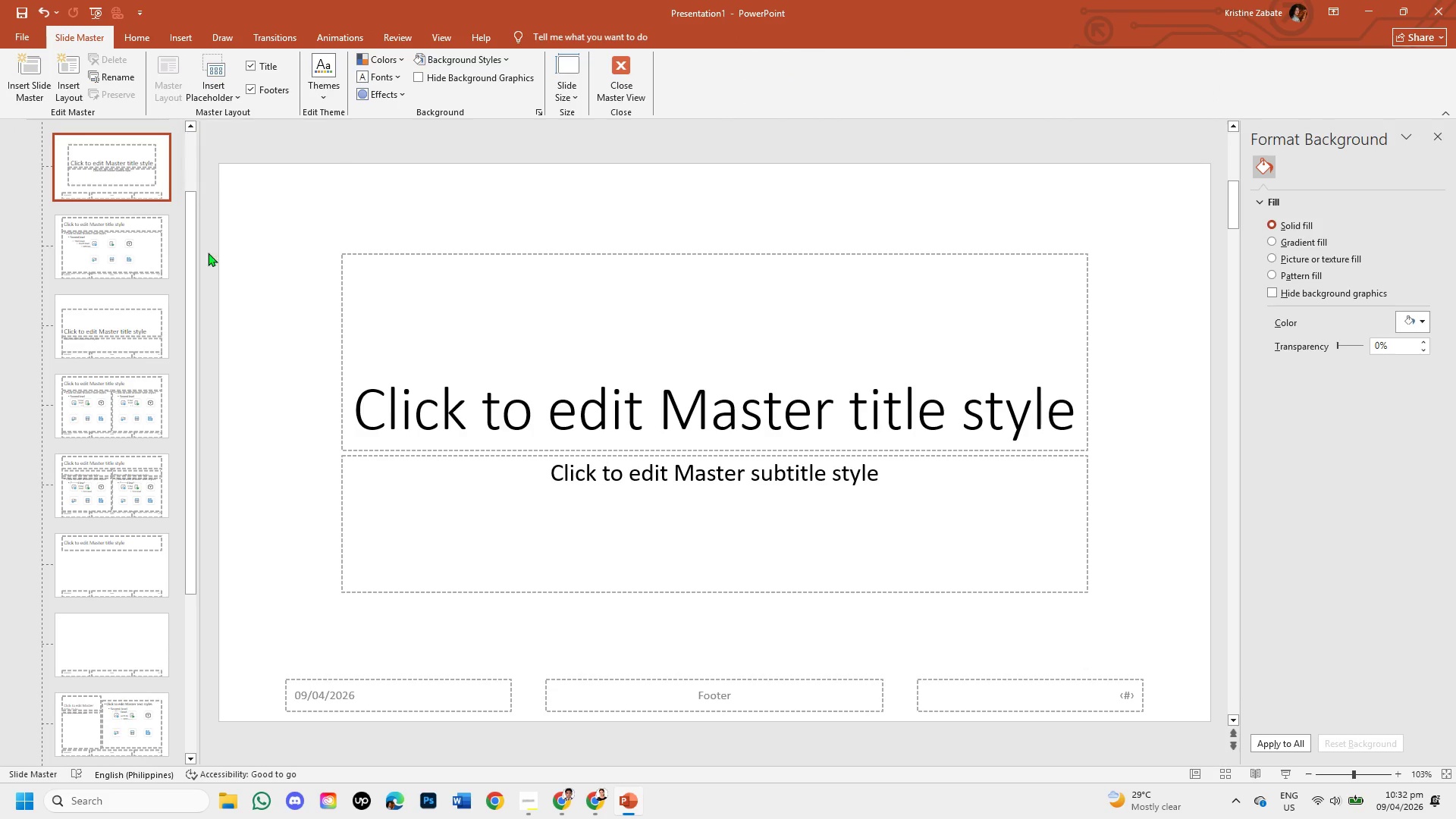 
wait(5.53)
 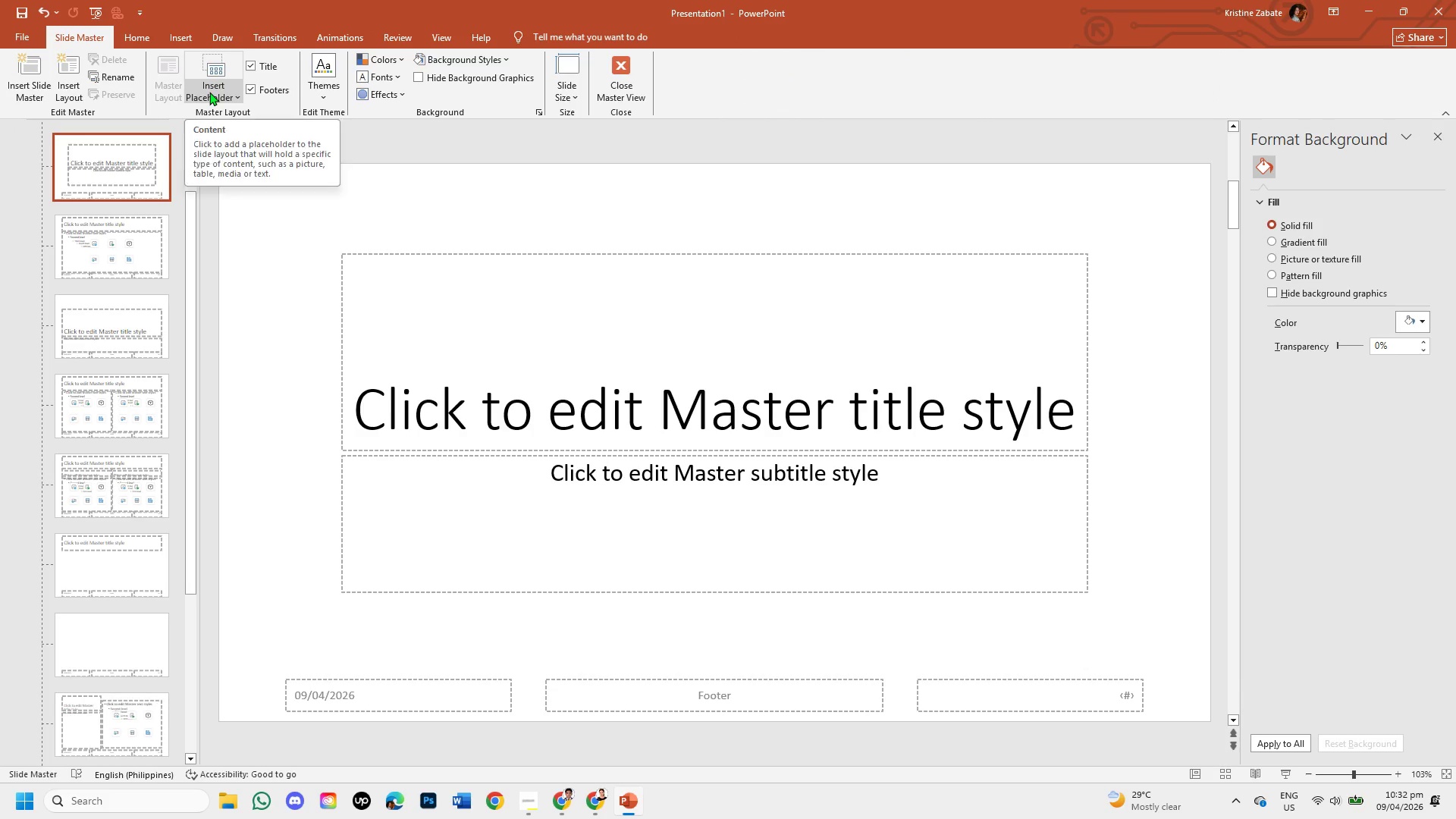 
left_click_drag(start_coordinate=[193, 287], to_coordinate=[220, 159])
 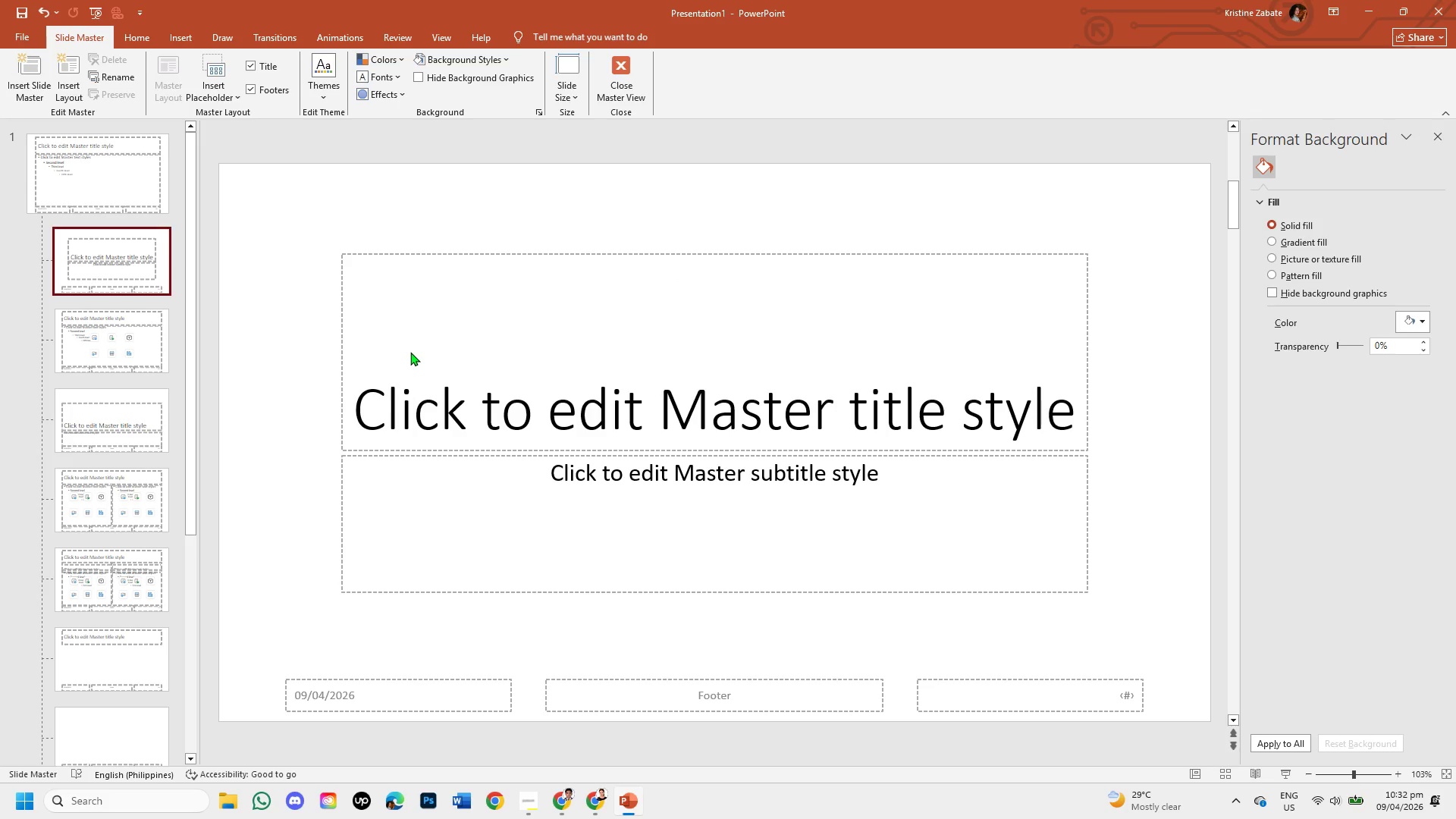 
wait(8.06)
 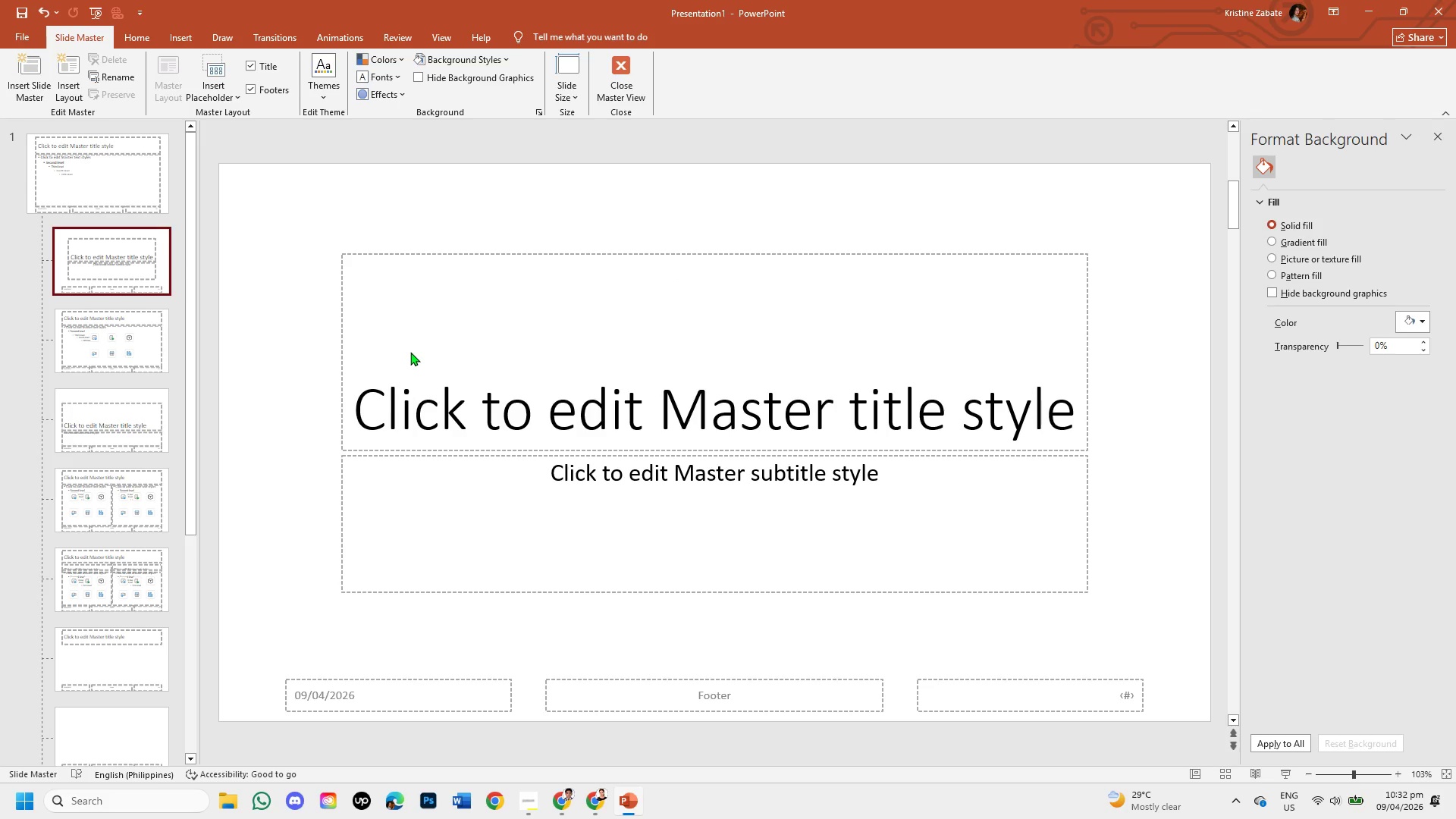 
left_click([1096, 193])
 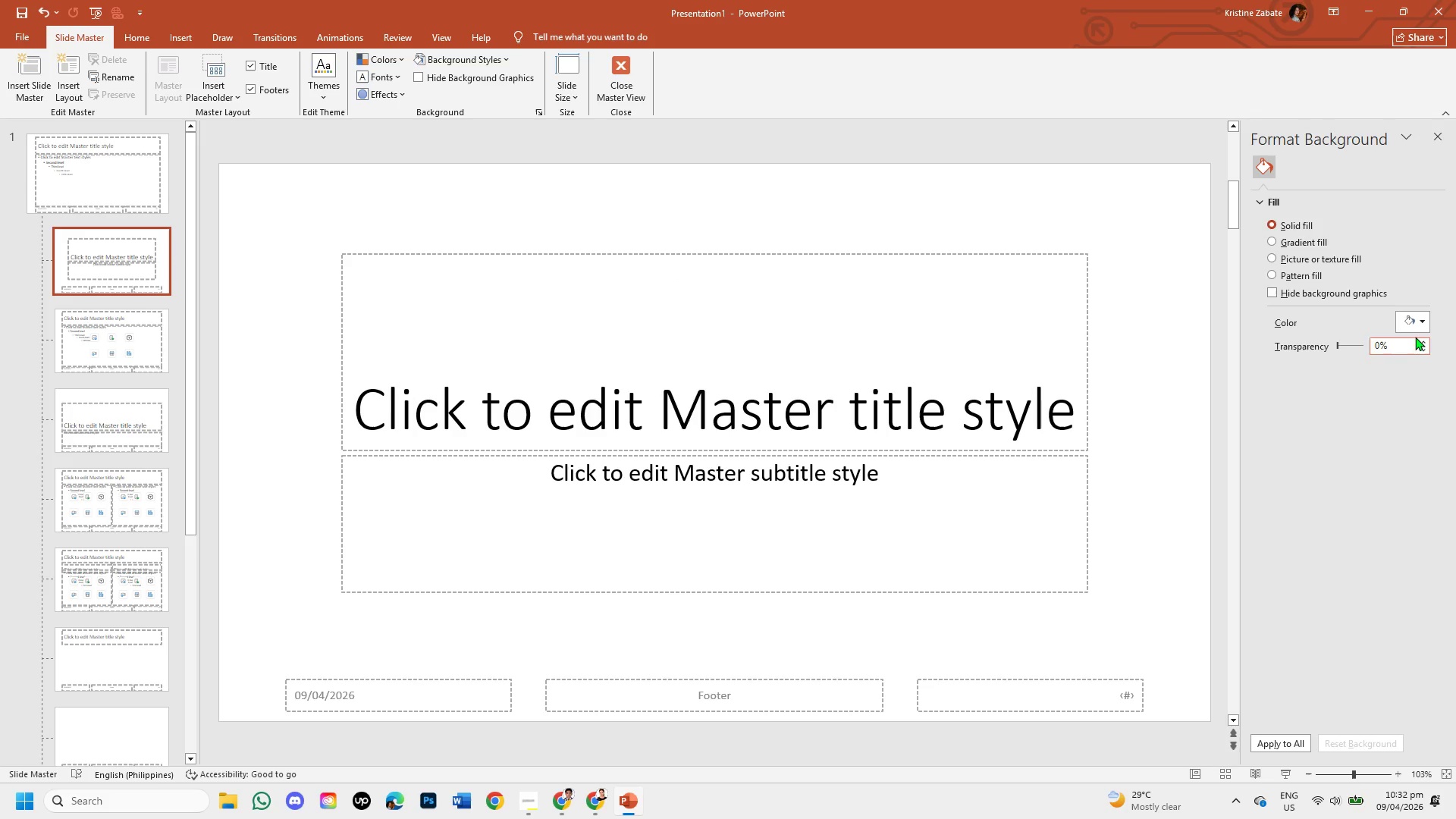 
left_click([1414, 323])
 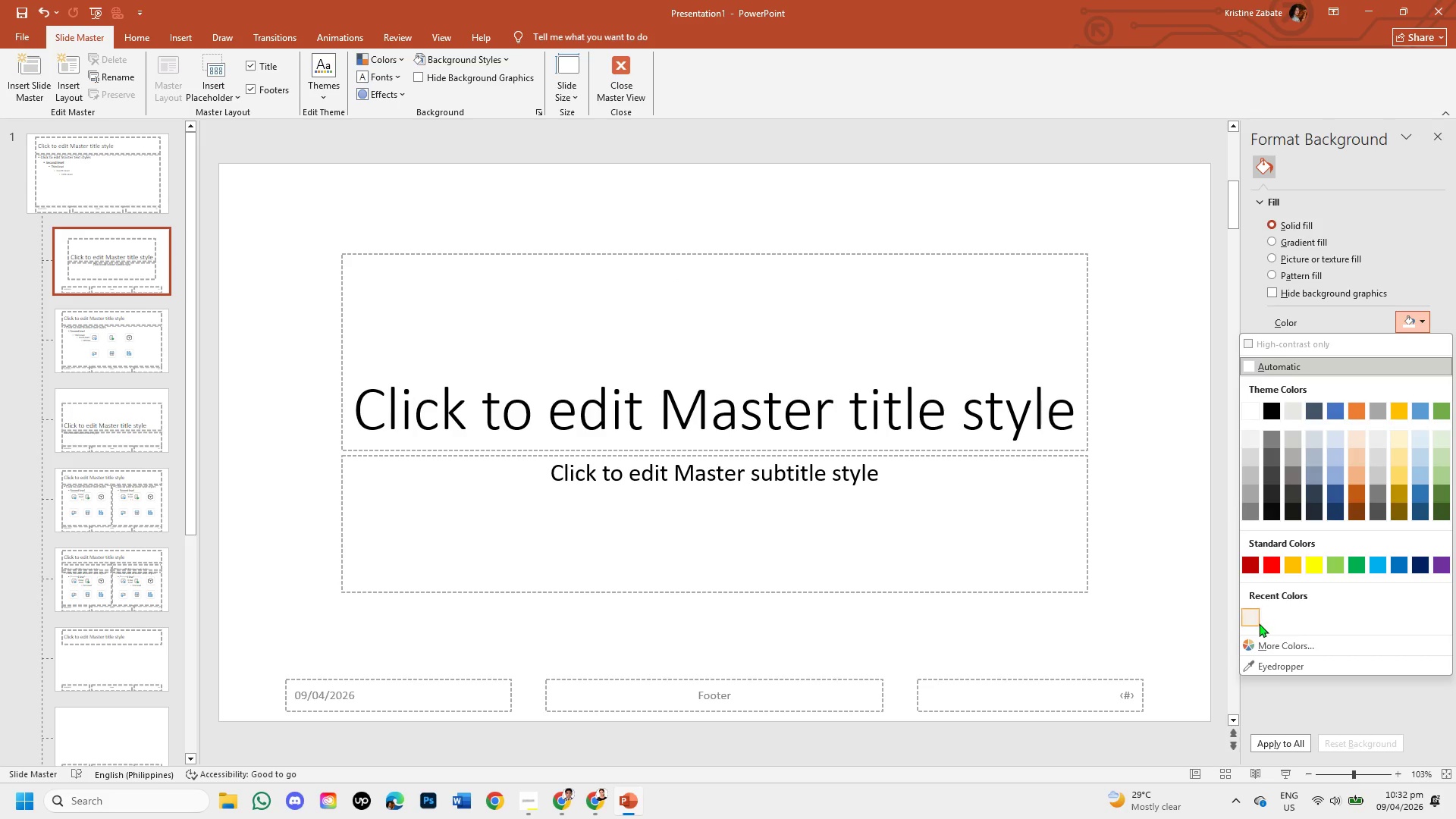 
left_click([1253, 620])
 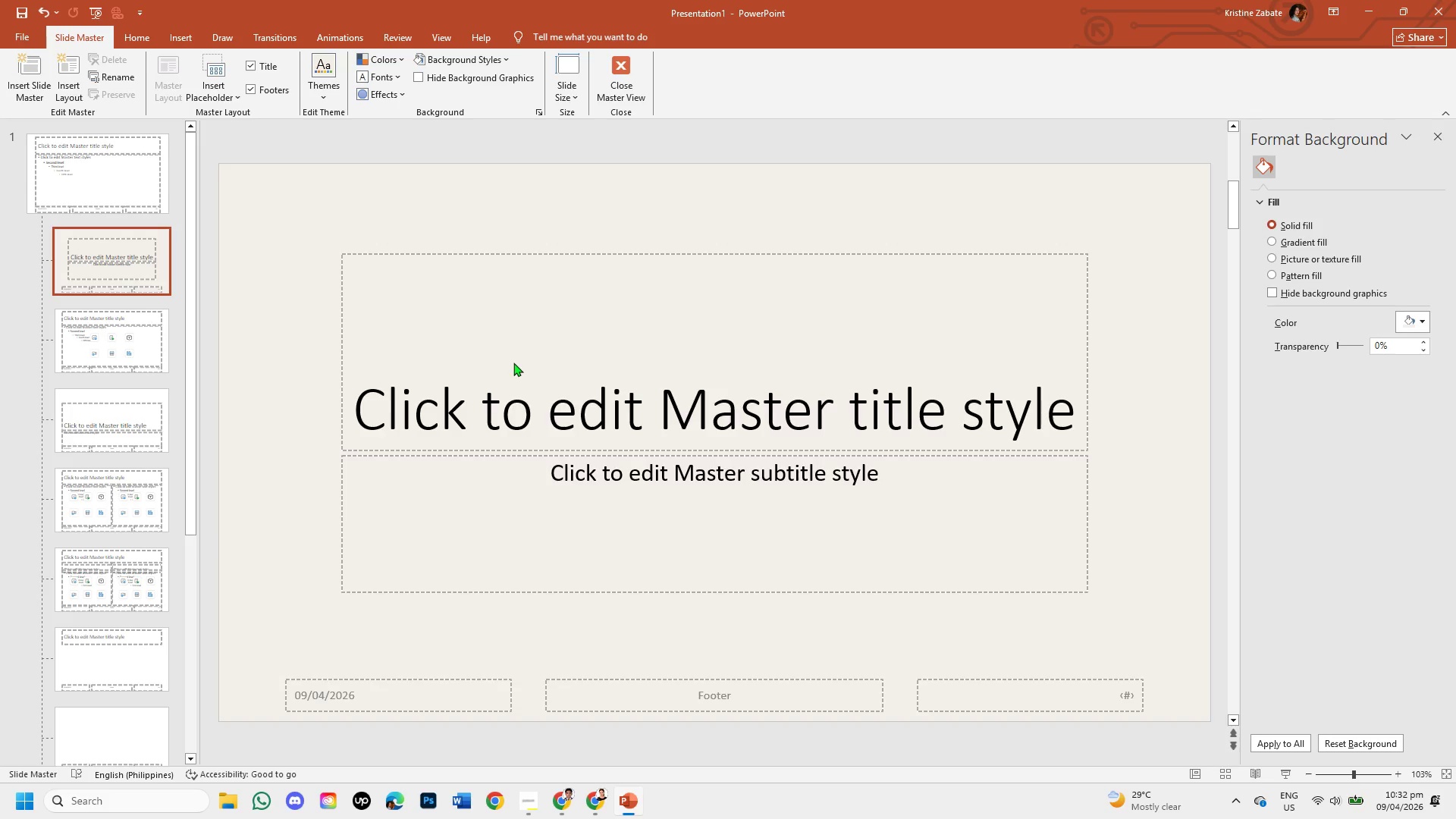 
wait(5.34)
 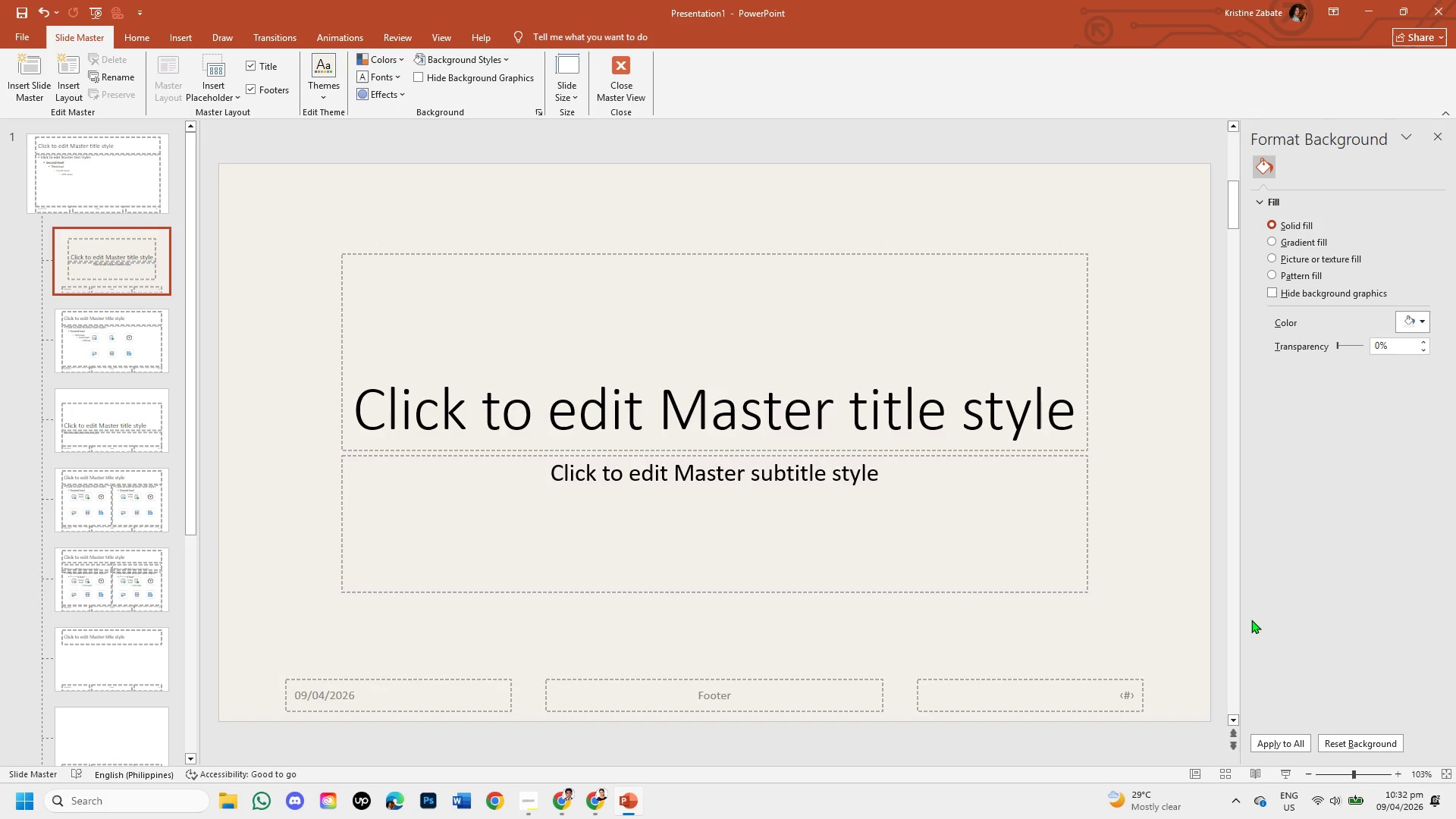 
left_click([483, 406])
 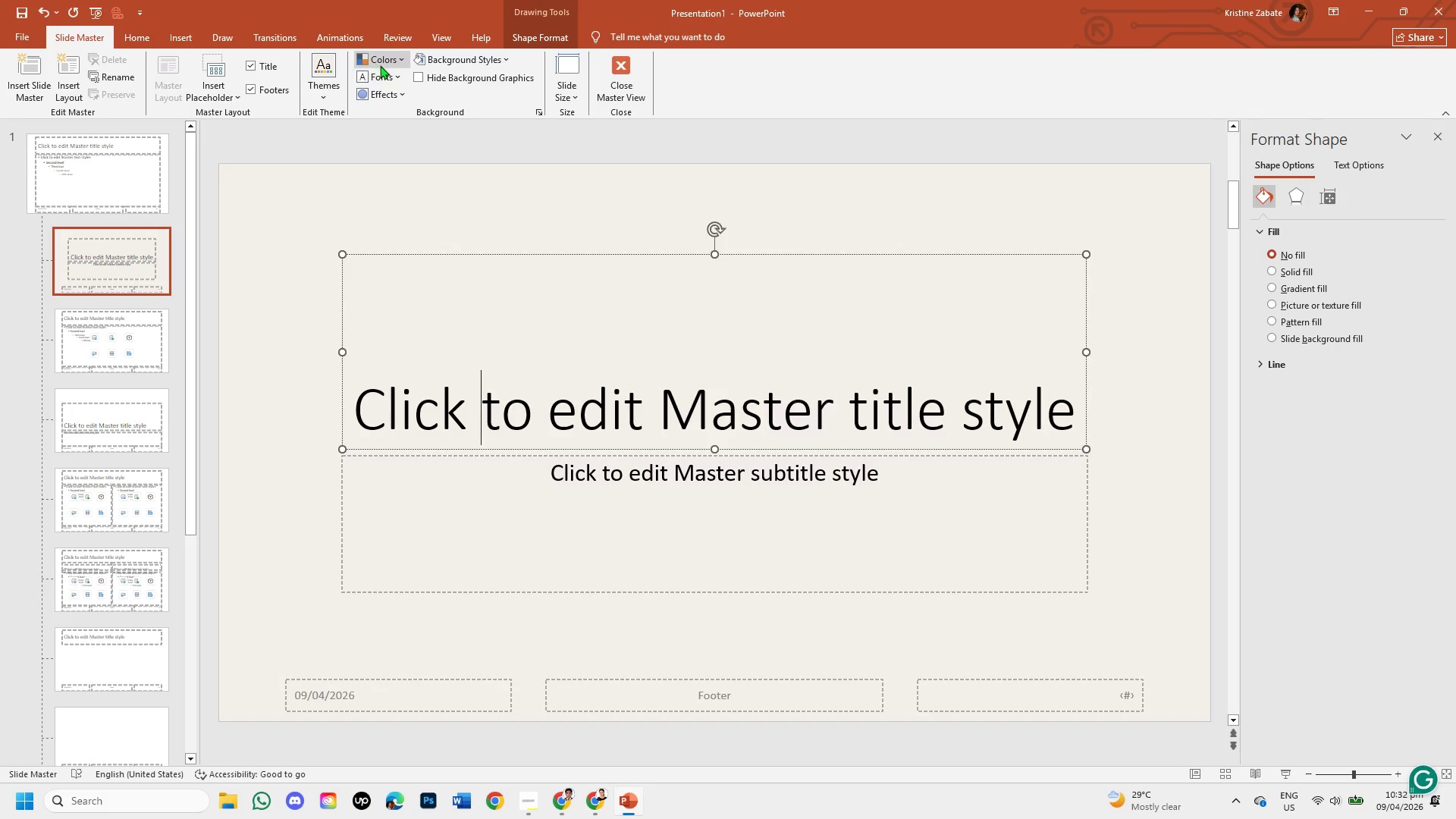 
left_click([393, 81])
 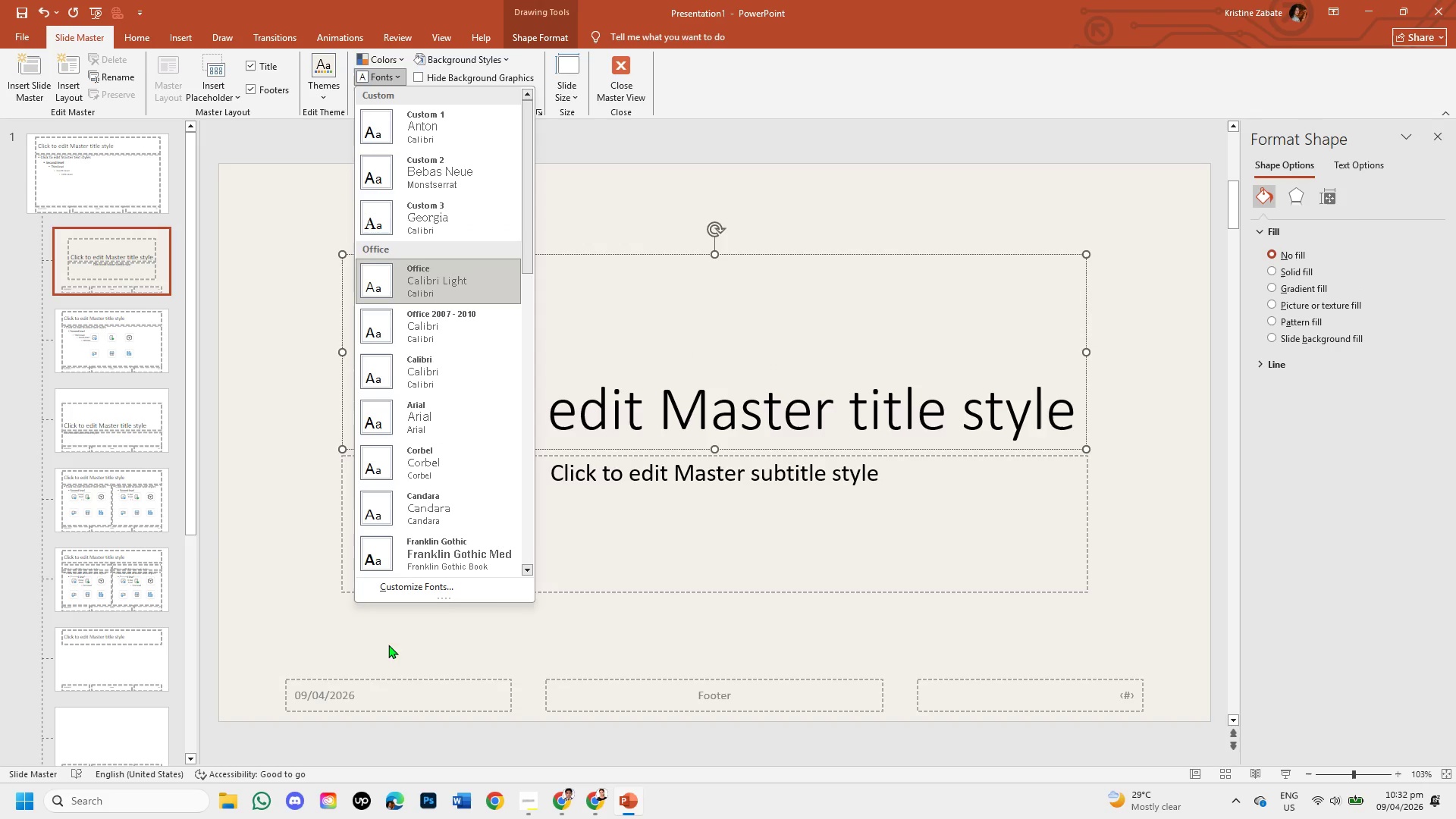 
left_click([438, 595])
 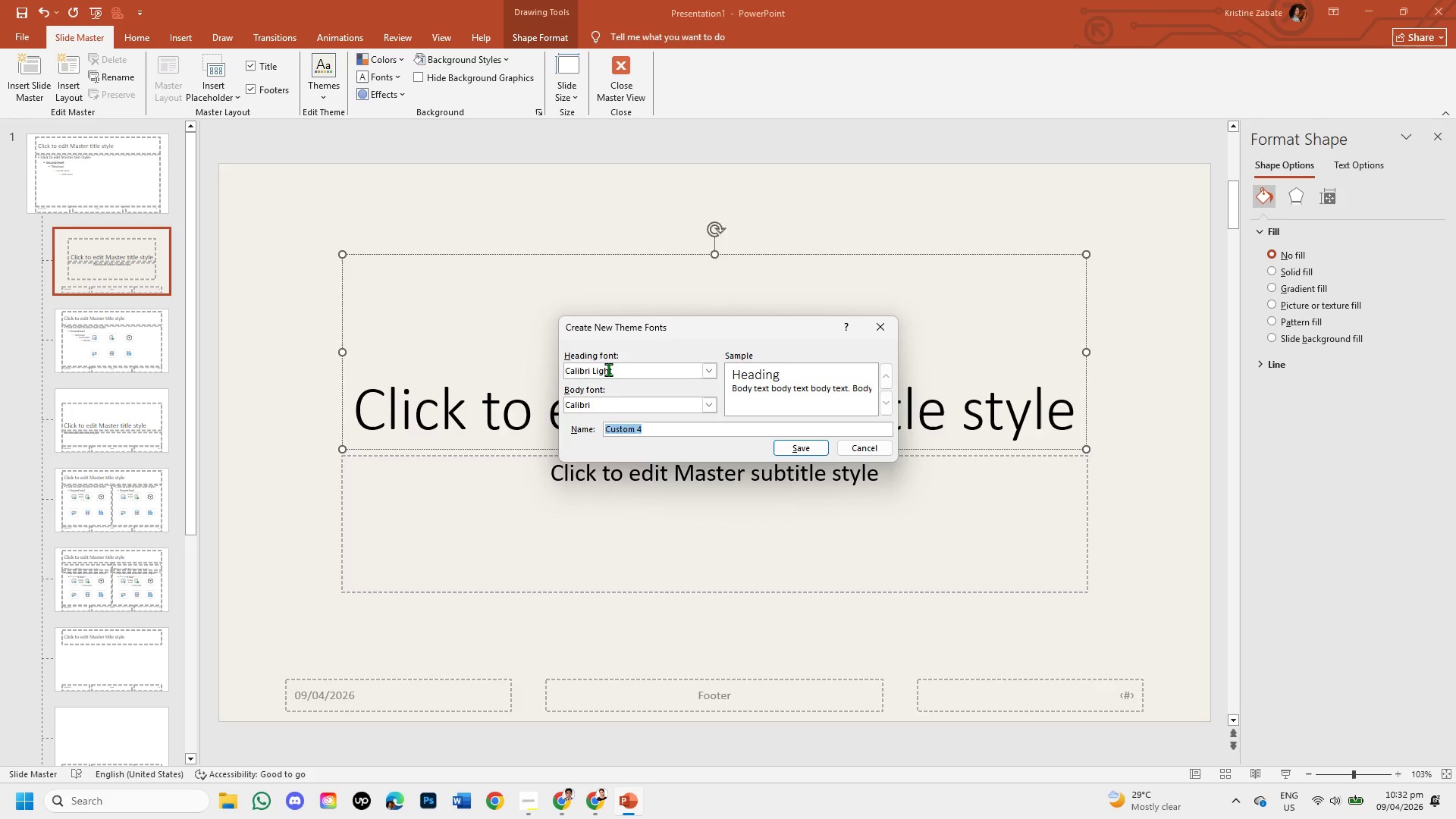 
left_click([610, 371])
 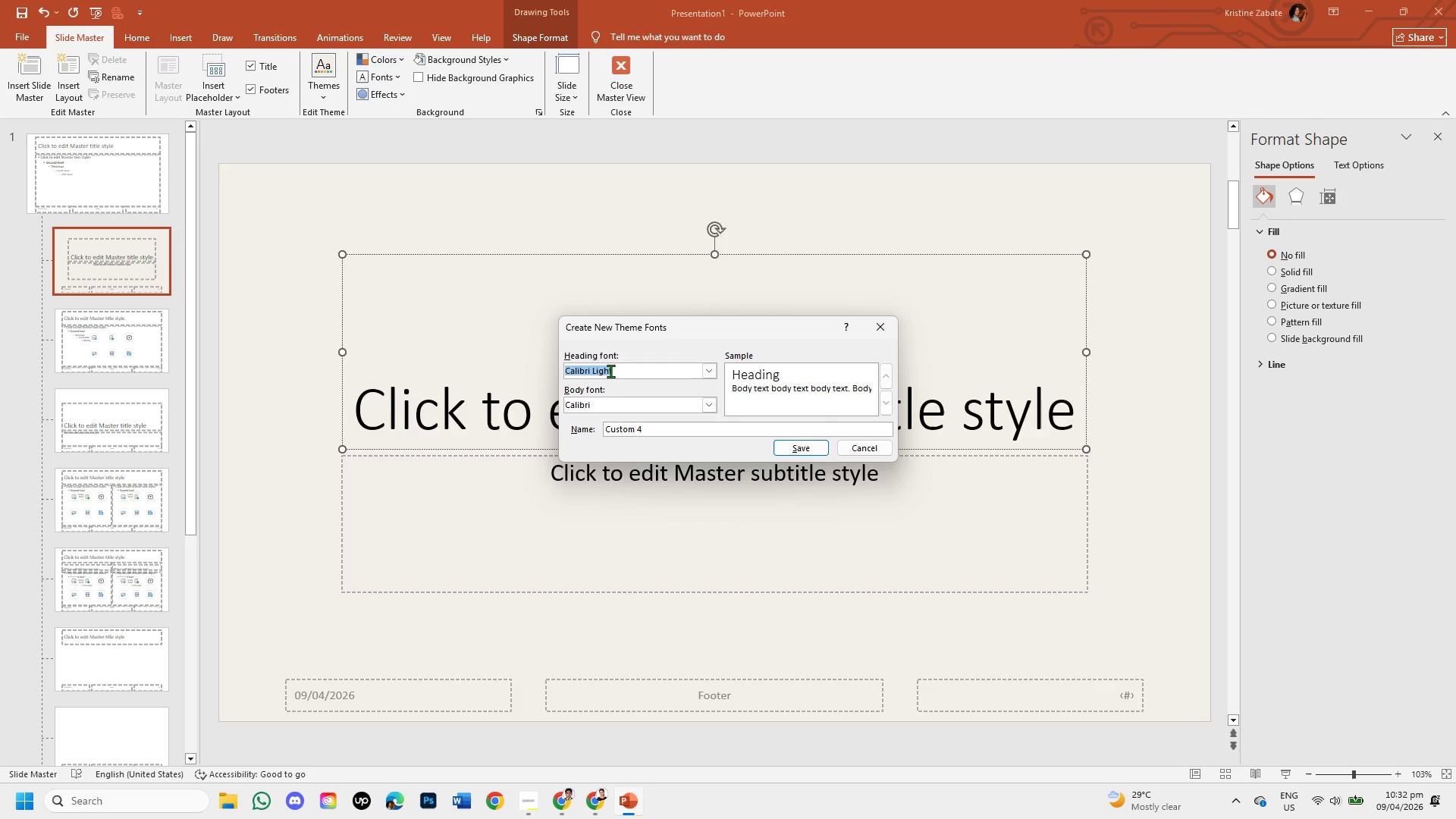 
key(Backspace)
type(playfa)
 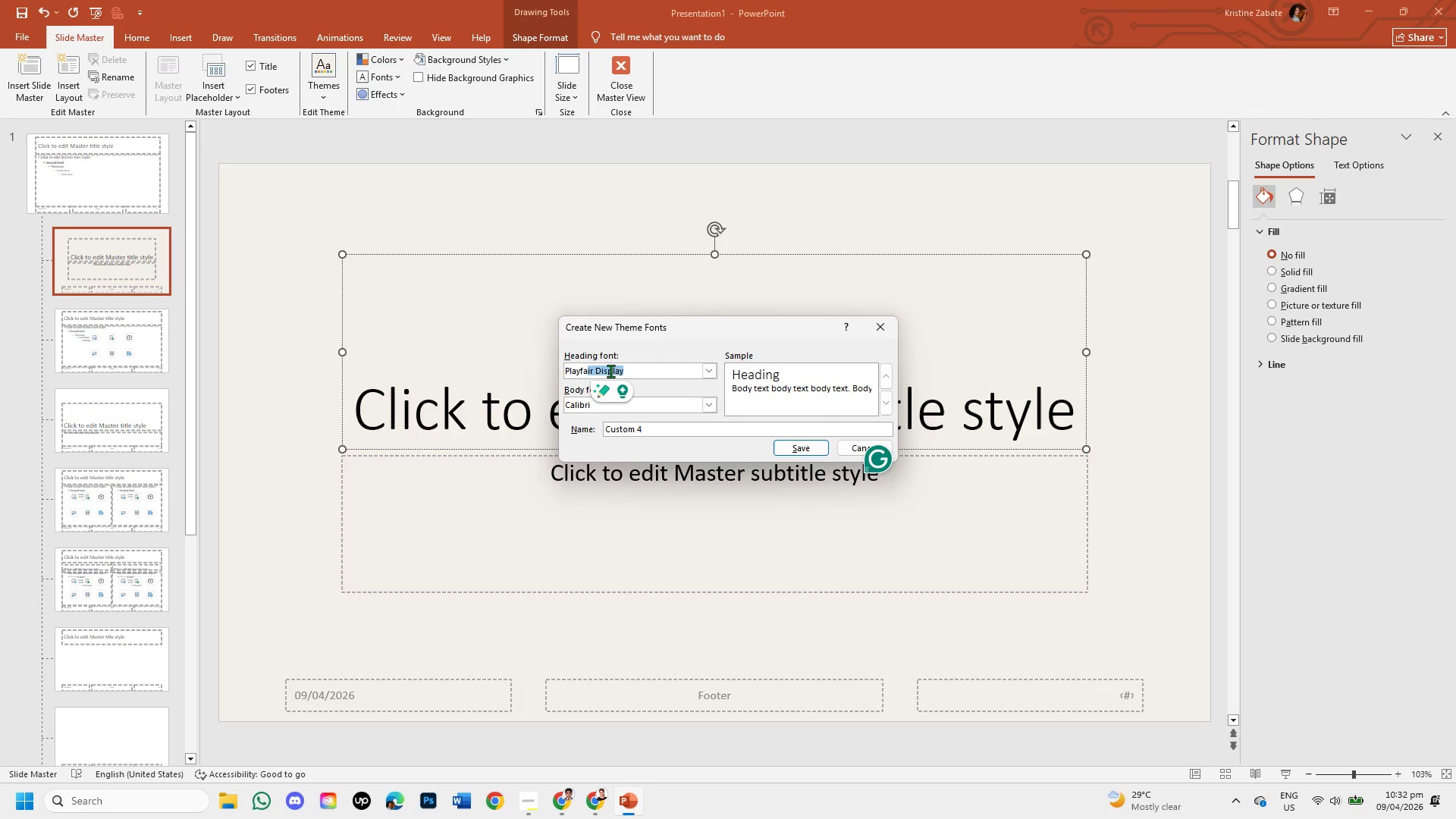 
key(Enter)
 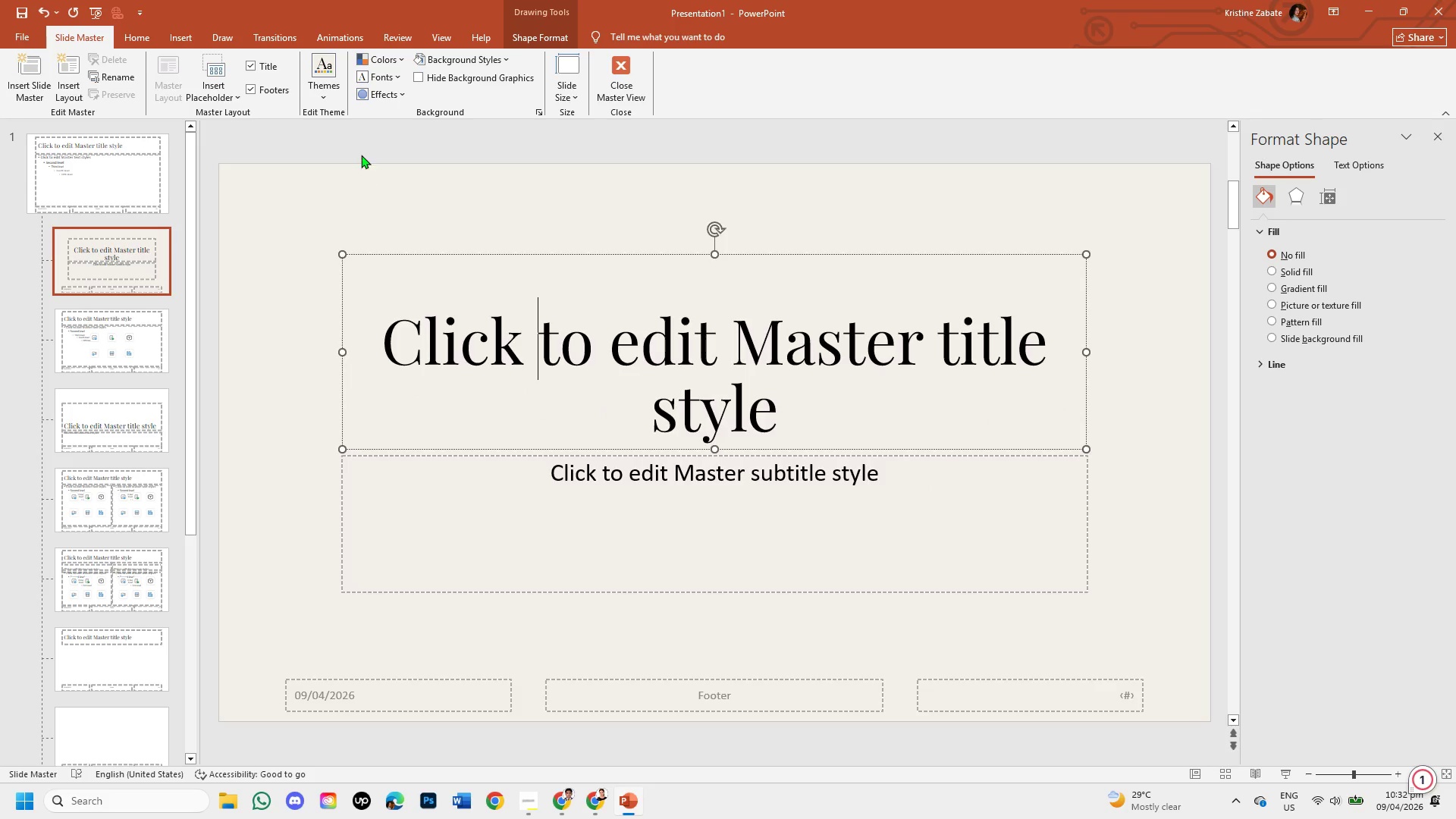 
left_click([388, 80])
 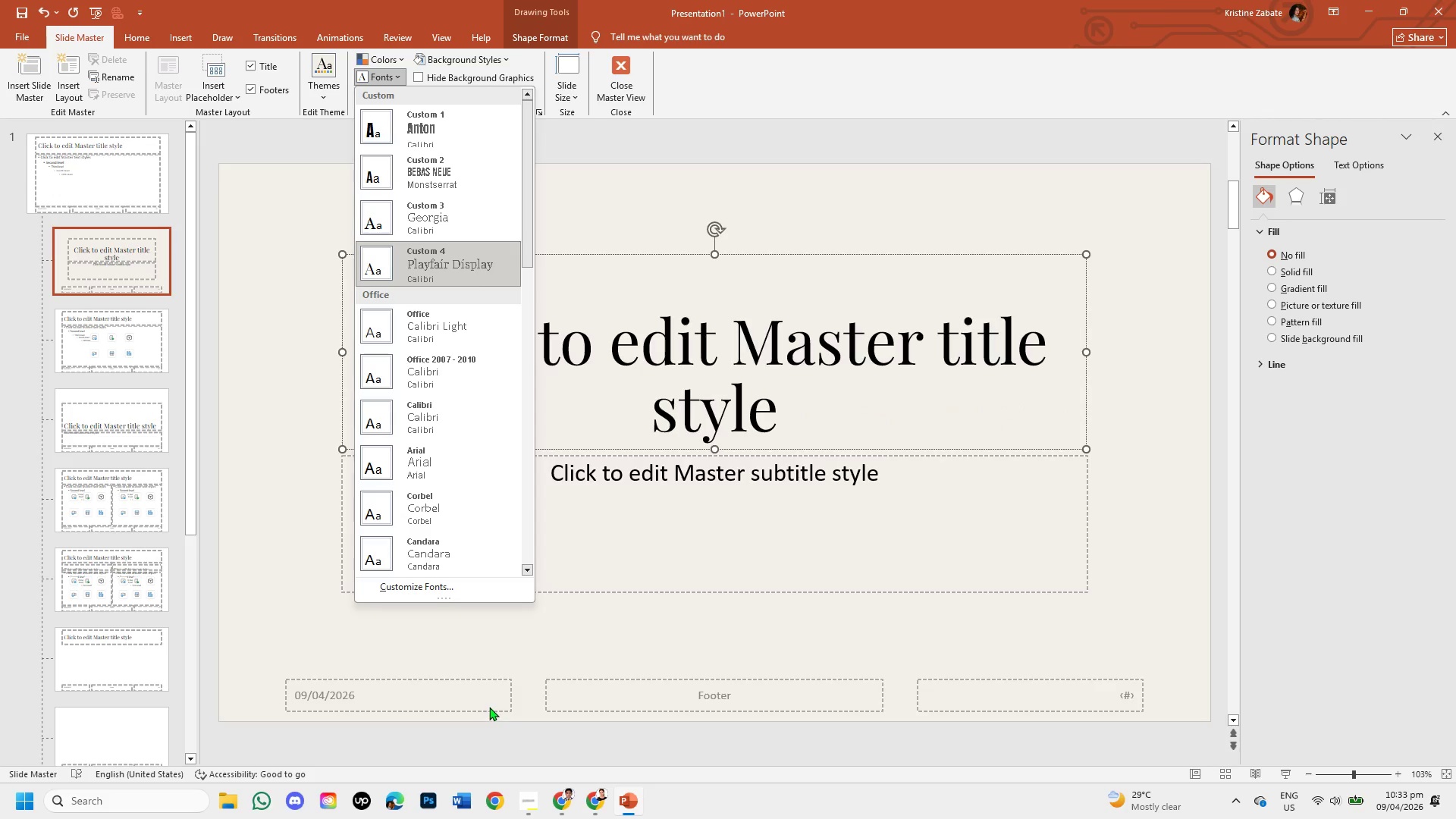 
left_click([459, 587])
 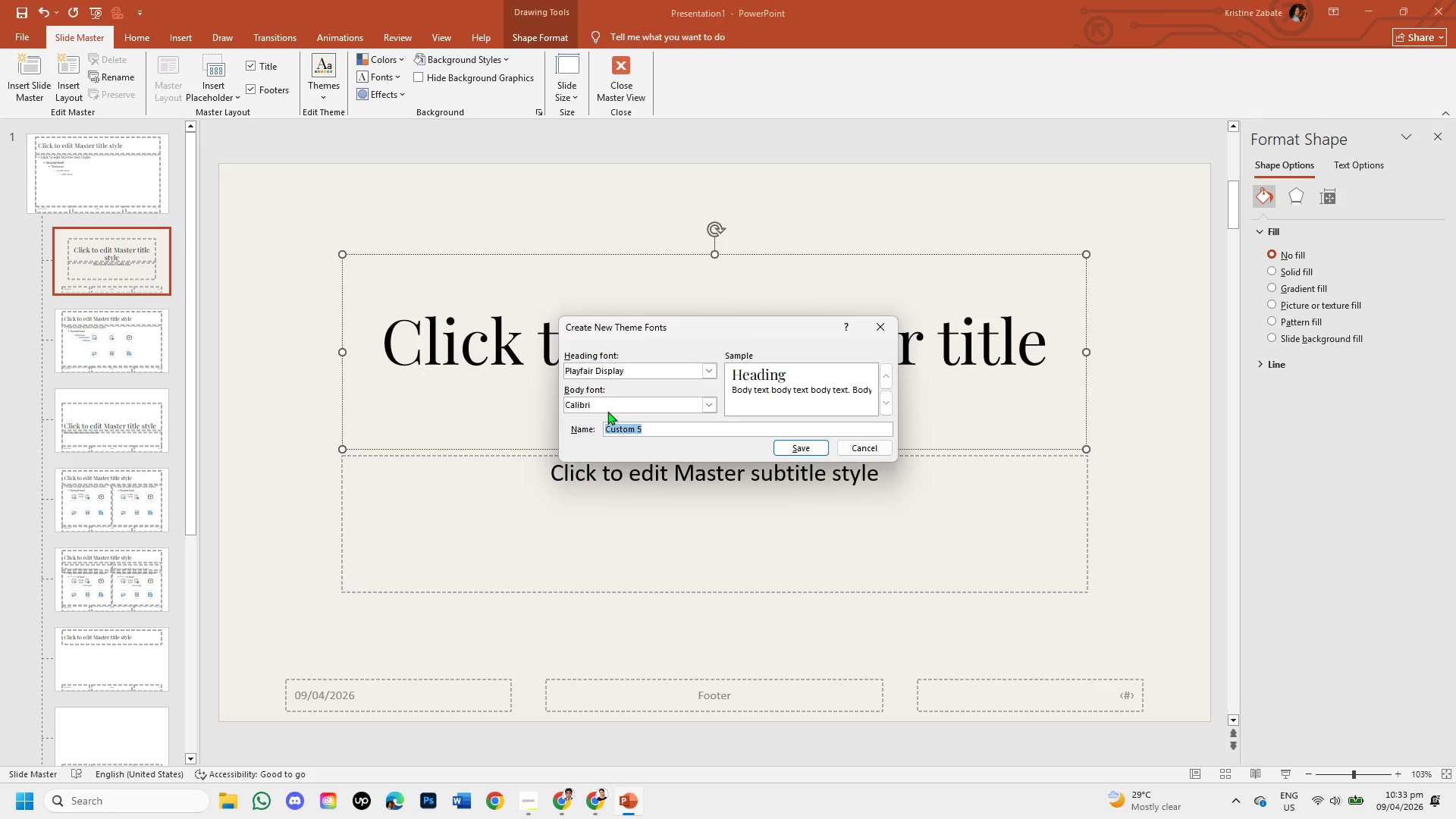 
left_click([607, 410])
 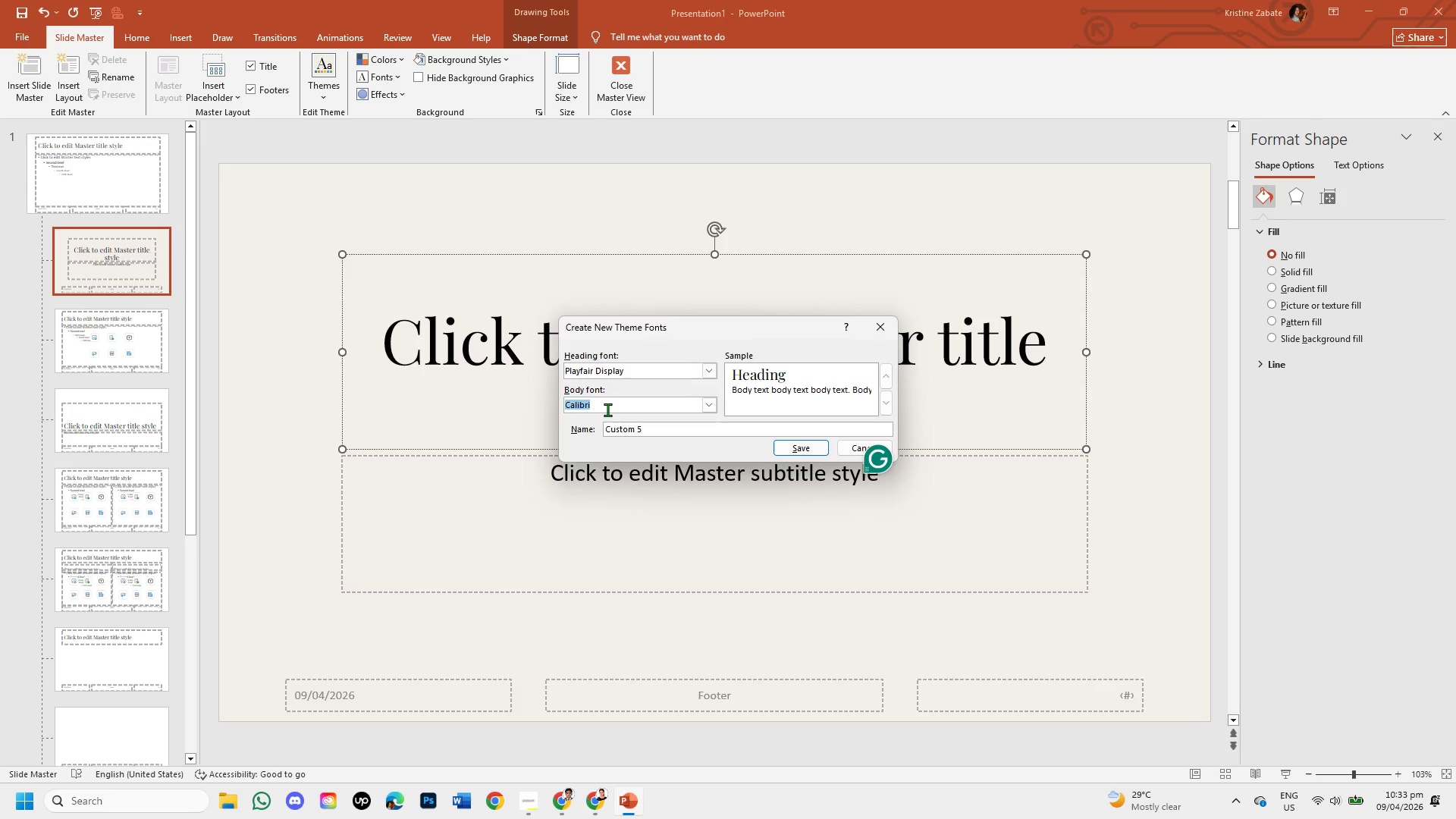 
key(Backspace)
 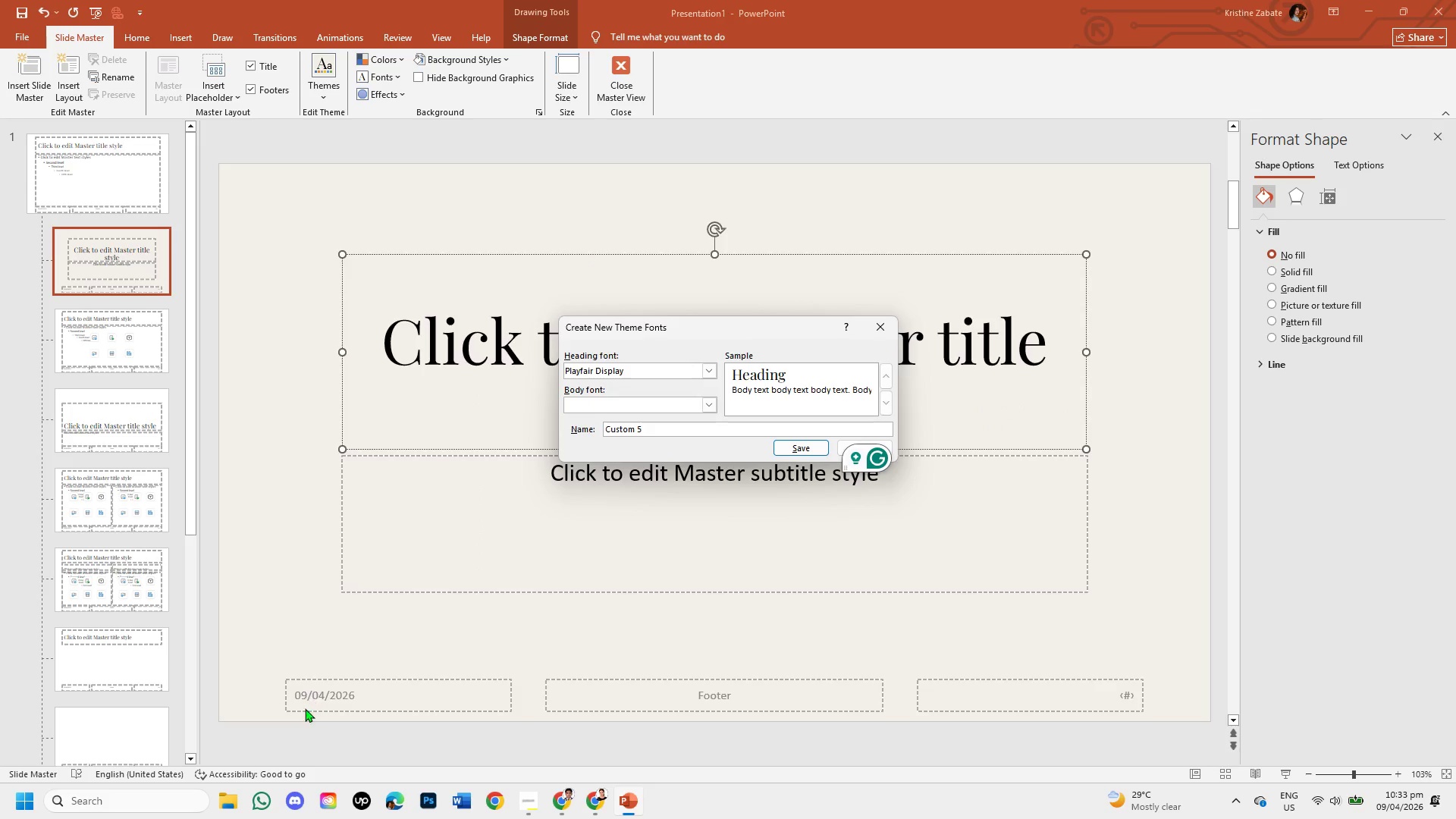 
left_click([234, 799])
 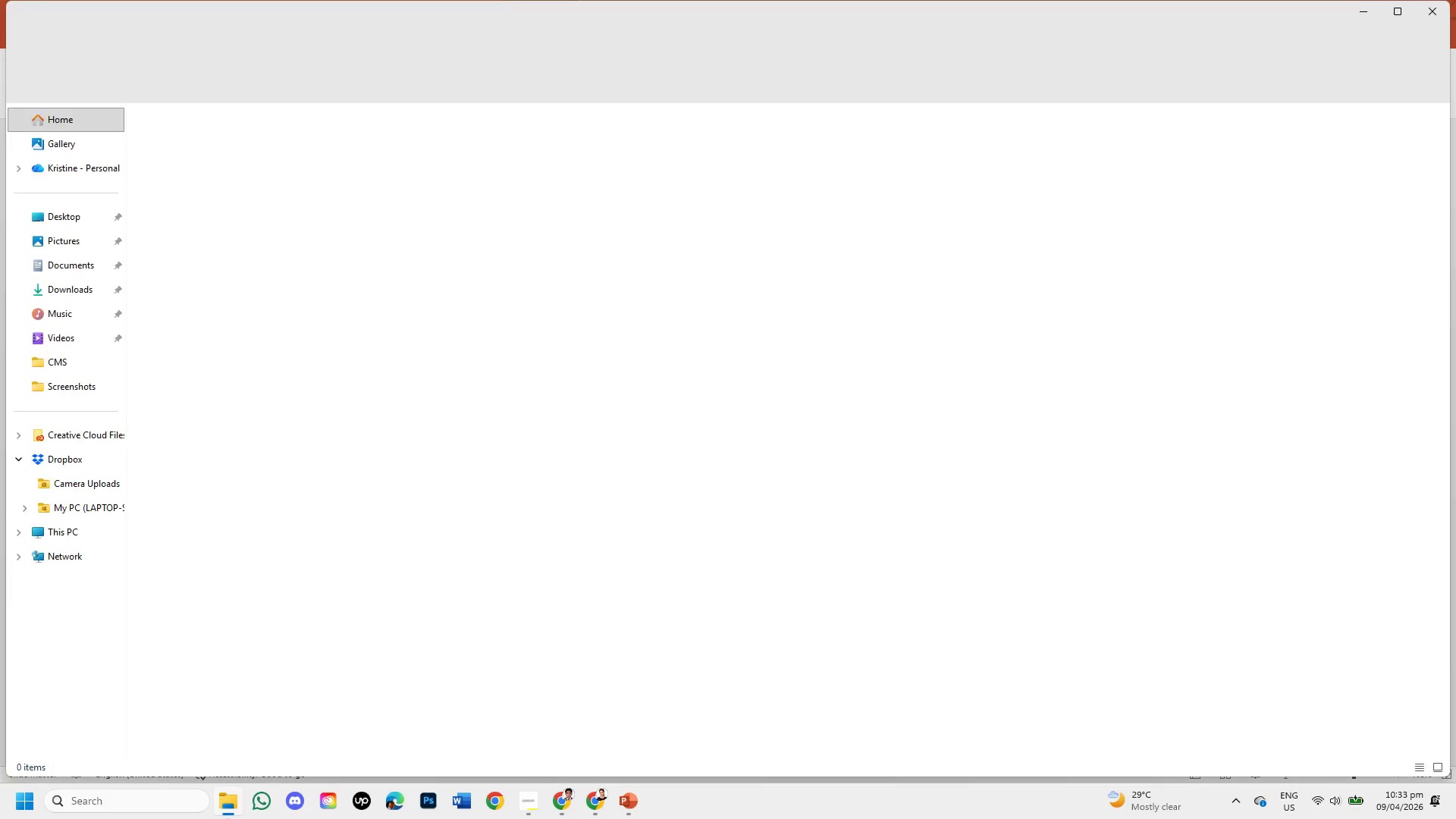 
mouse_move([255, 668])
 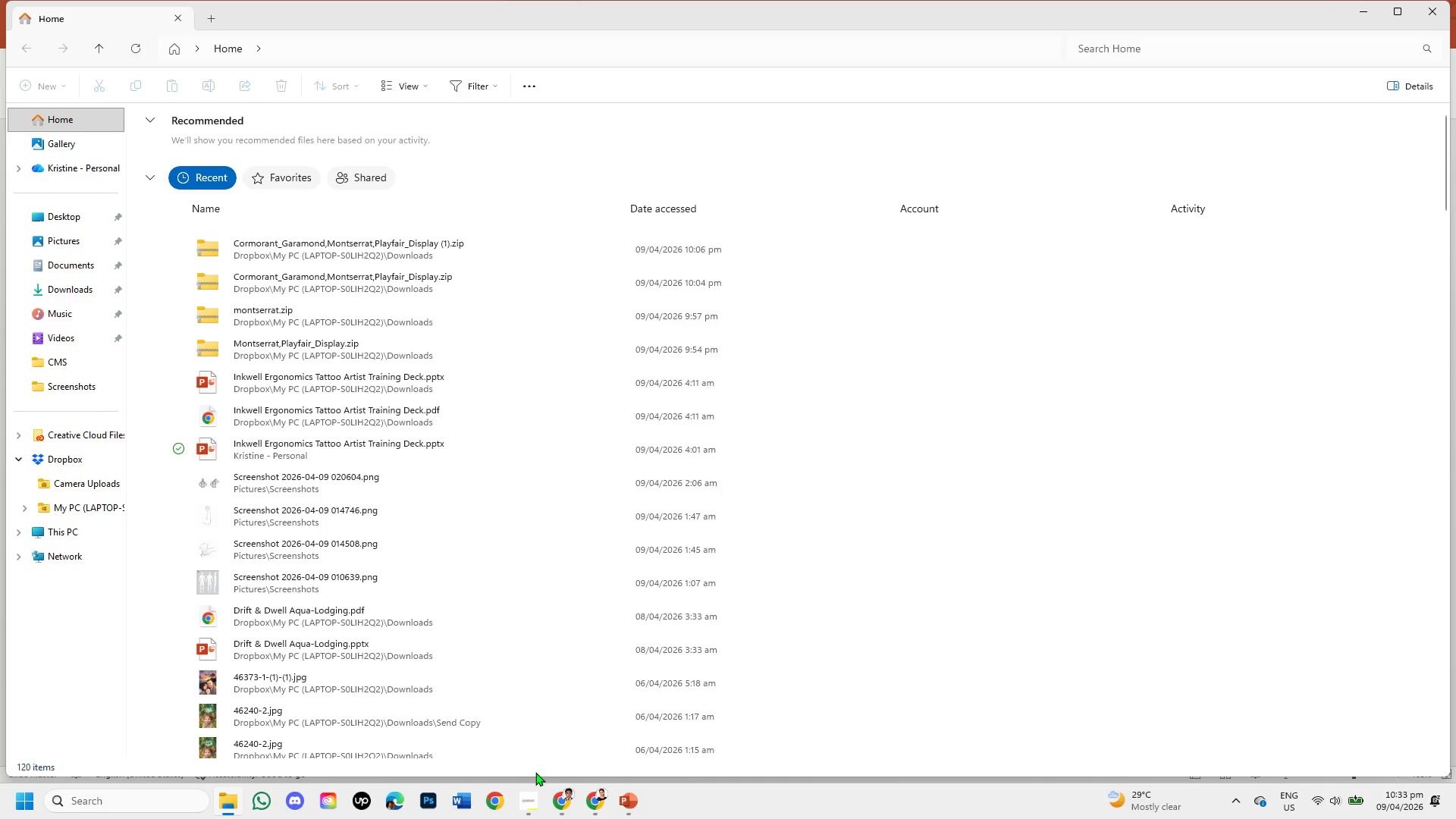 
left_click([623, 803])
 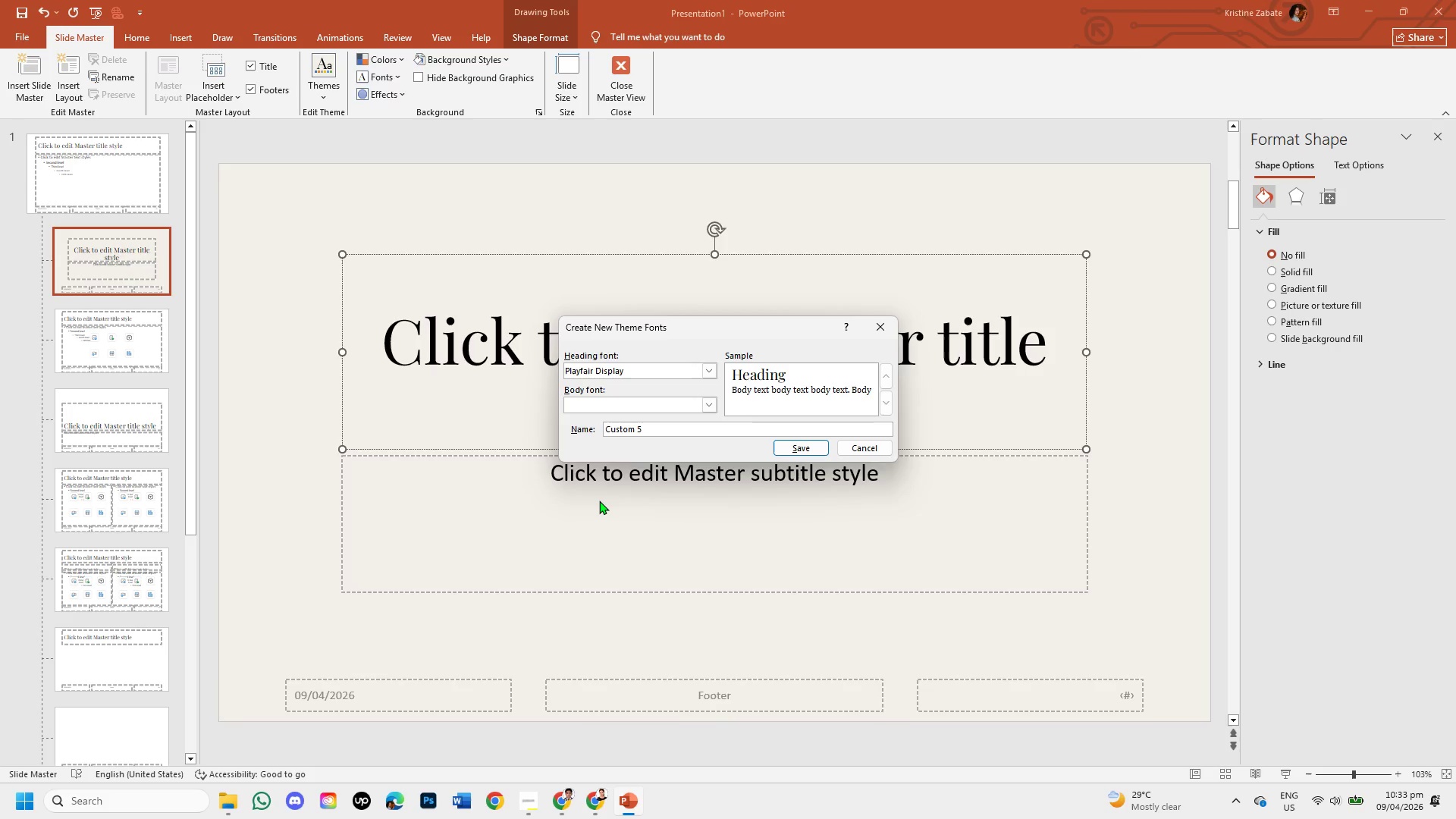 
type(cormo)
 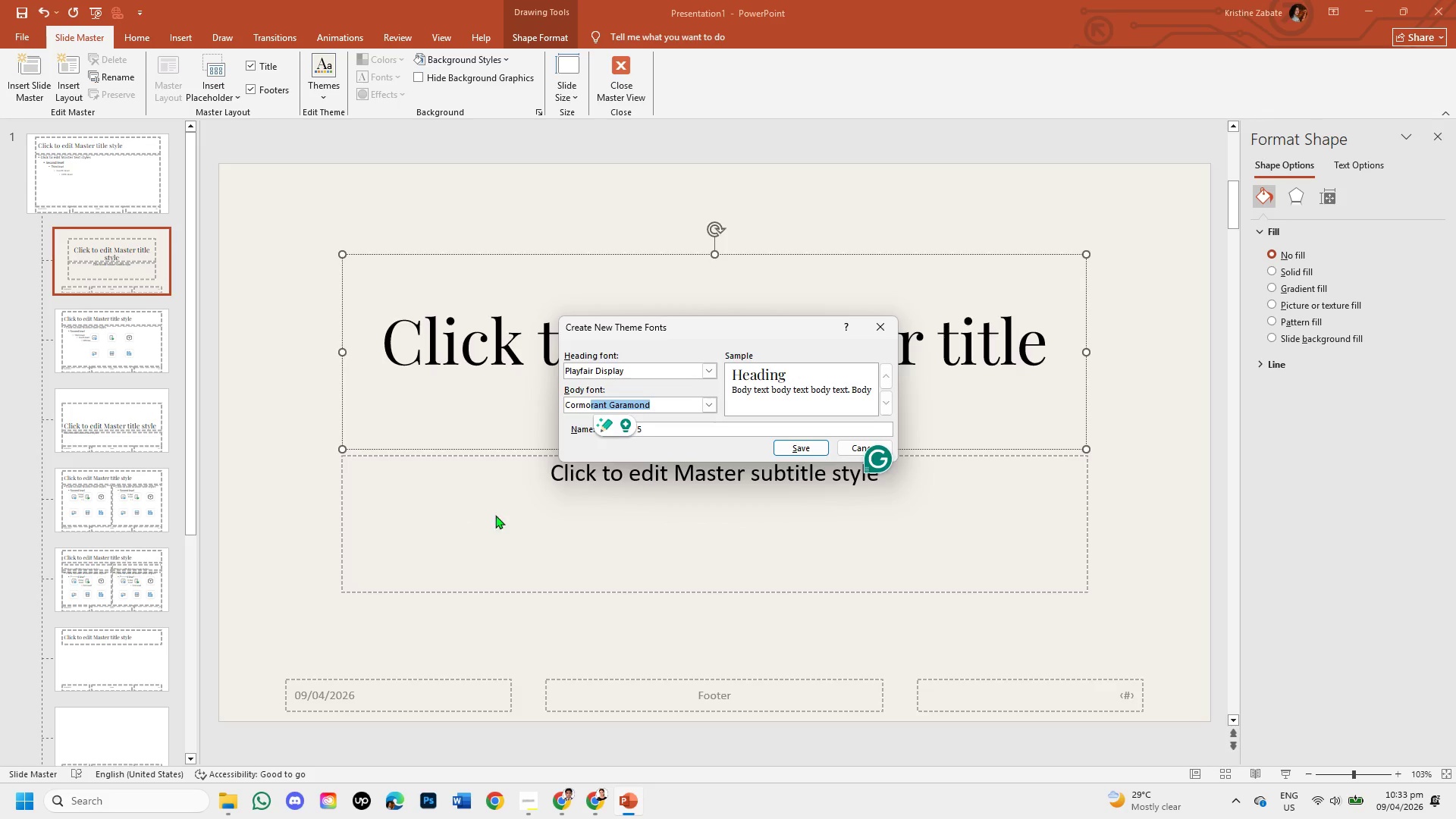 
left_click([680, 408])
 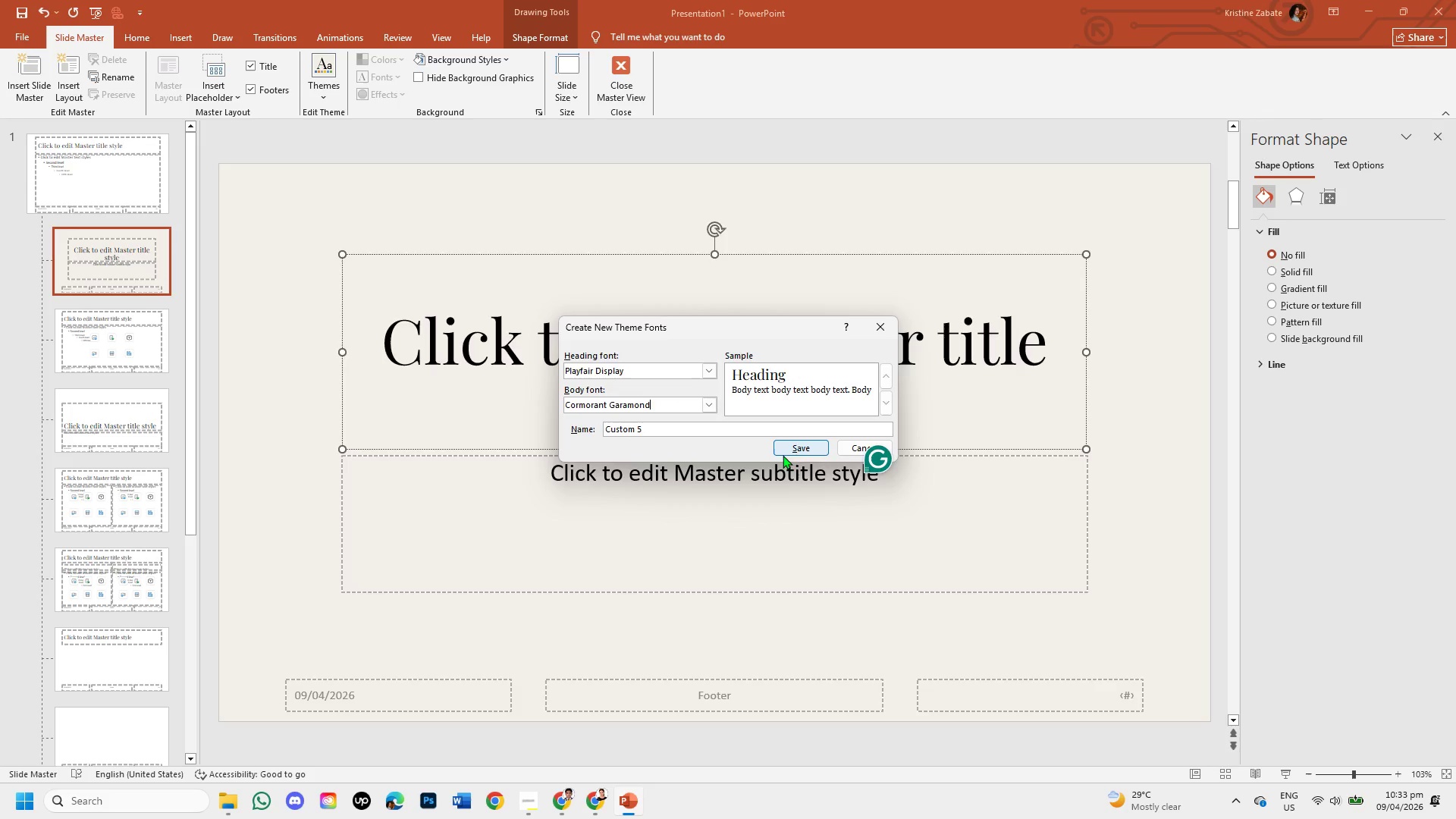 
left_click([789, 447])
 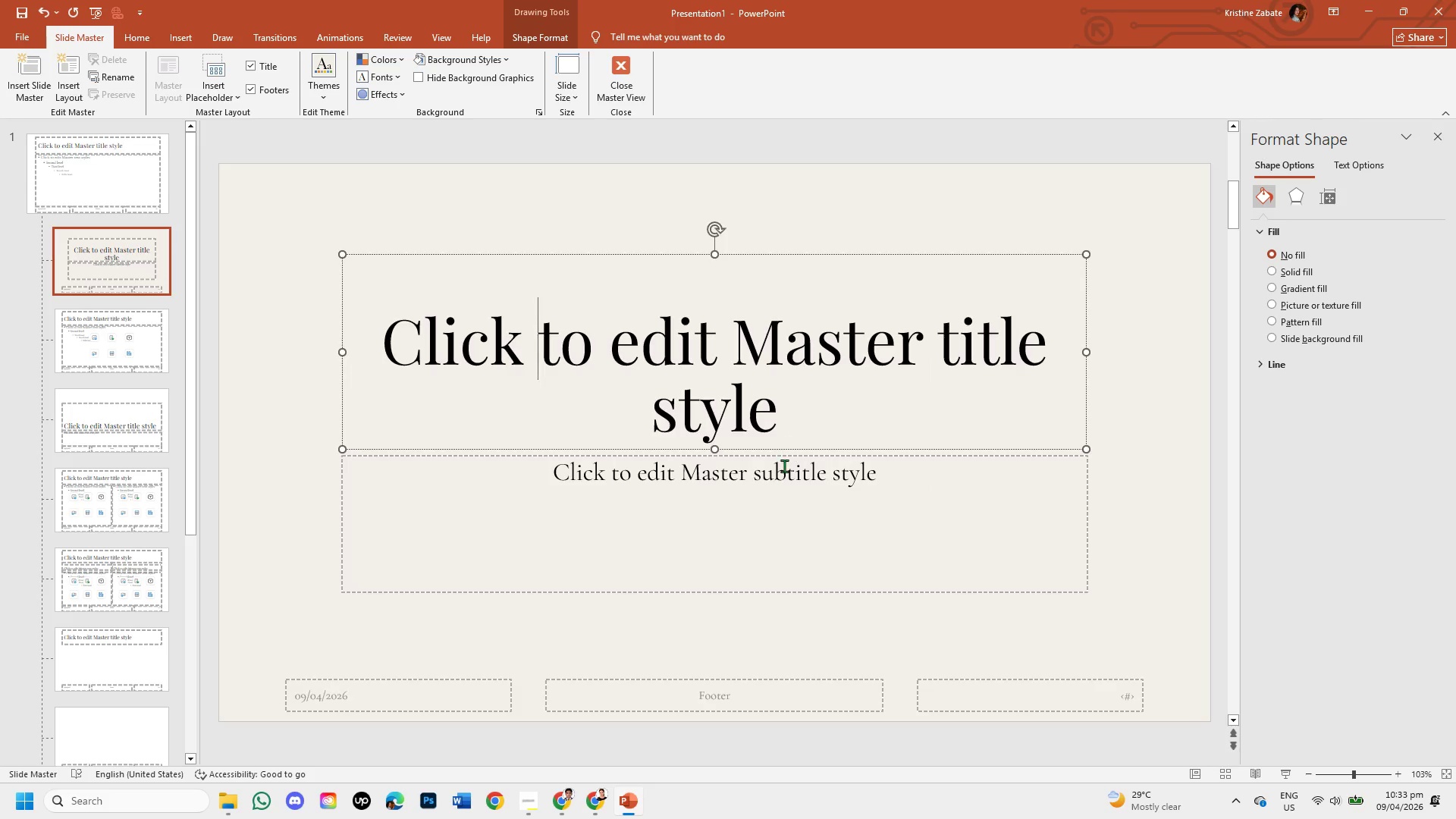 
left_click([750, 513])
 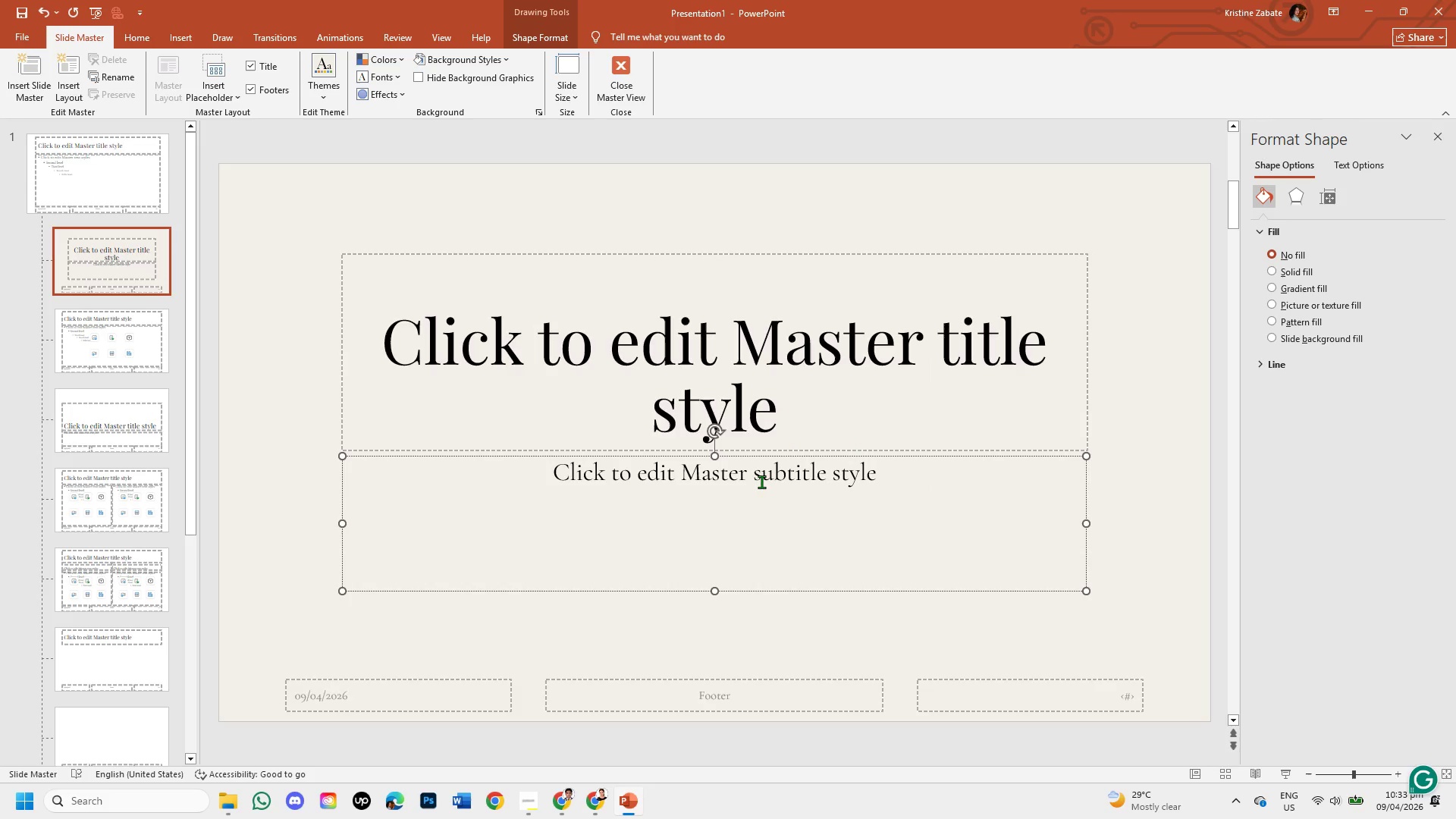 
left_click([776, 479])
 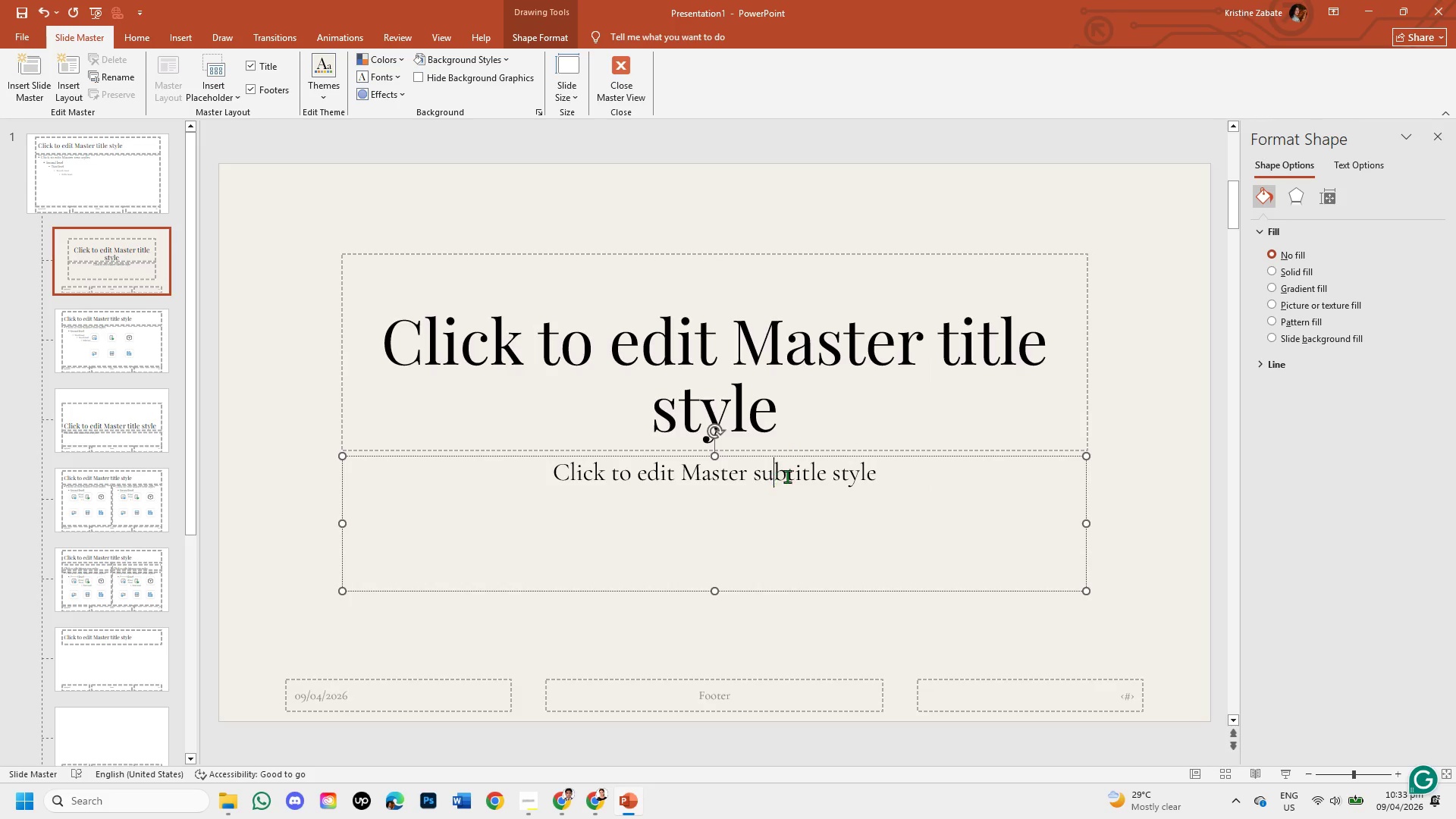 
left_click_drag(start_coordinate=[789, 476], to_coordinate=[886, 475])
 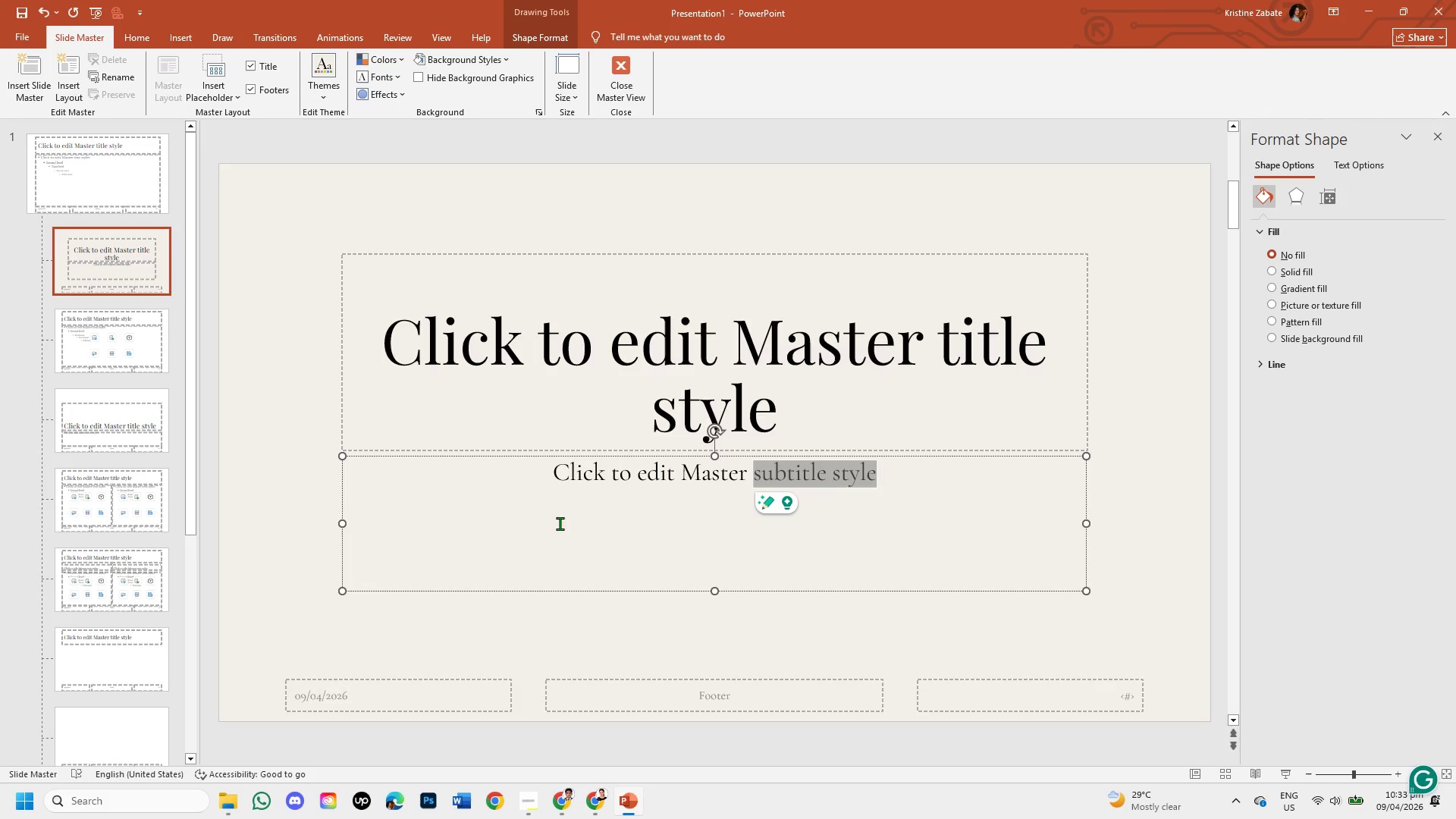 
left_click([560, 523])
 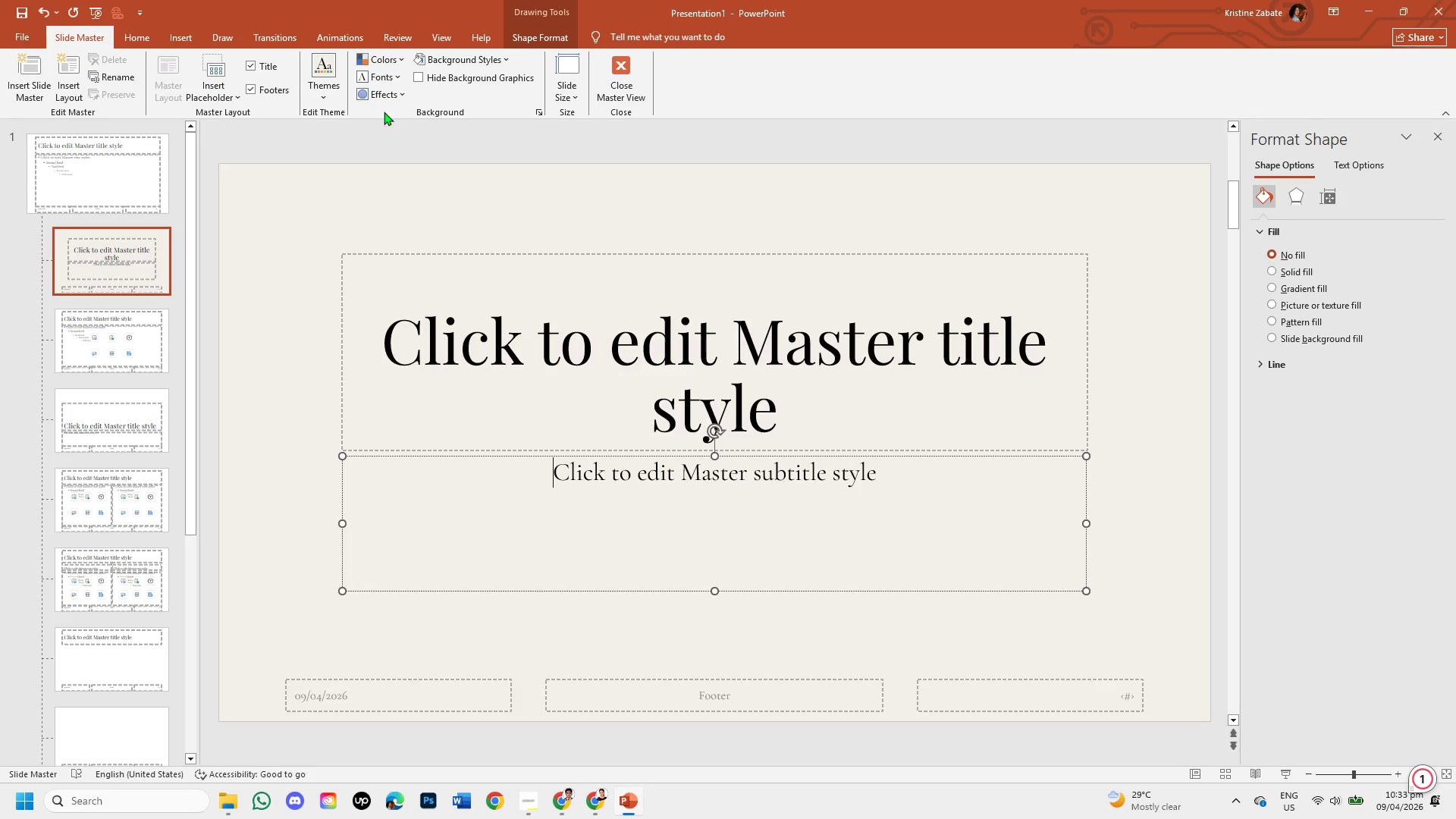 
left_click([397, 74])
 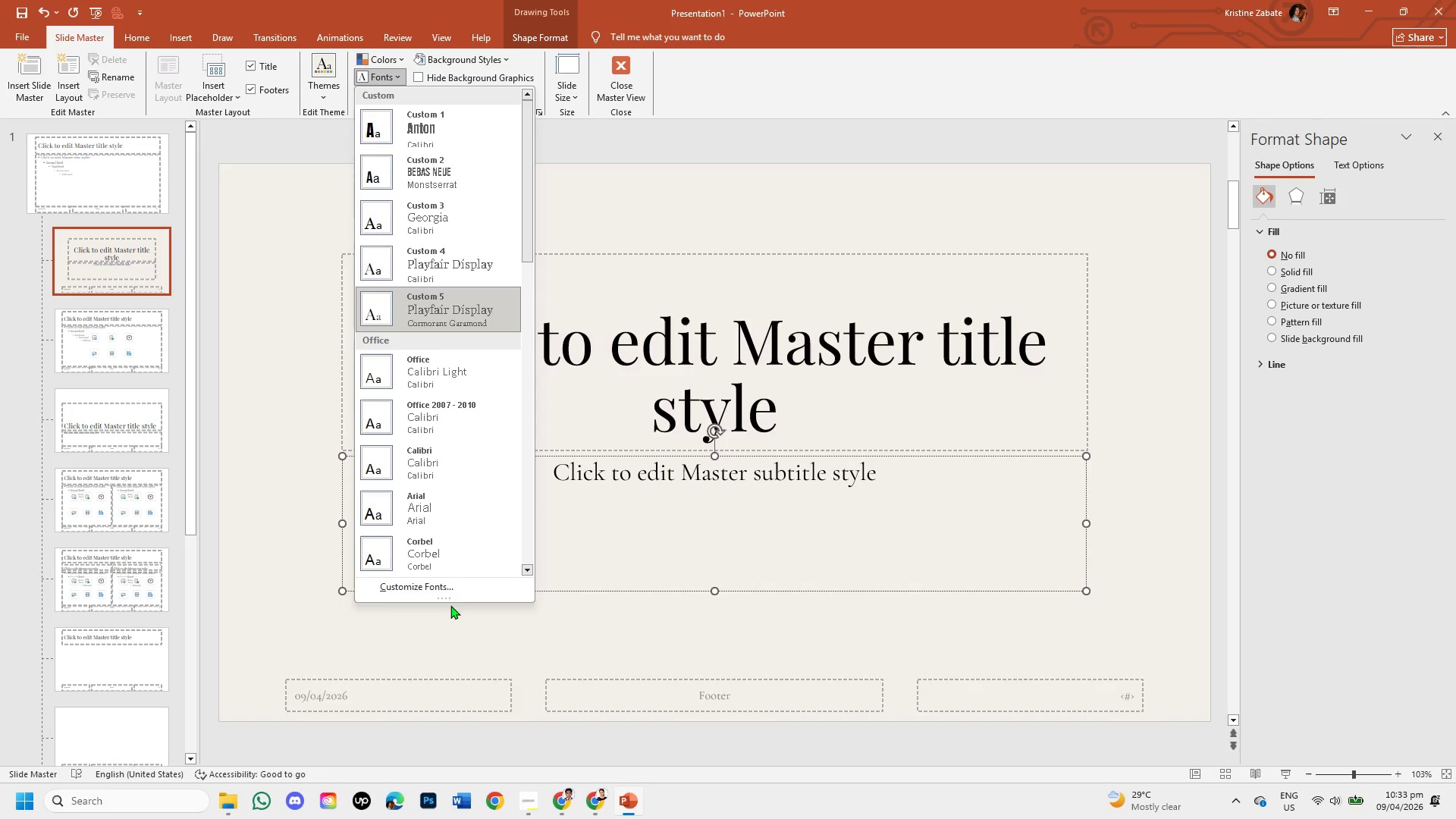 
left_click([441, 593])
 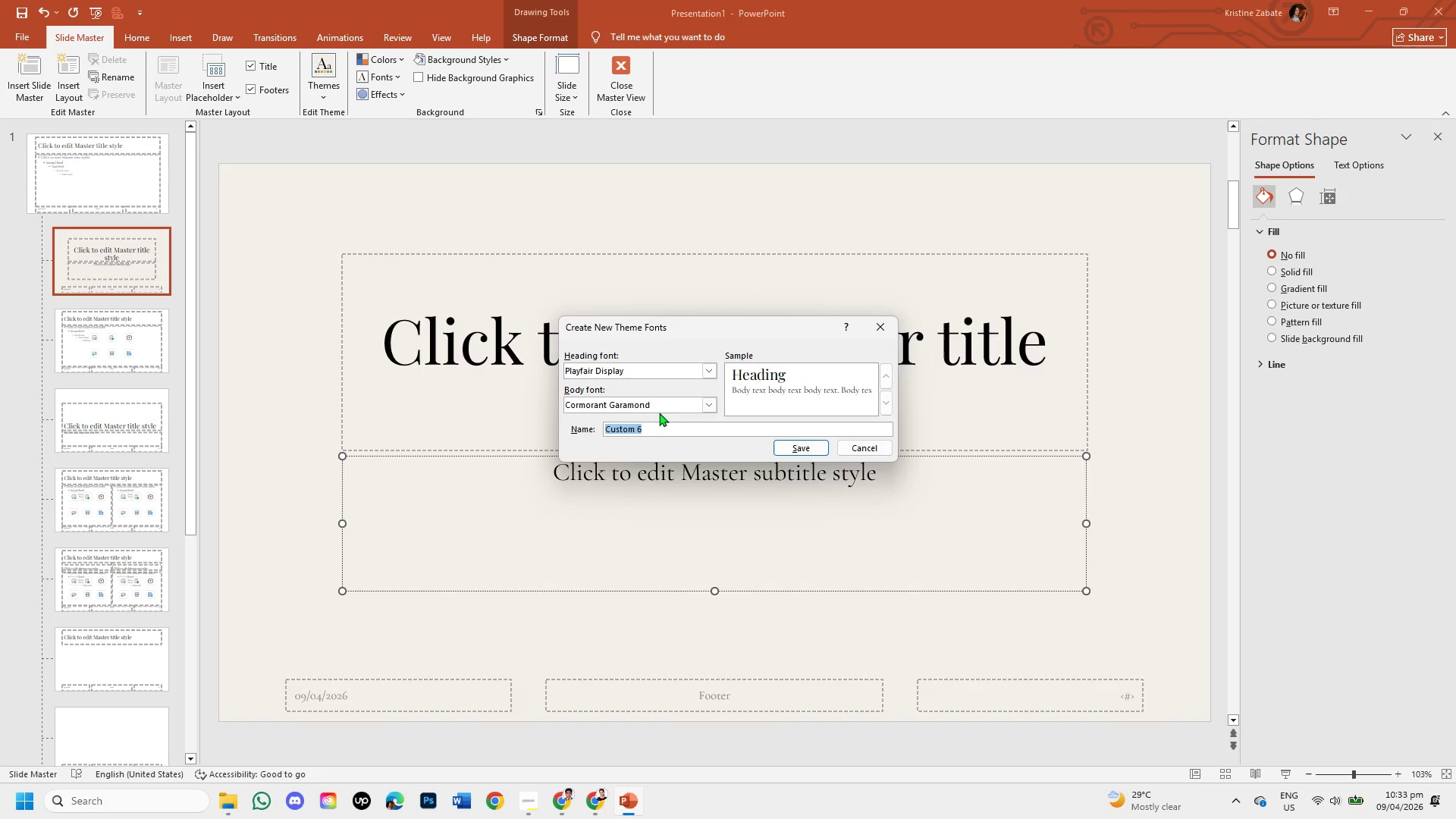 
left_click([664, 401])
 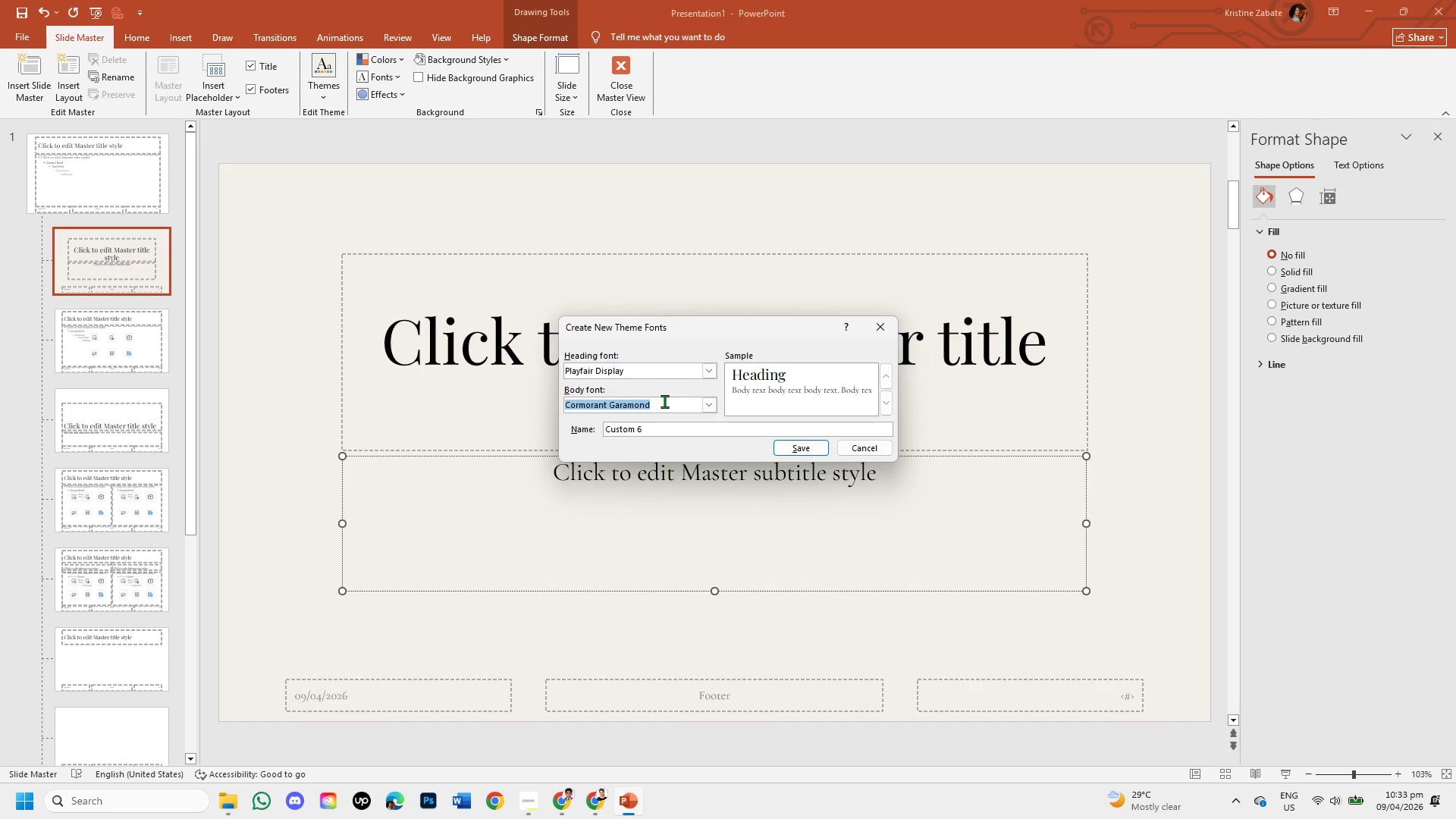 
key(Control+C)
 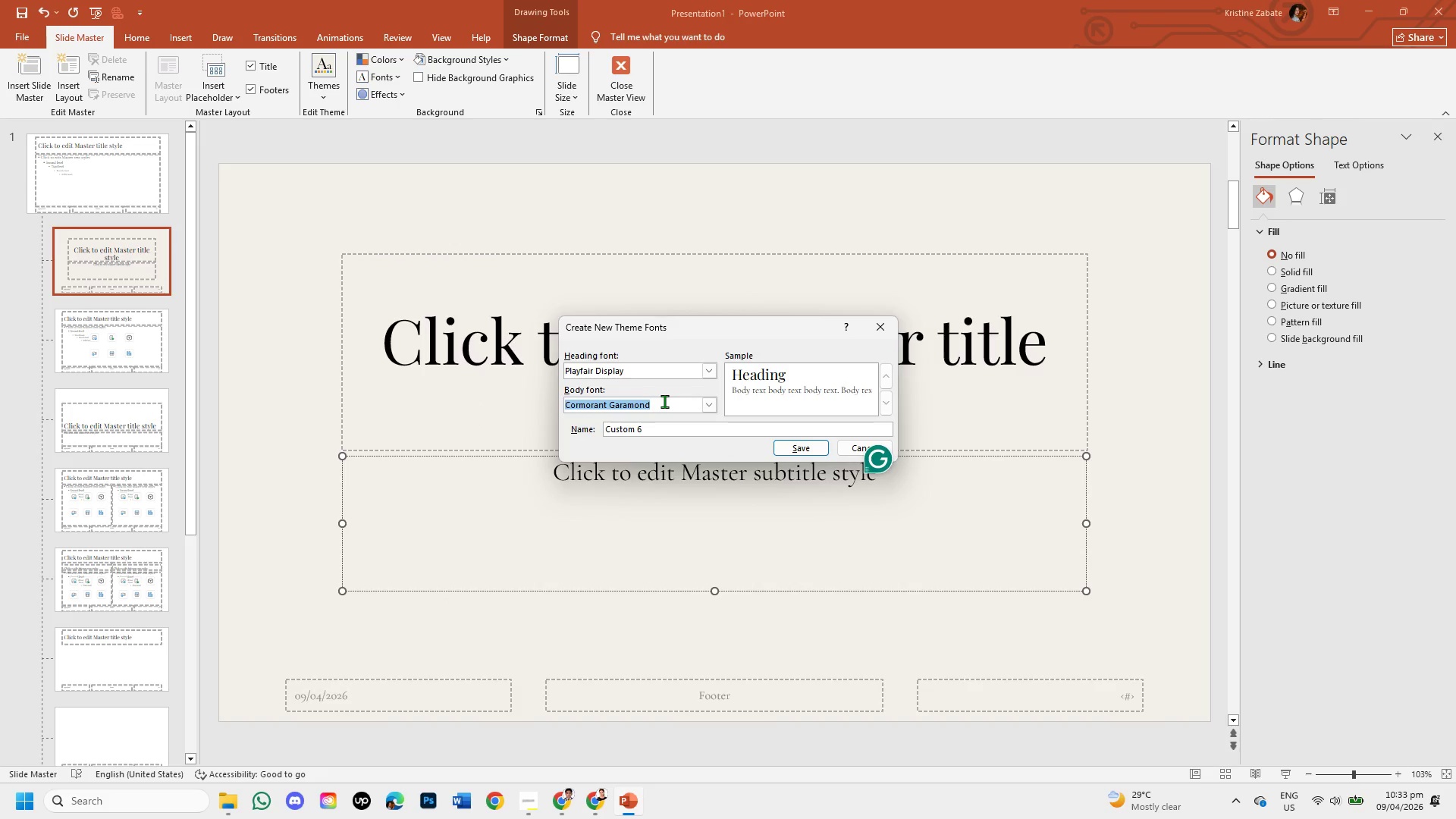 
key(Backspace)
type(monst)
 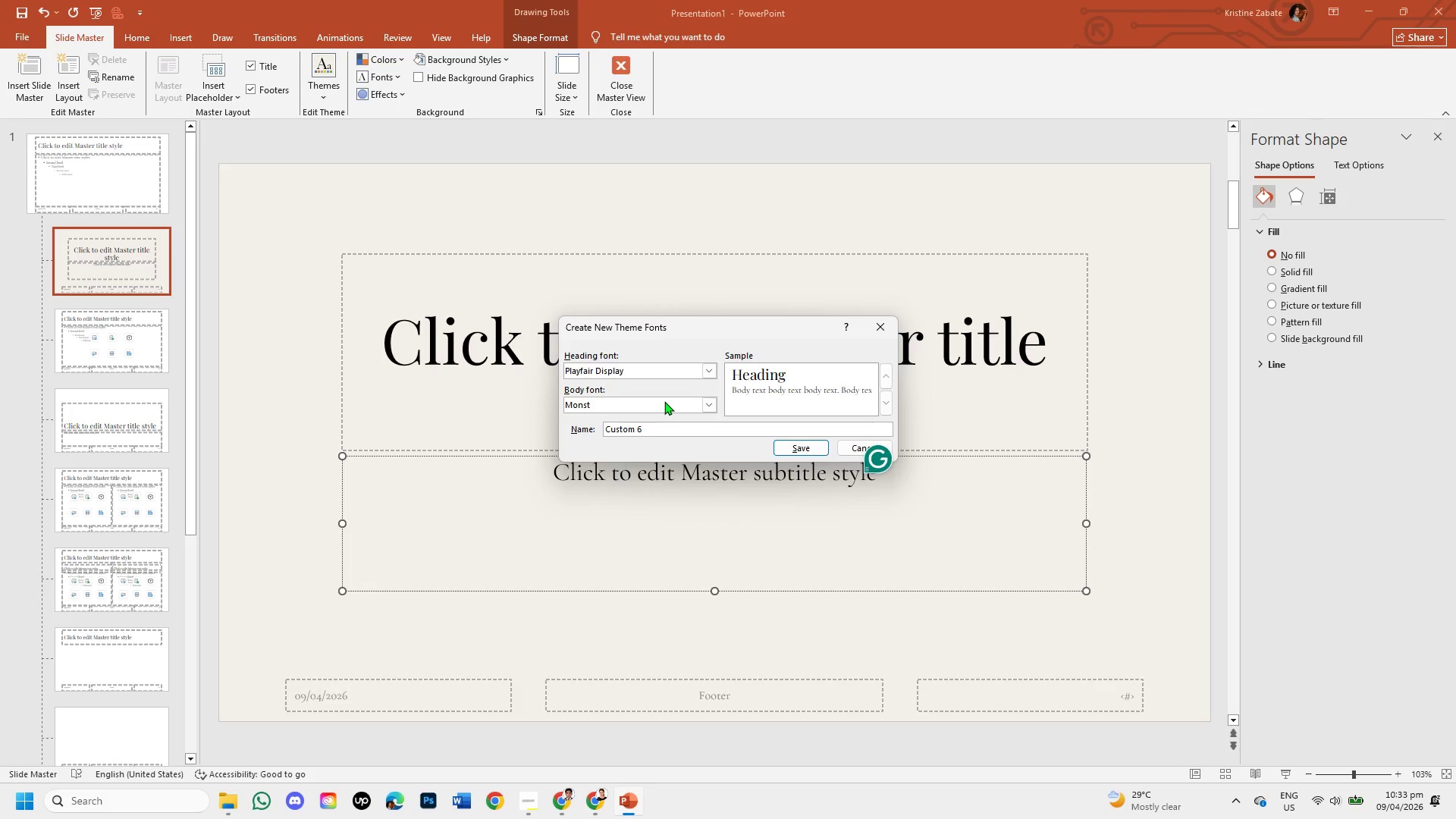 
hold_key(key=Backspace, duration=0.88)
 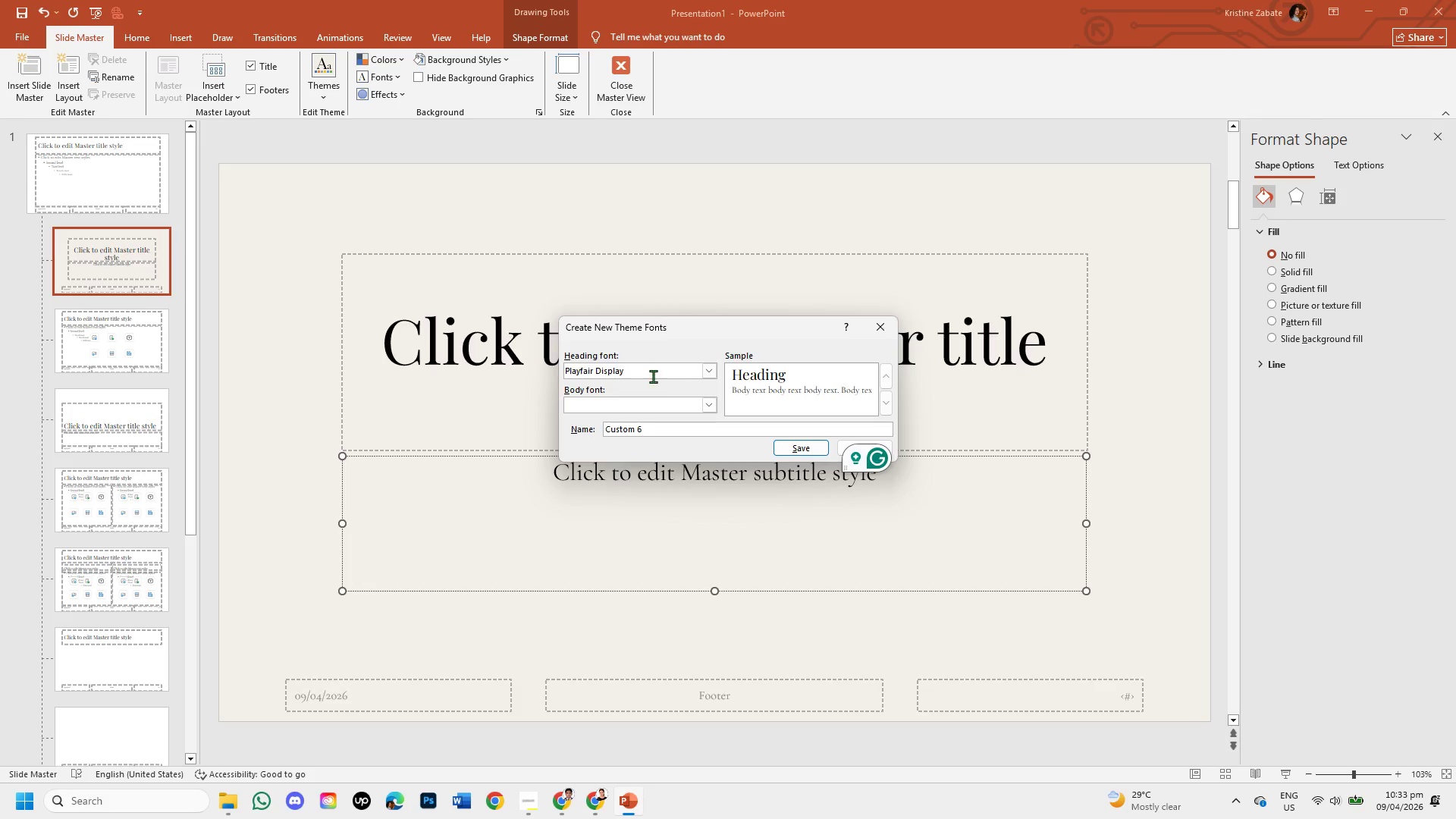 
hold_key(key=Backspace, duration=27.97)
 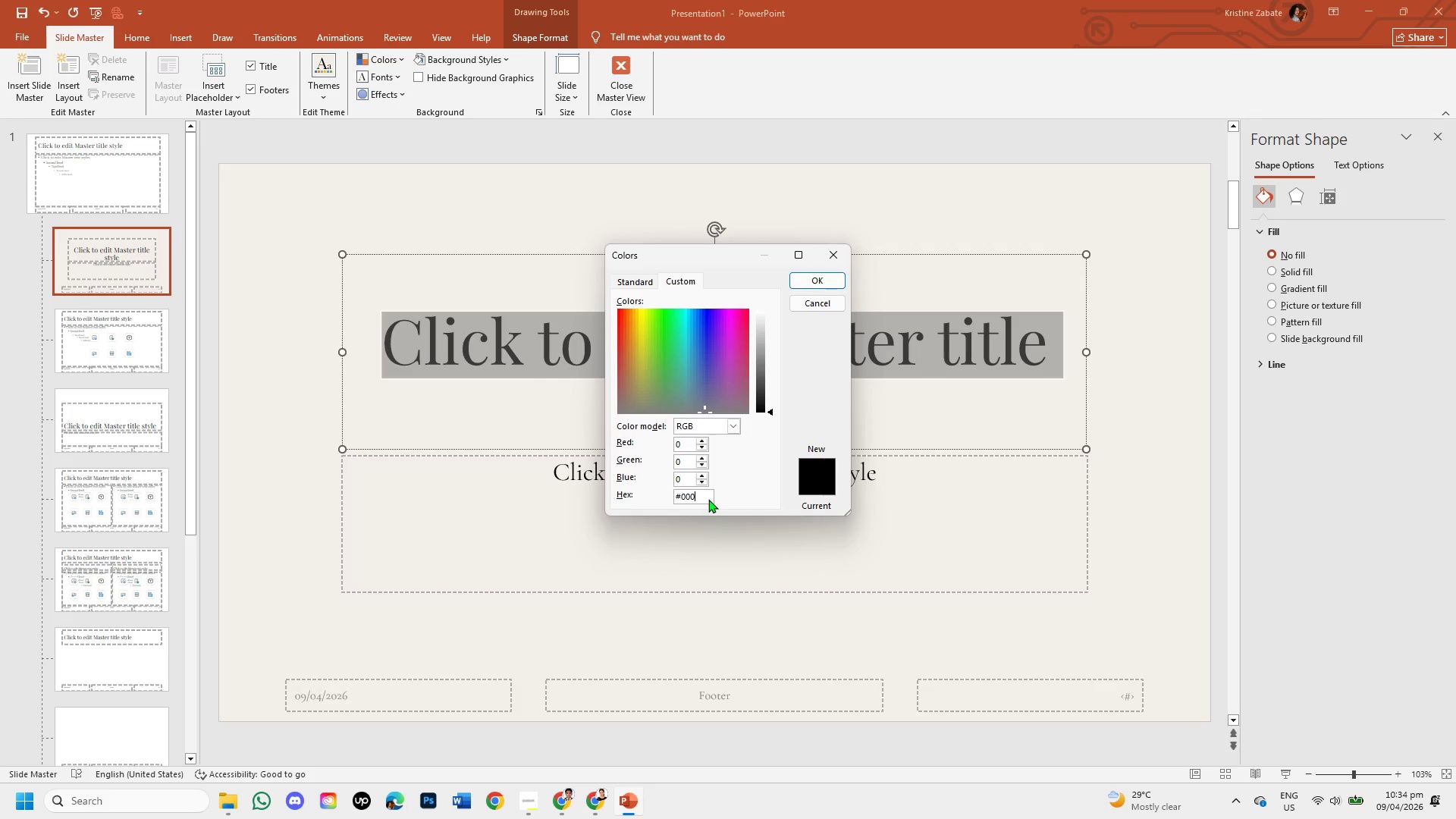 
left_click([879, 320])
 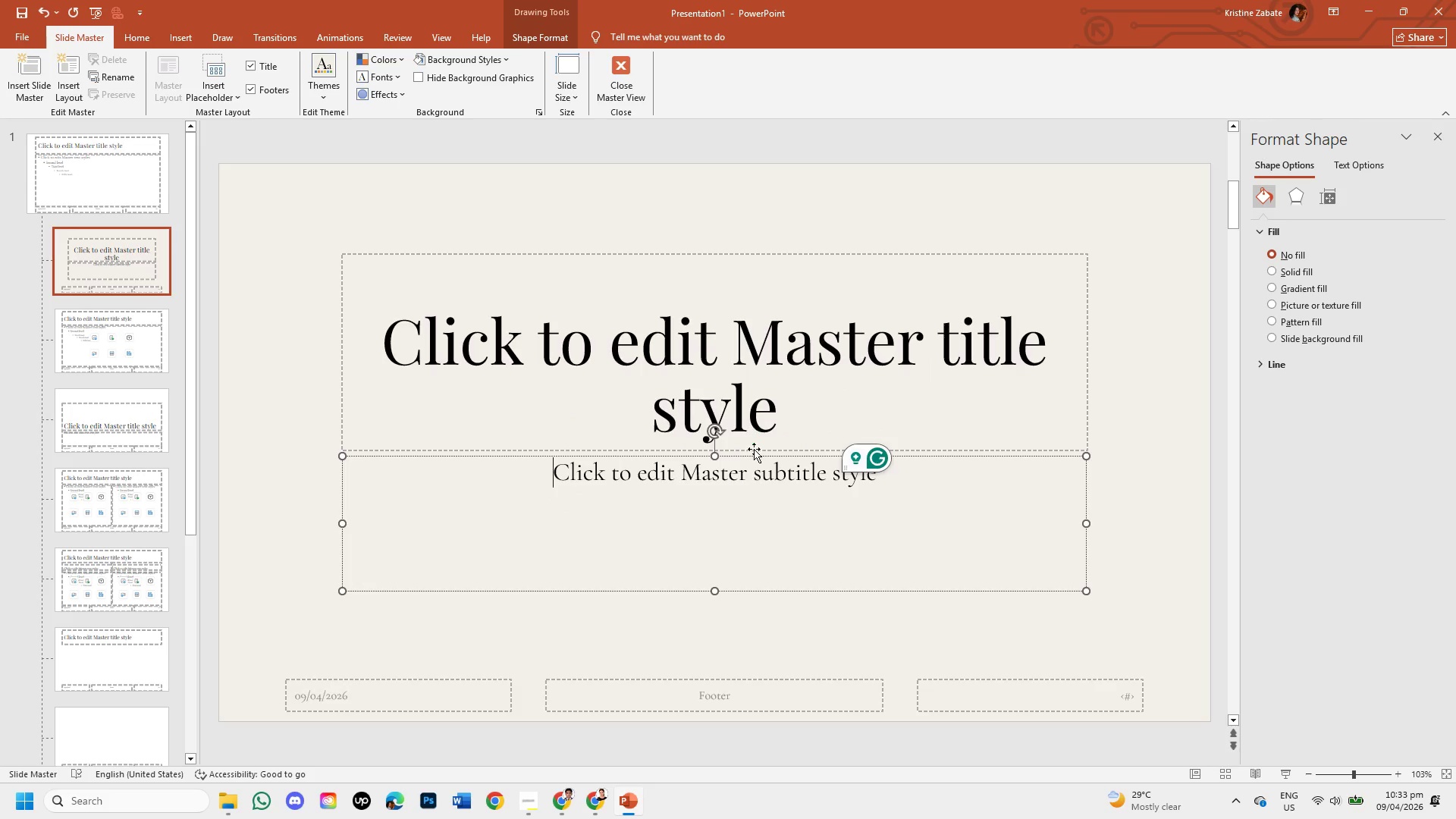 
left_click([748, 477])
 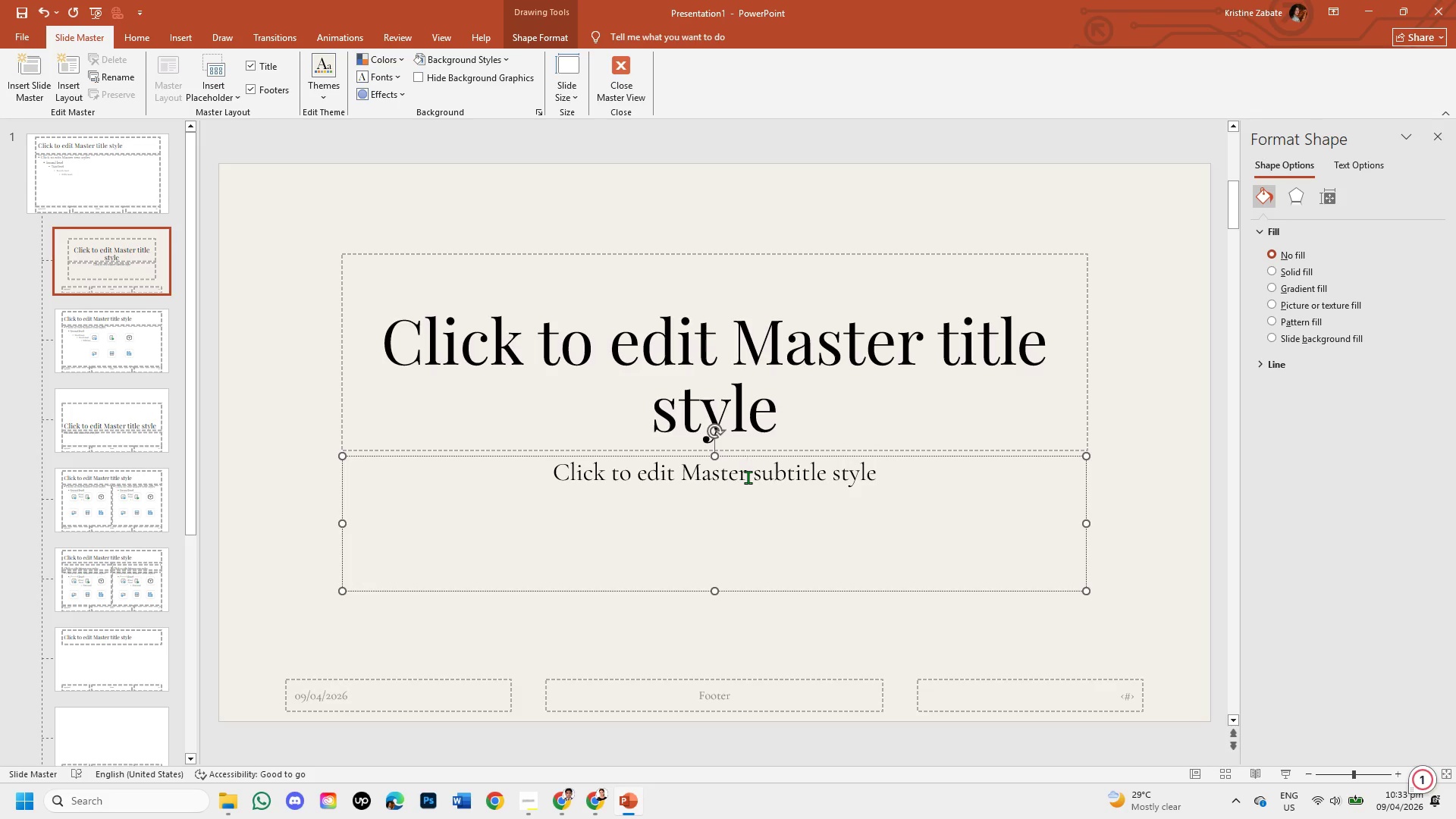 
left_click([387, 344])
 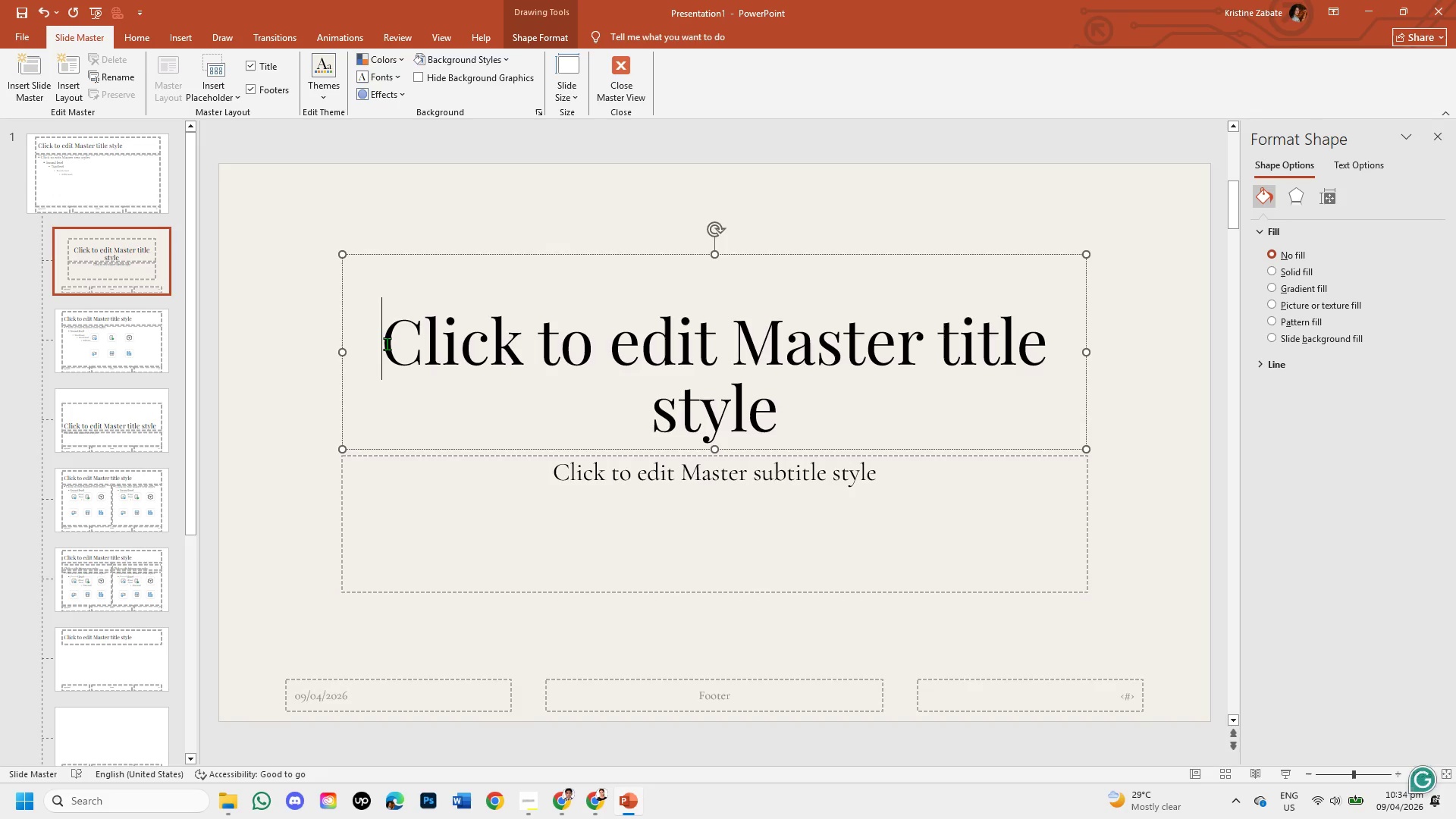 
left_click_drag(start_coordinate=[387, 344], to_coordinate=[789, 413])
 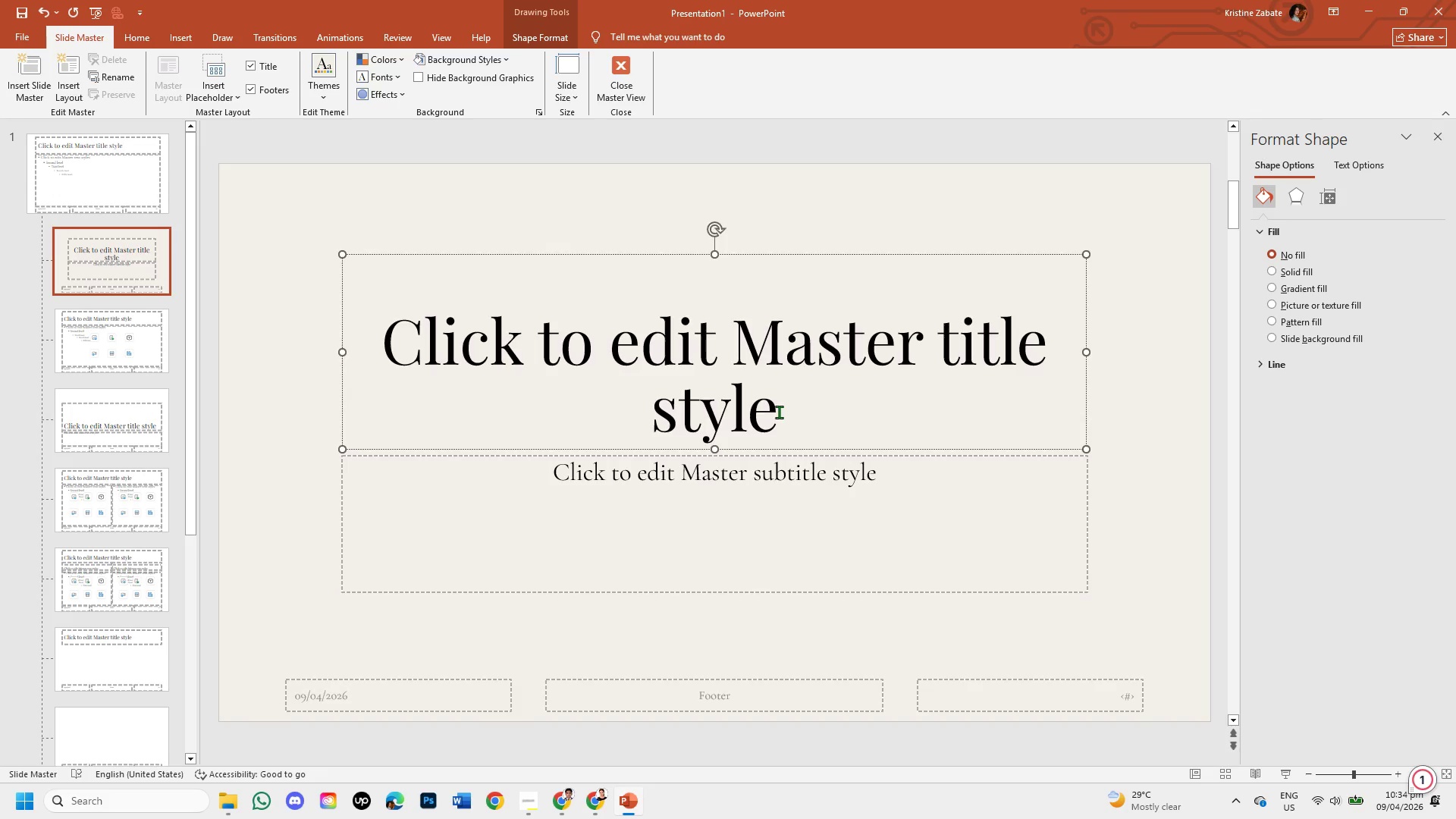 
left_click_drag(start_coordinate=[778, 411], to_coordinate=[466, 331])
 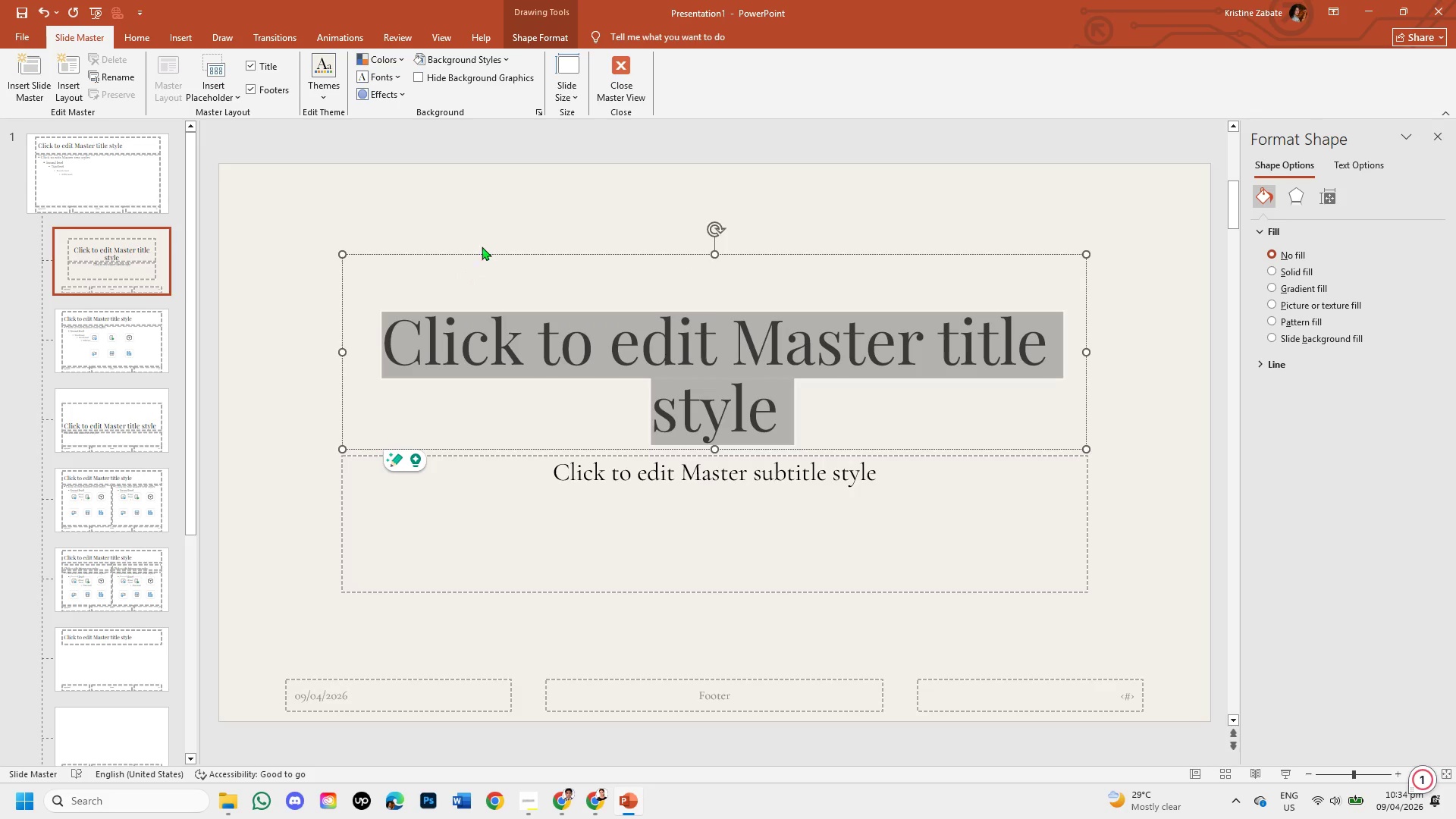 
right_click([675, 348])
 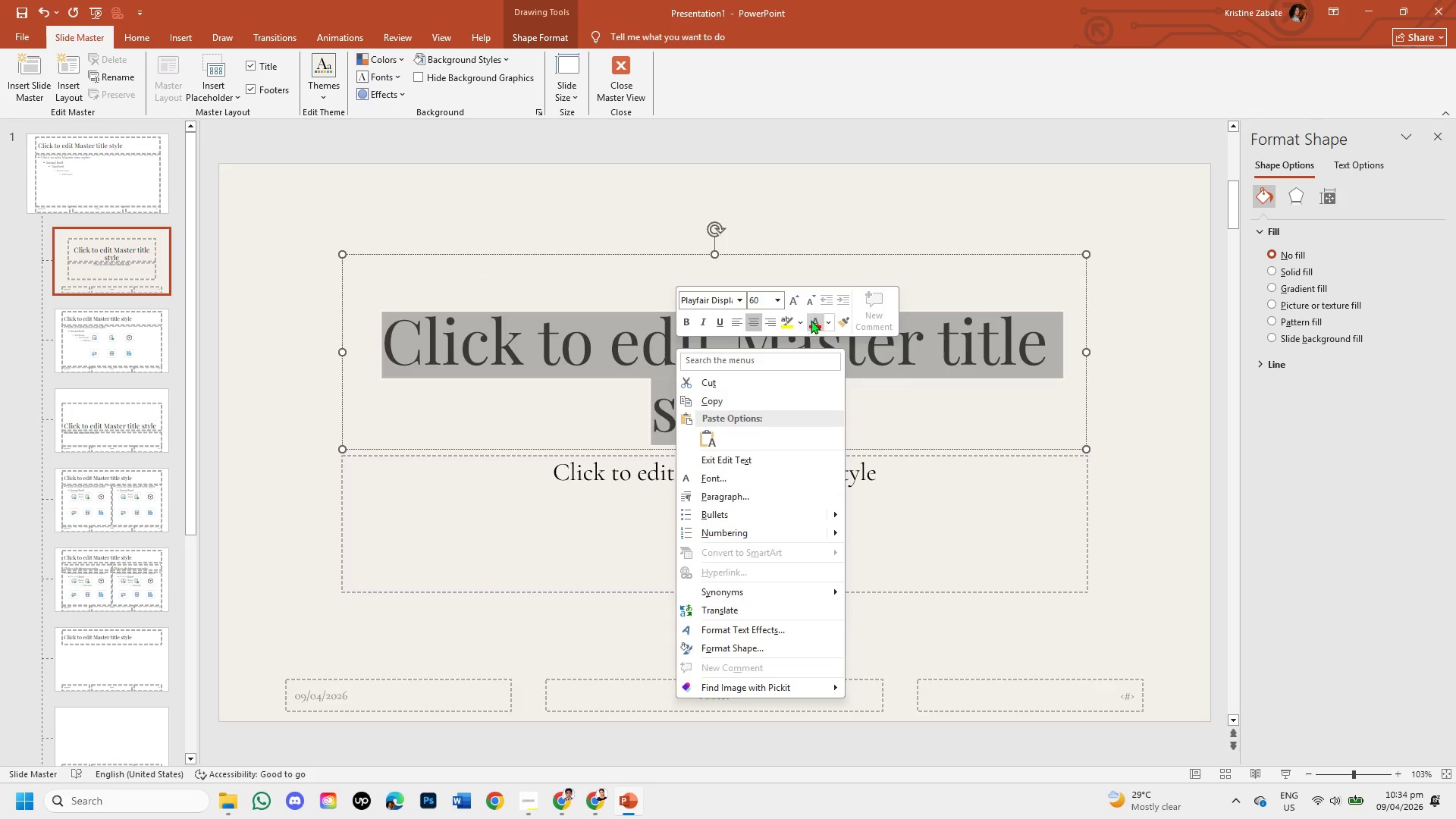 
left_click([831, 318])
 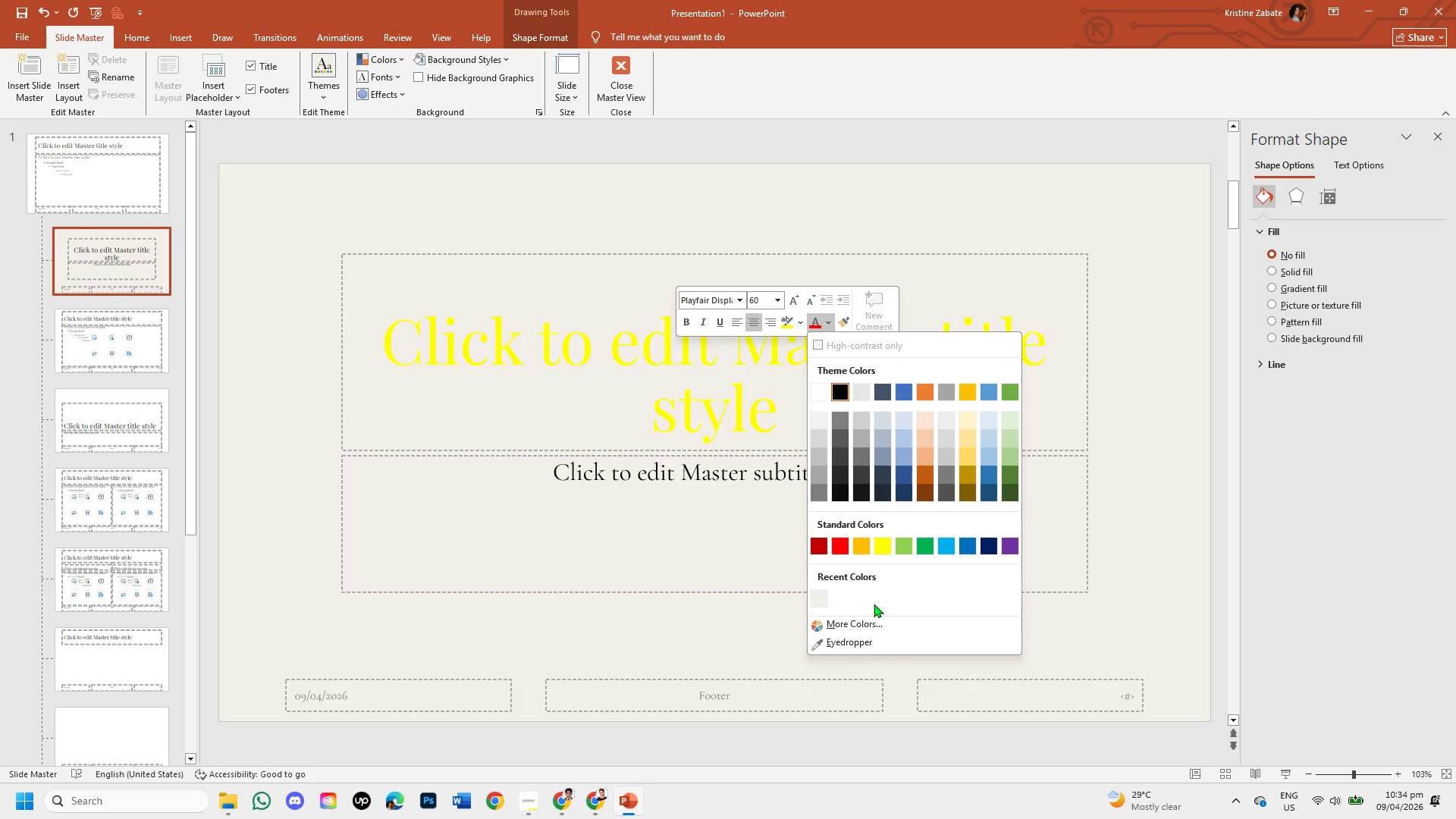 
left_click([871, 620])
 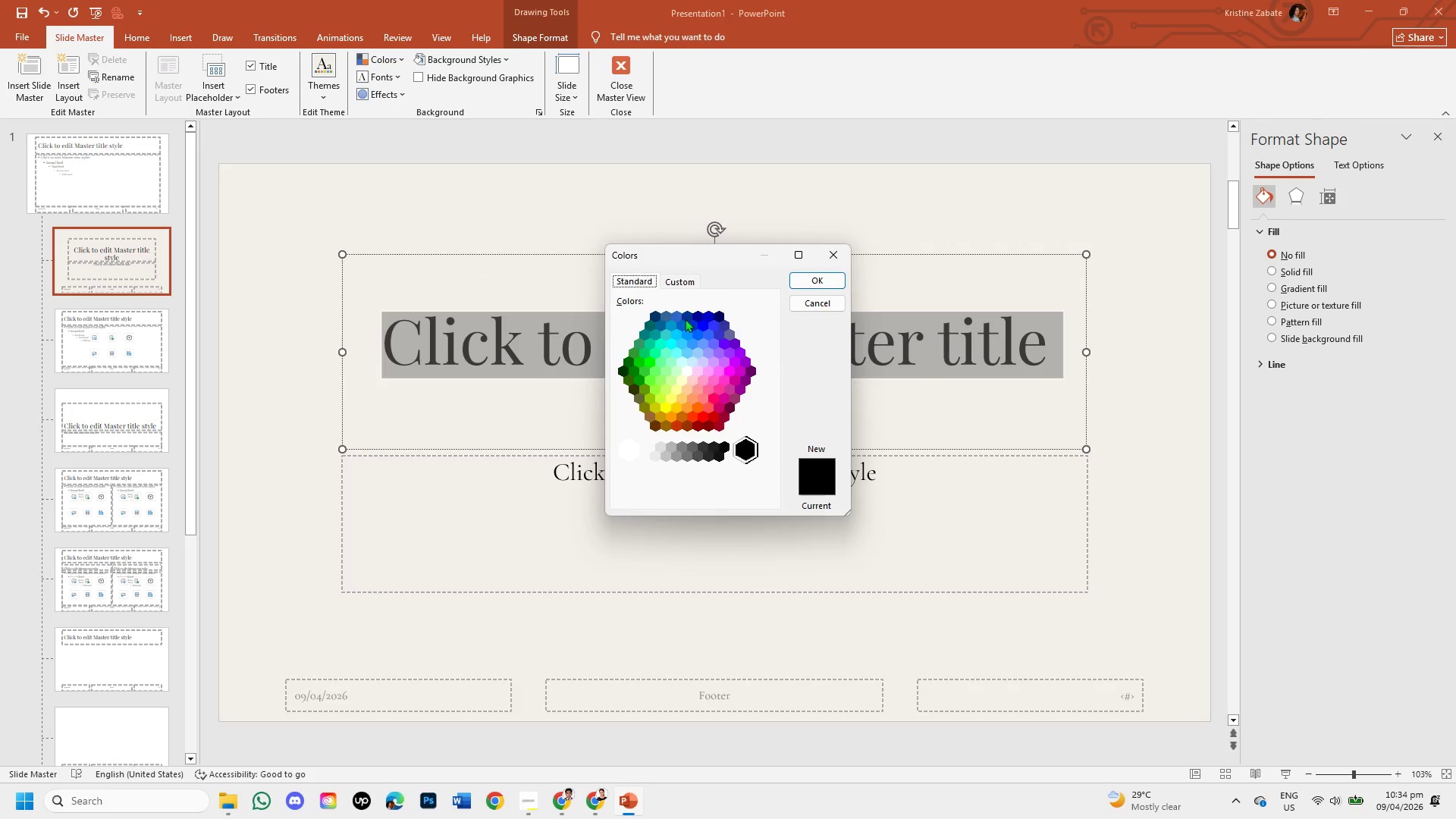 
left_click([678, 278])
 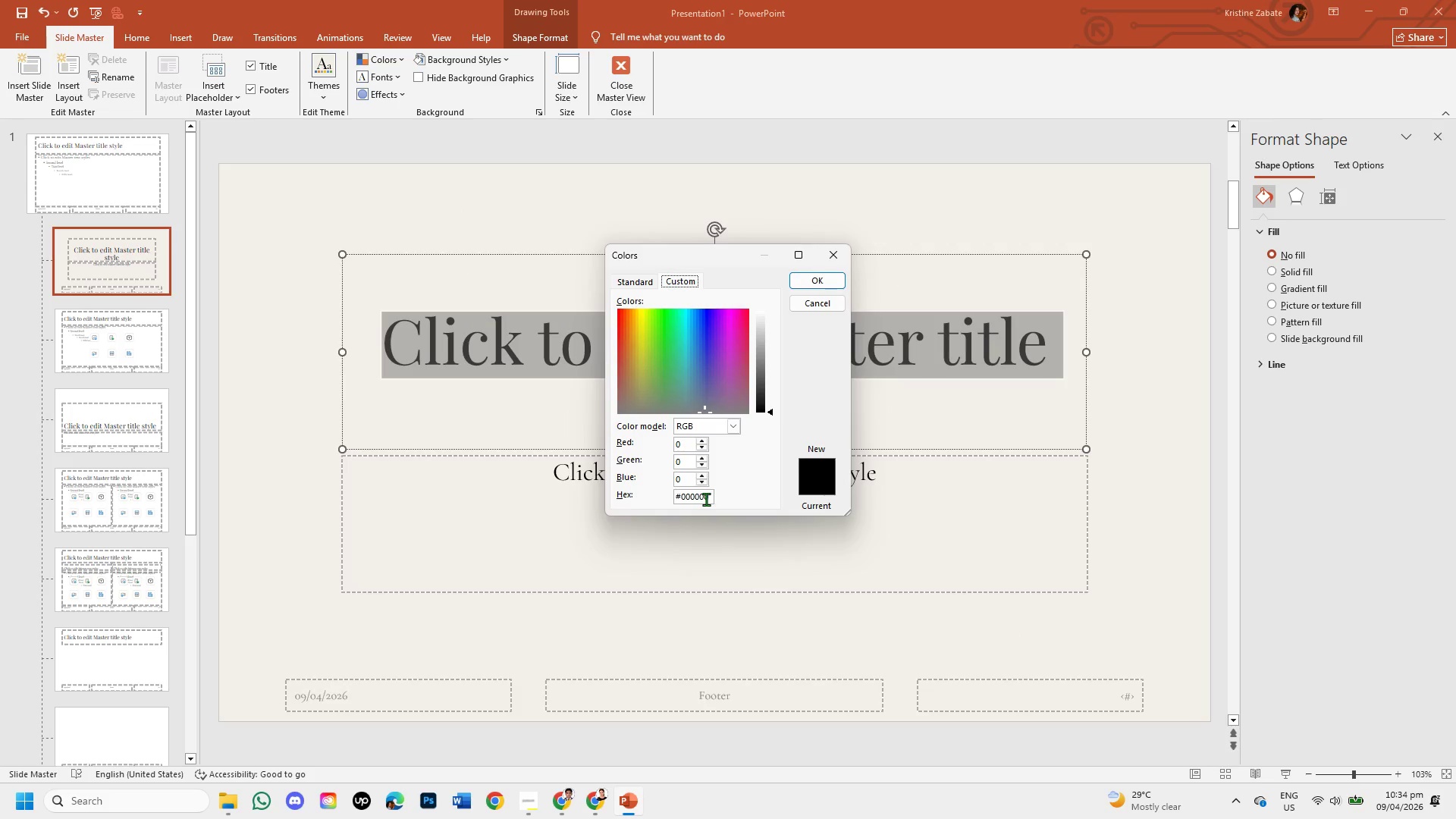 
left_click([708, 499])
 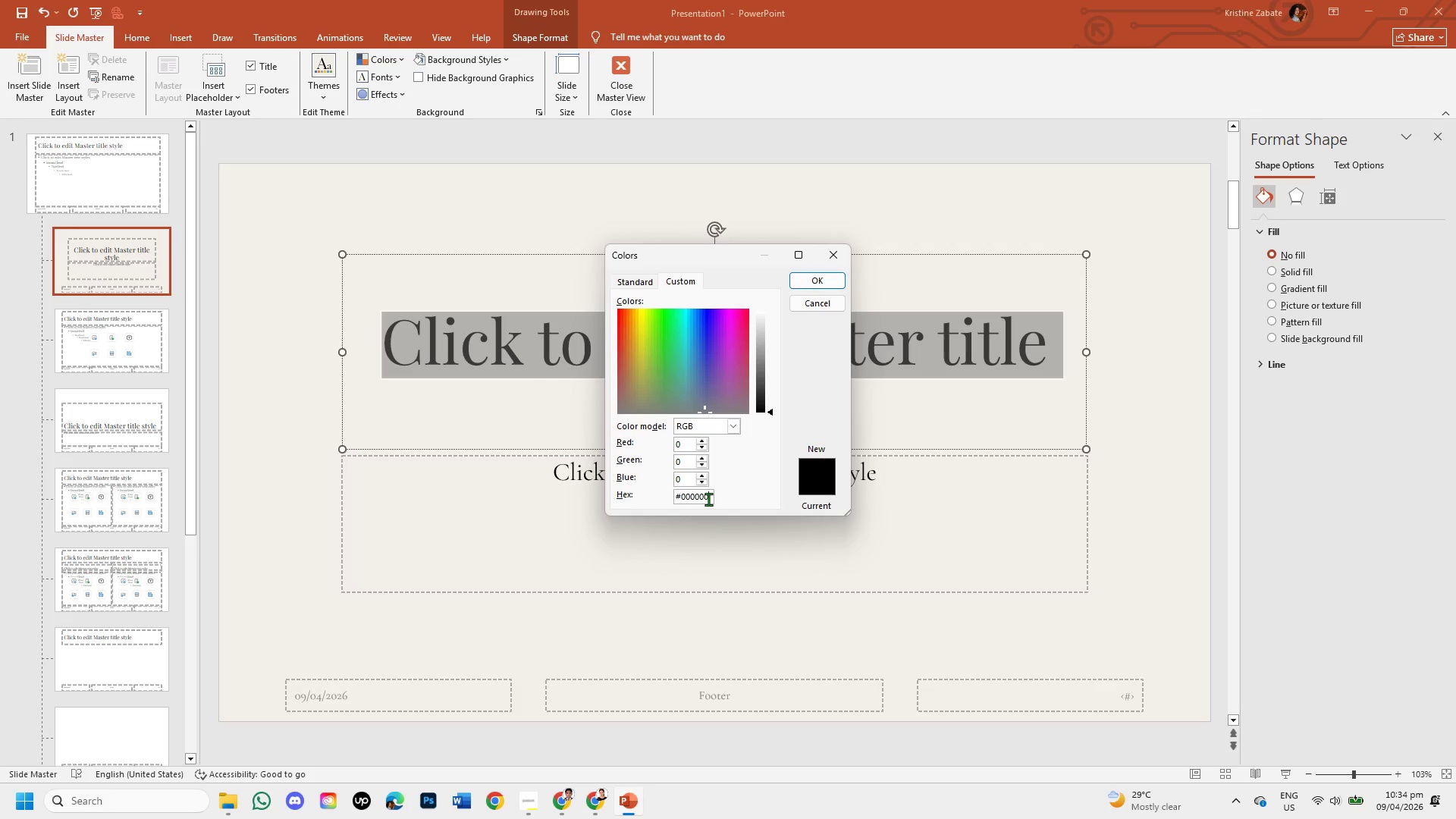 
key(Backspace)
 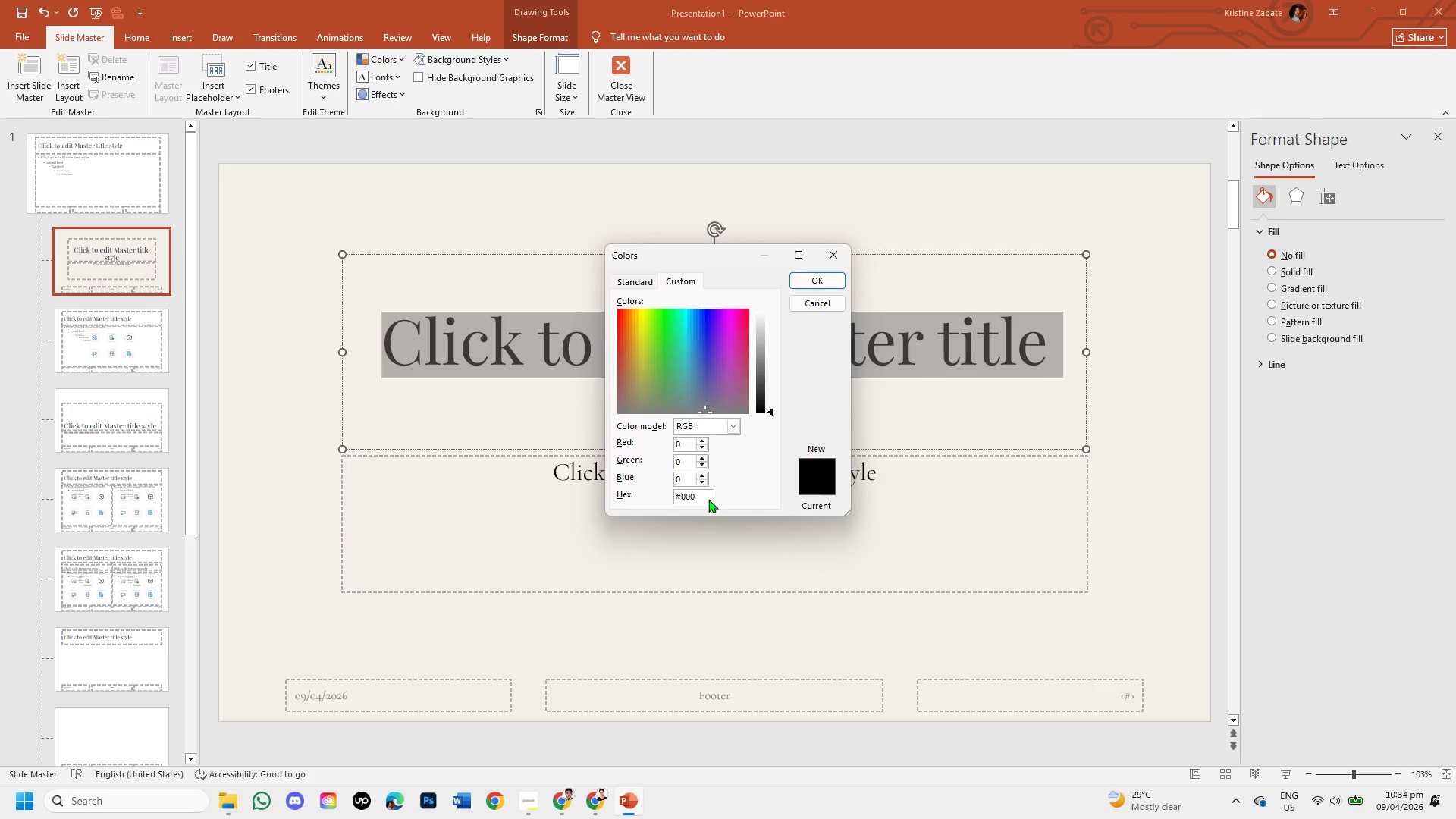 
key(Backspace)
 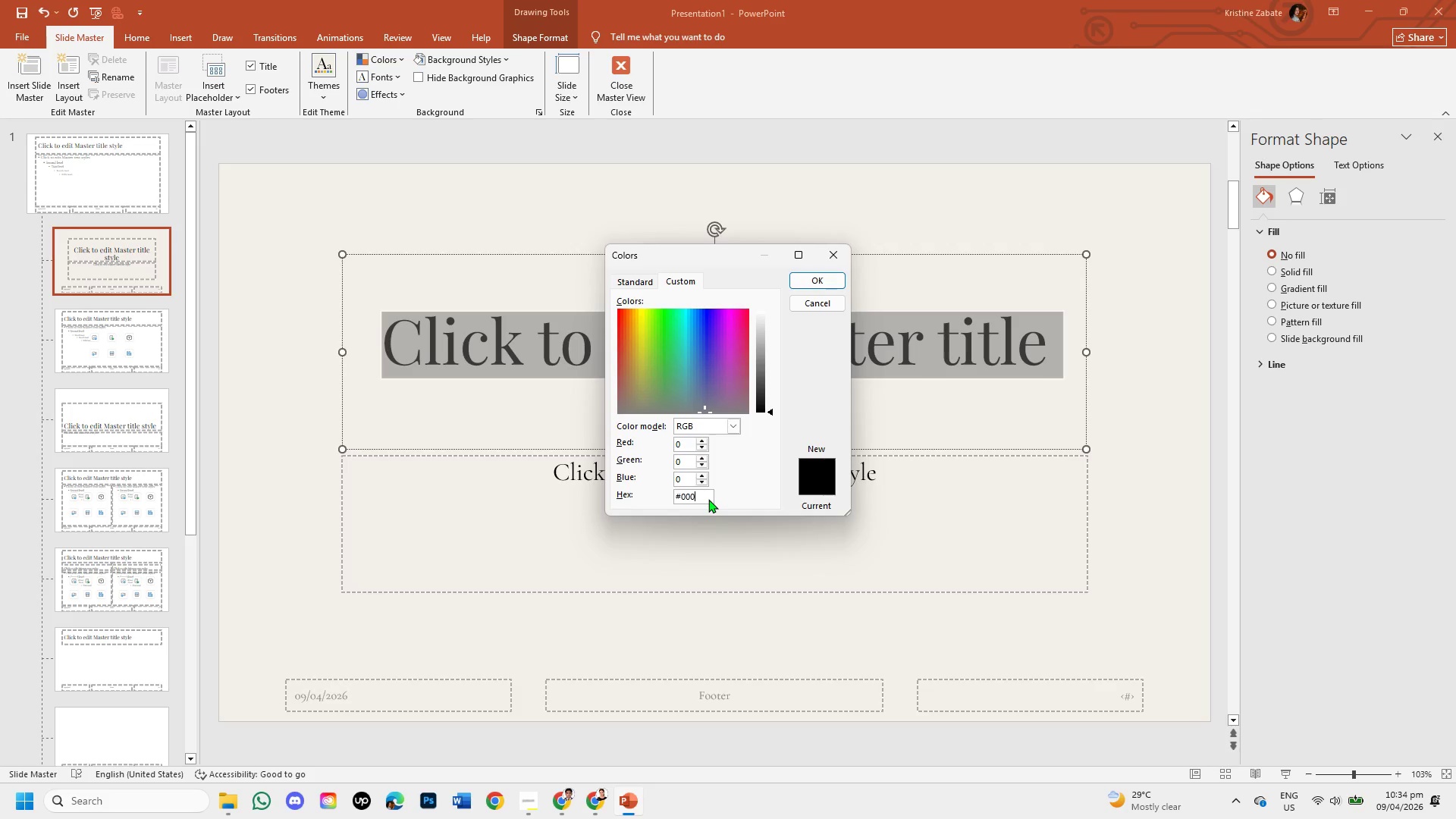 
key(Backspace)
 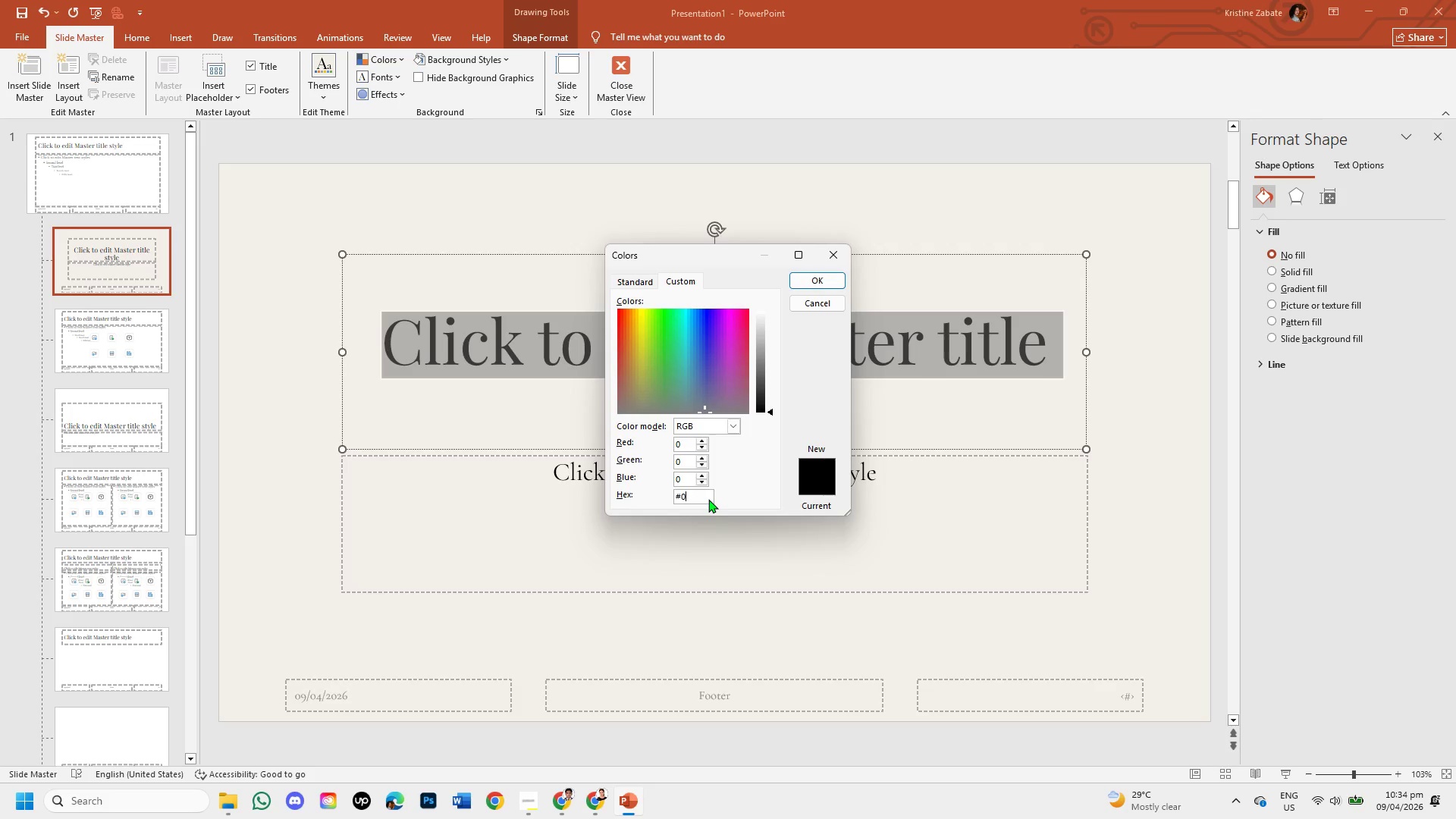 
key(Backspace)
 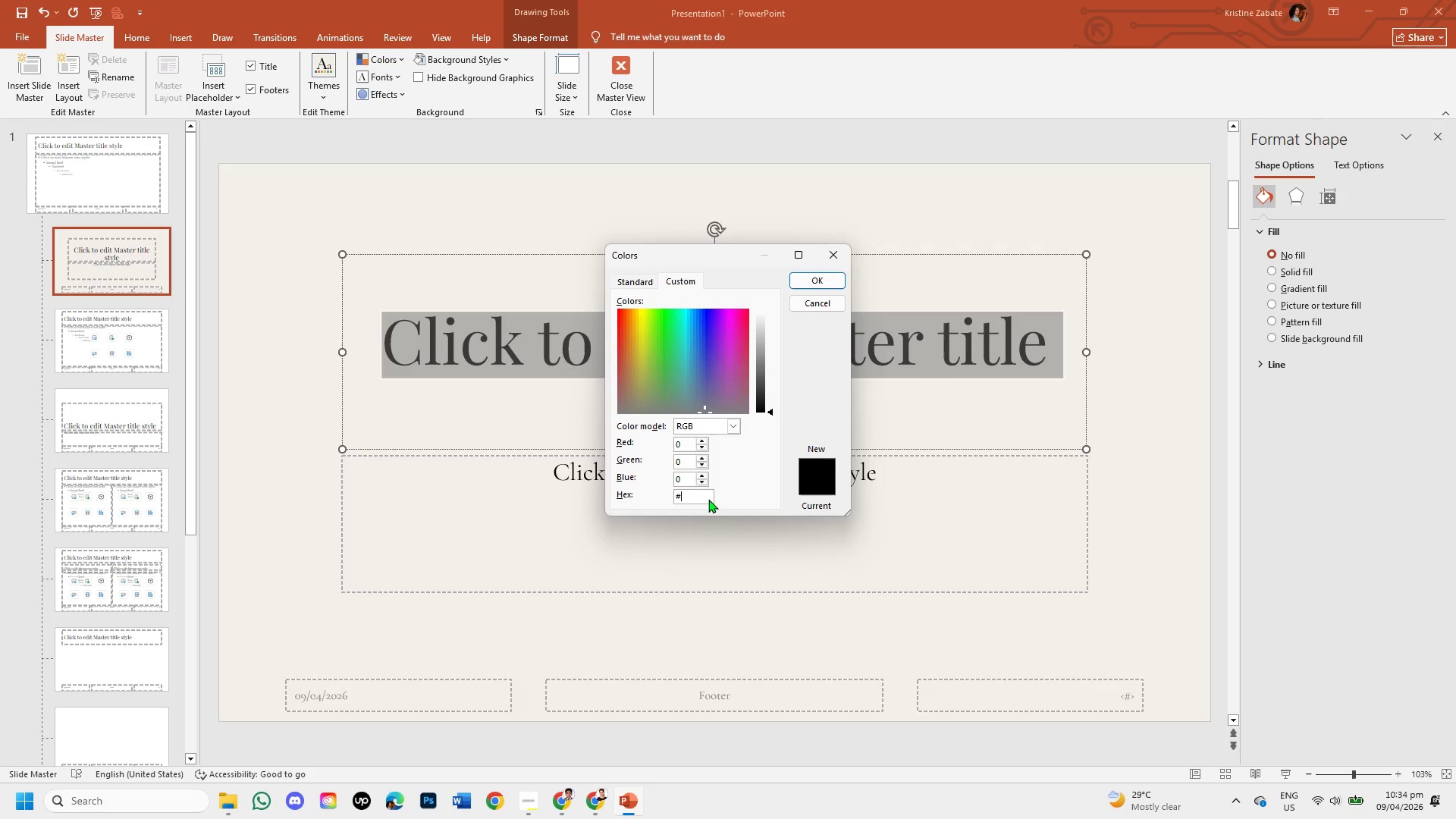 
key(Backspace)
 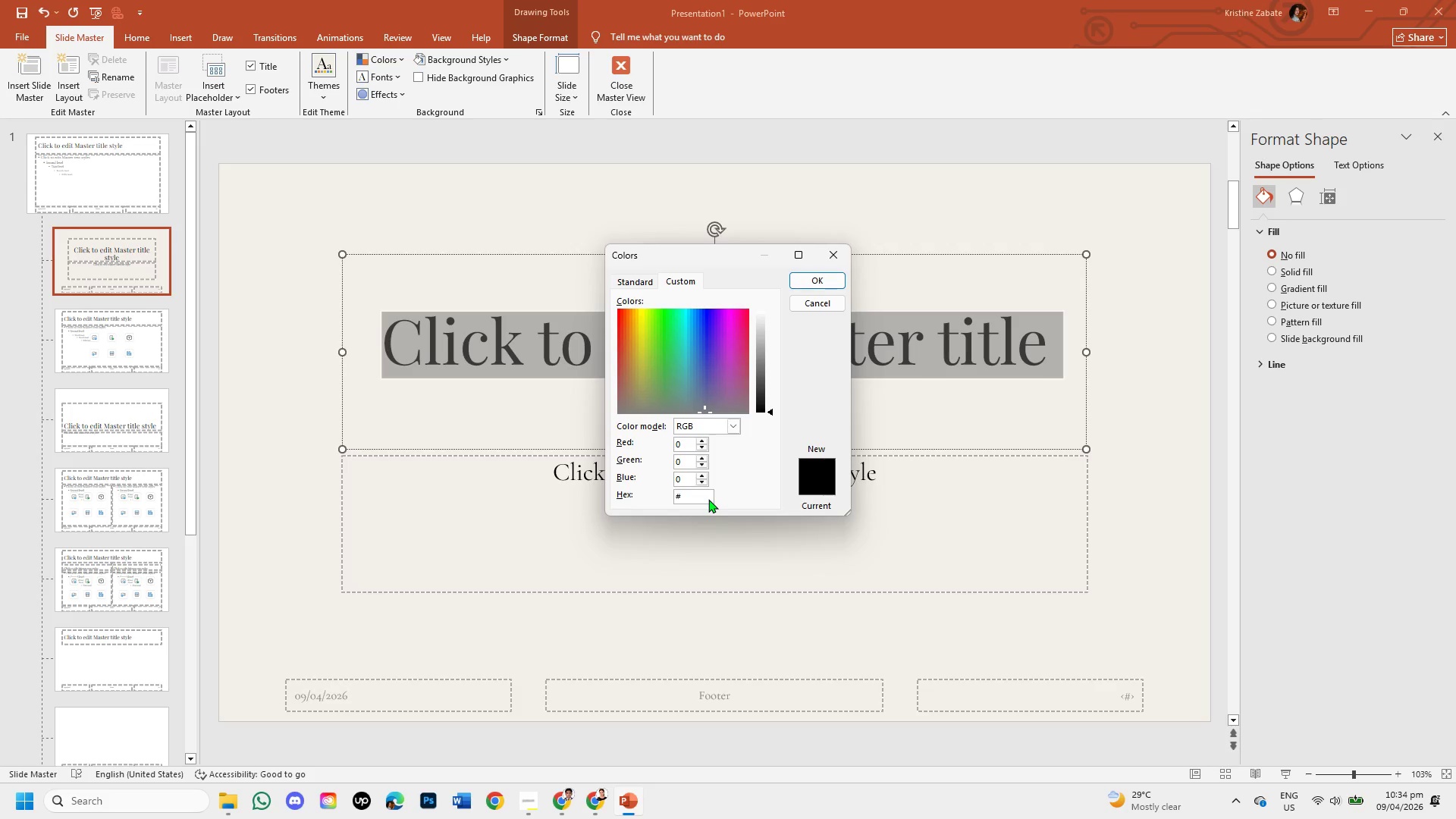 
wait(5.11)
 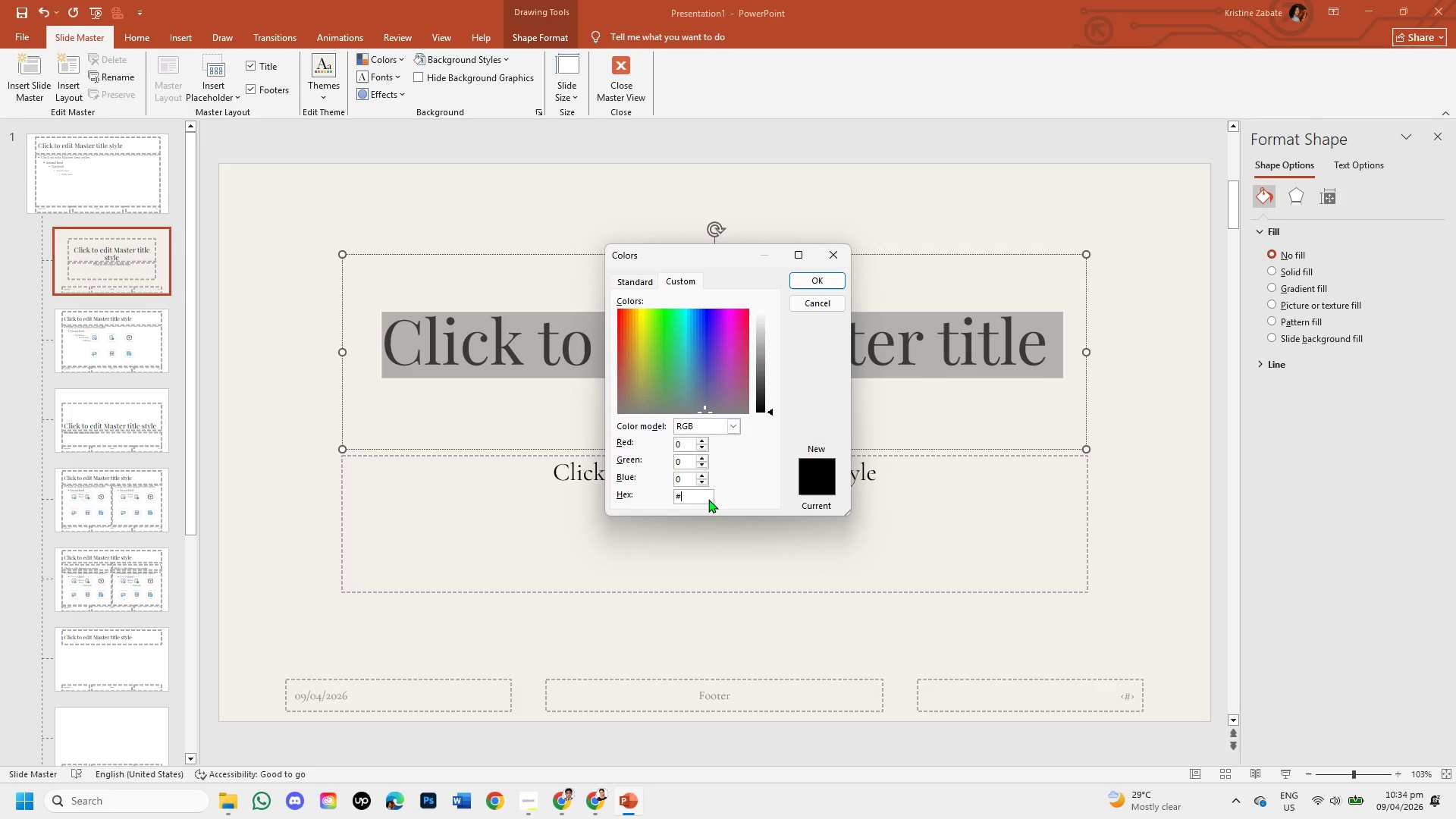 
type(4E)
 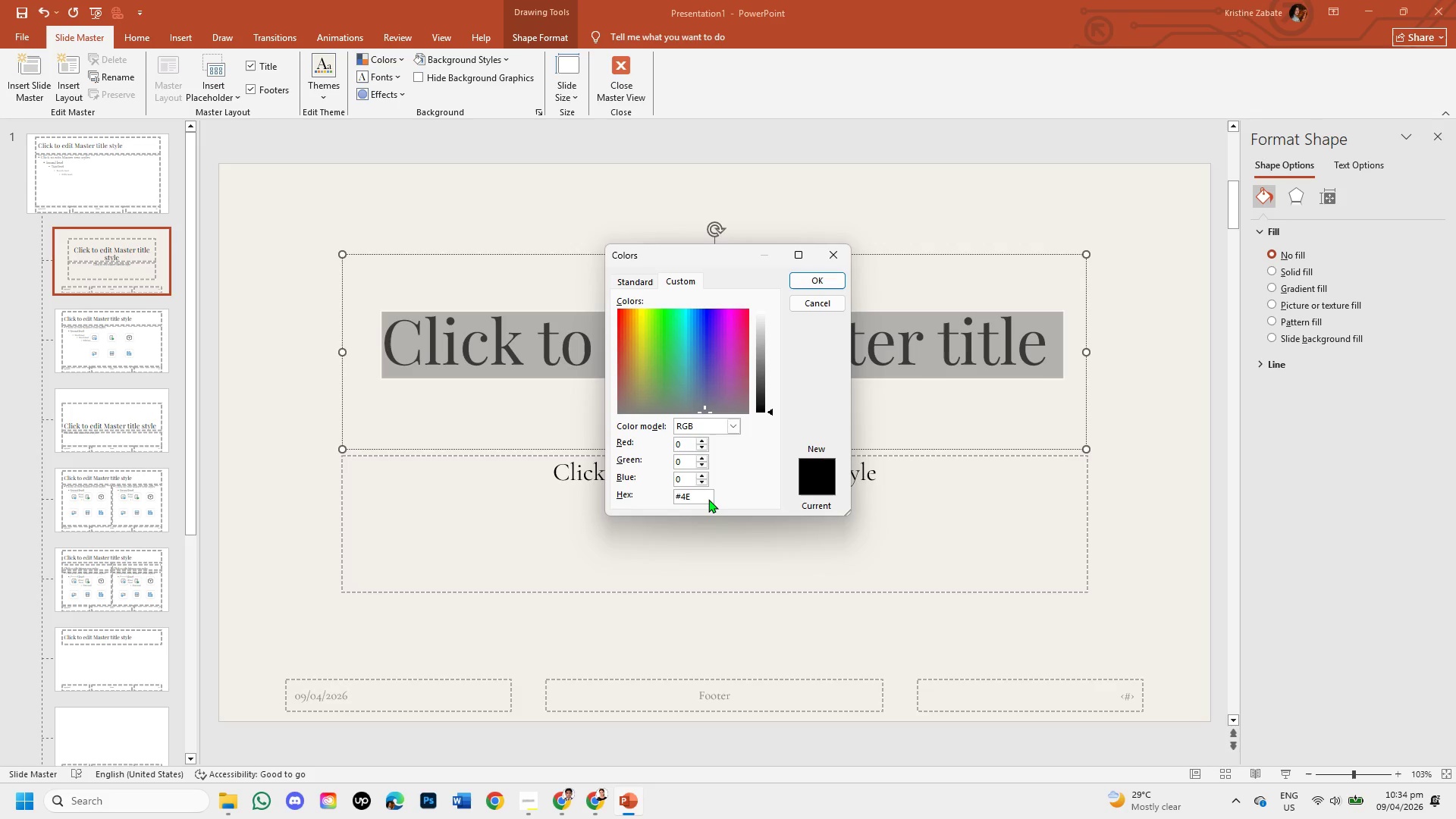 
type(5B52)
 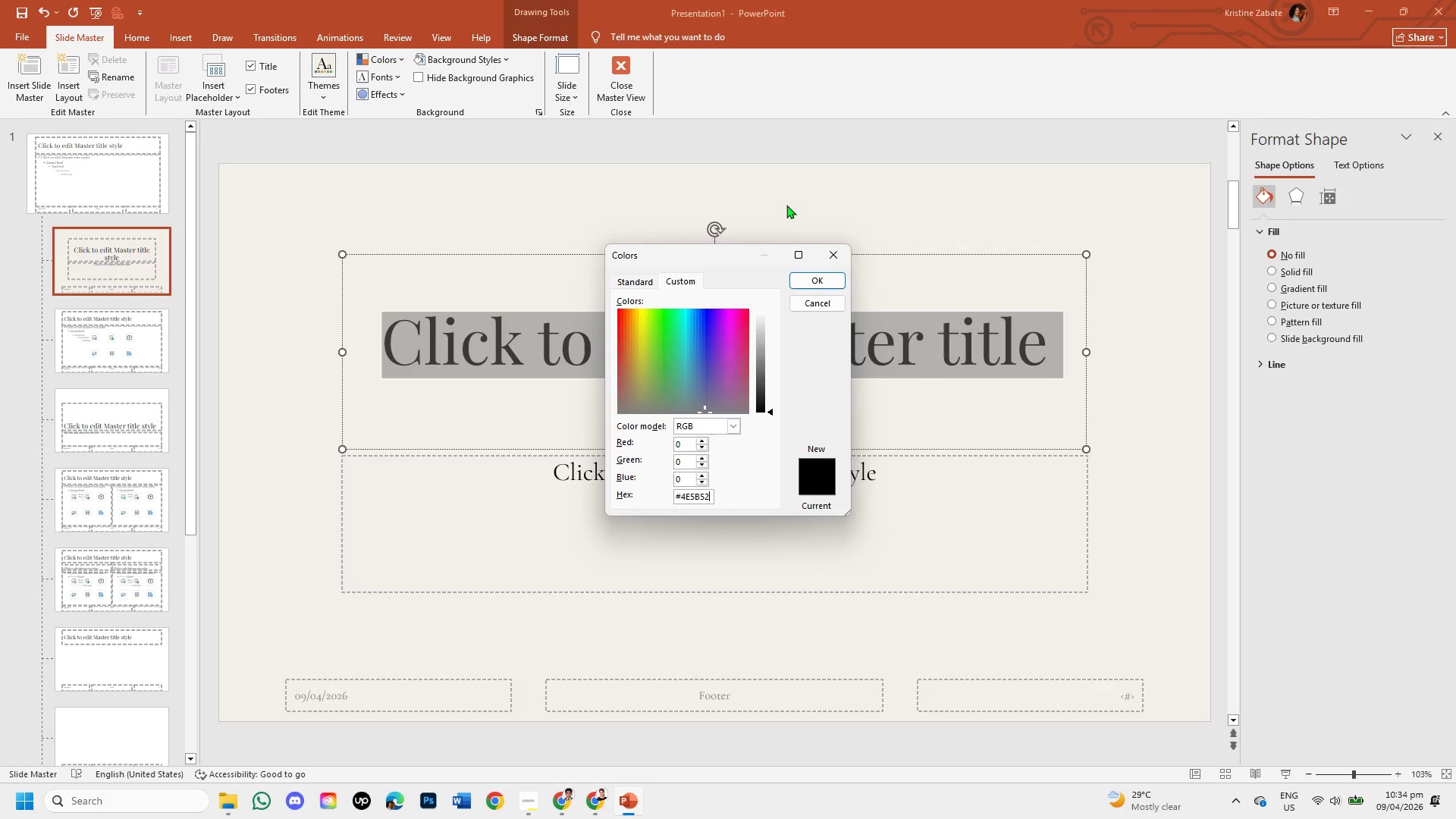 
left_click([818, 275])
 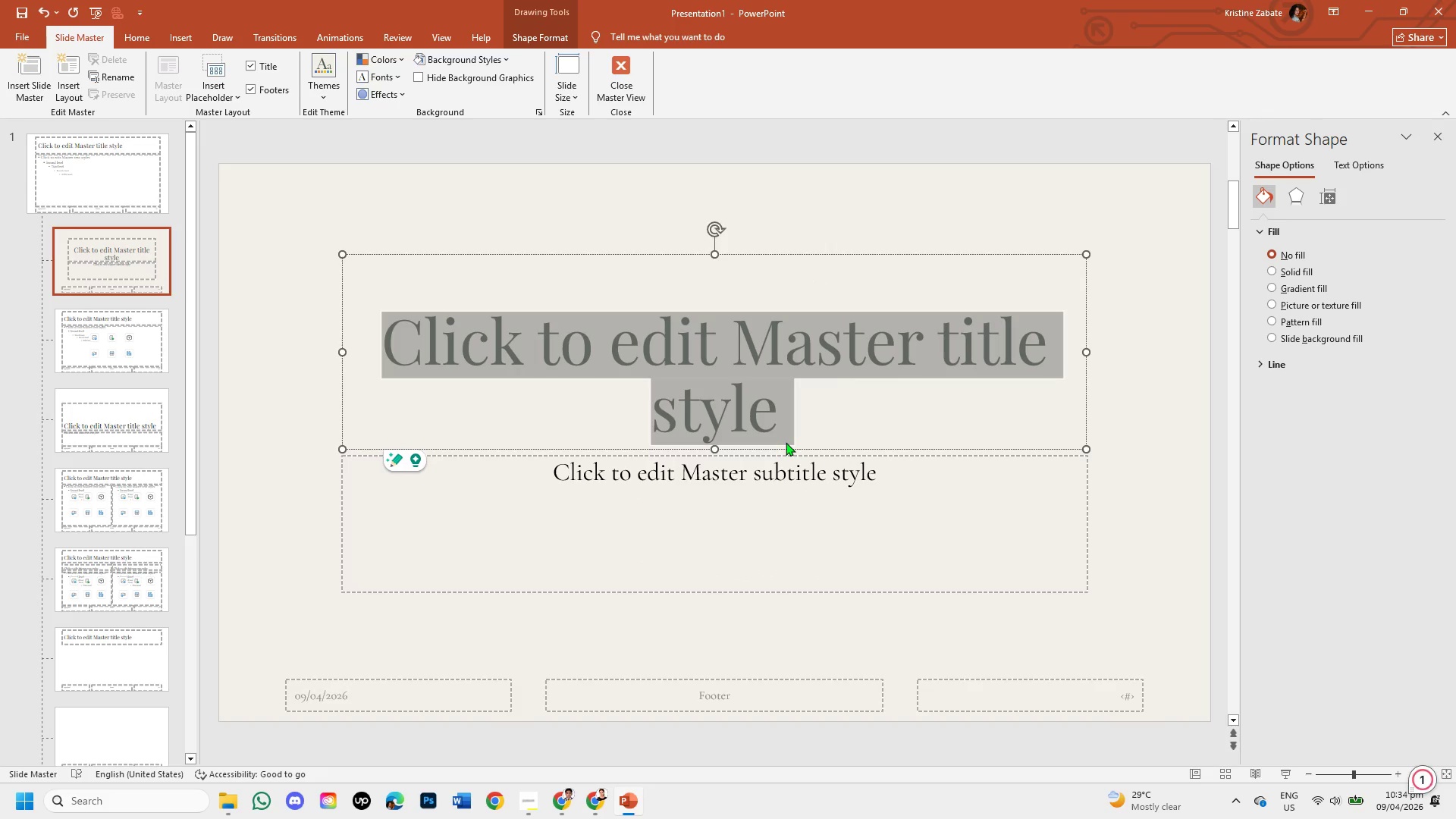 
left_click([786, 472])
 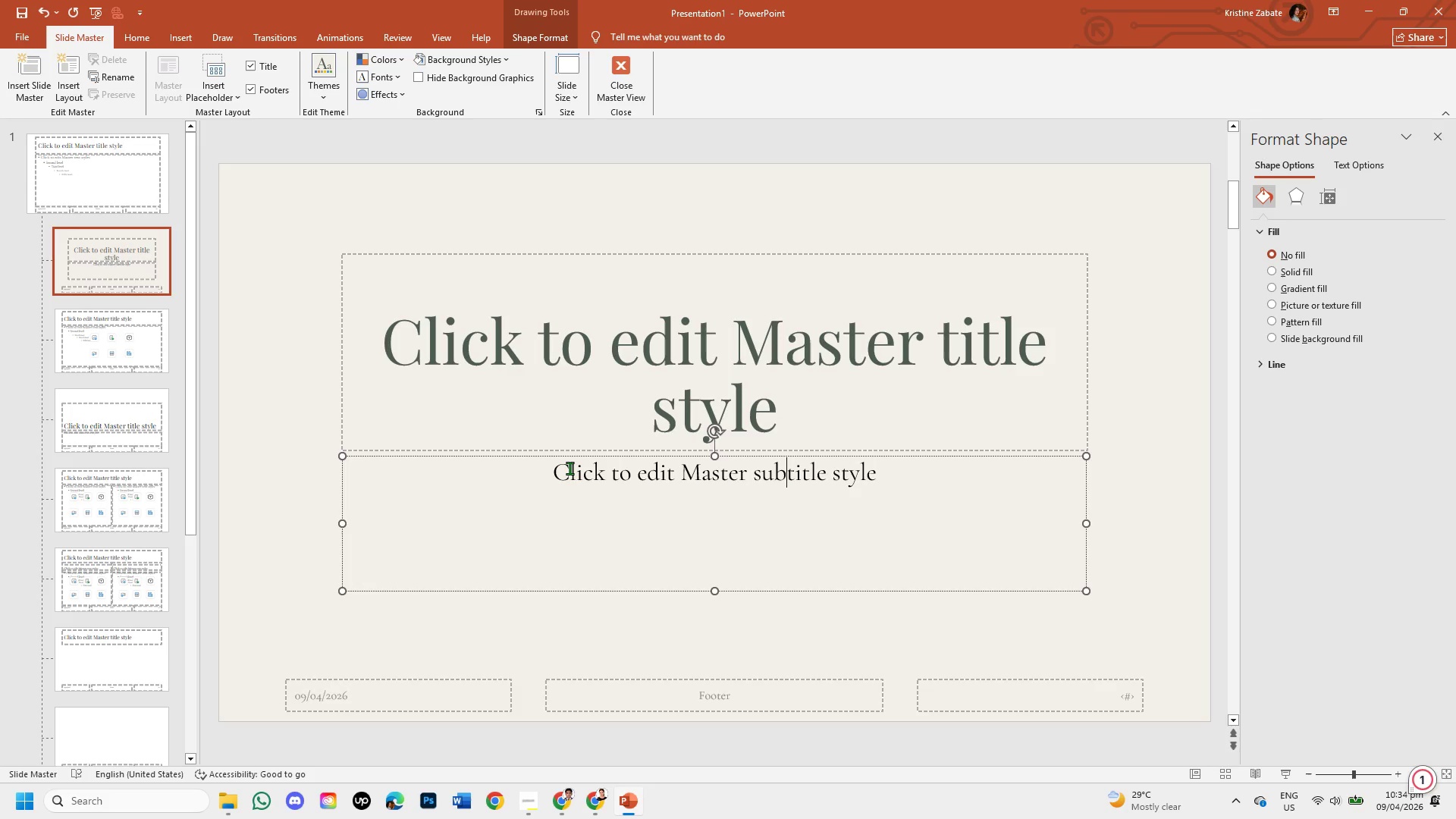 
left_click_drag(start_coordinate=[554, 469], to_coordinate=[919, 509])
 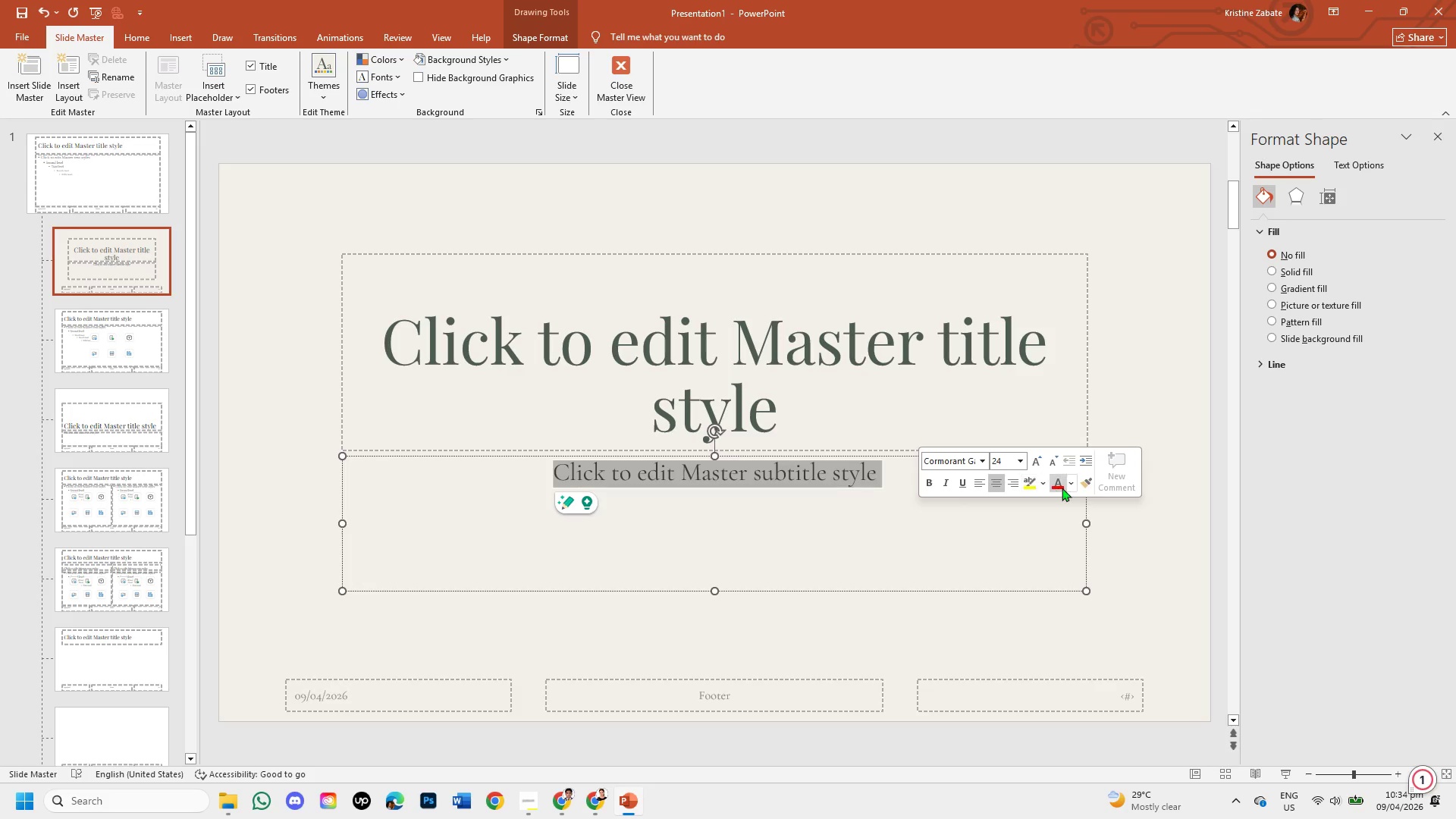 
left_click([1072, 485])
 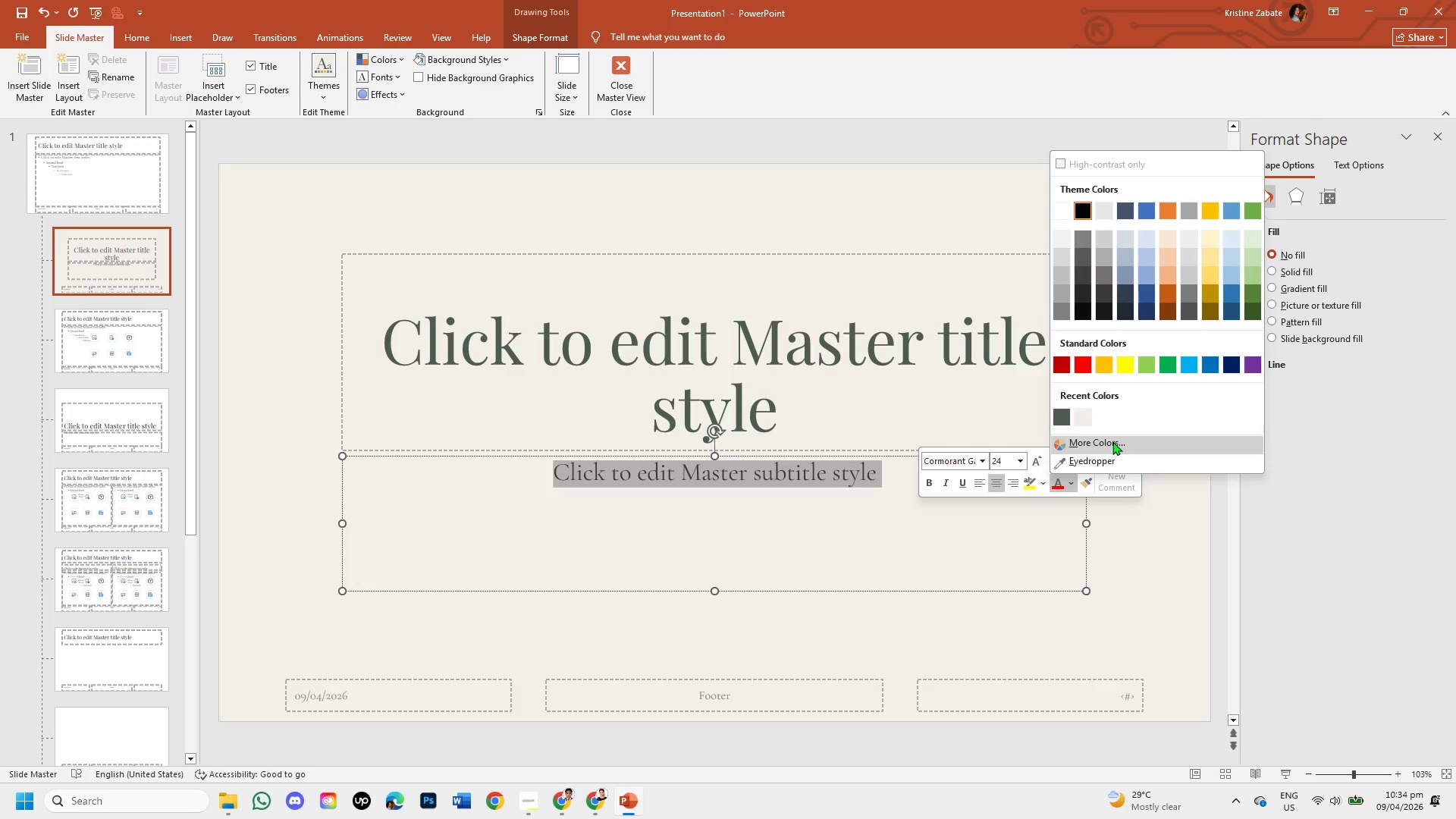 
left_click([1112, 441])
 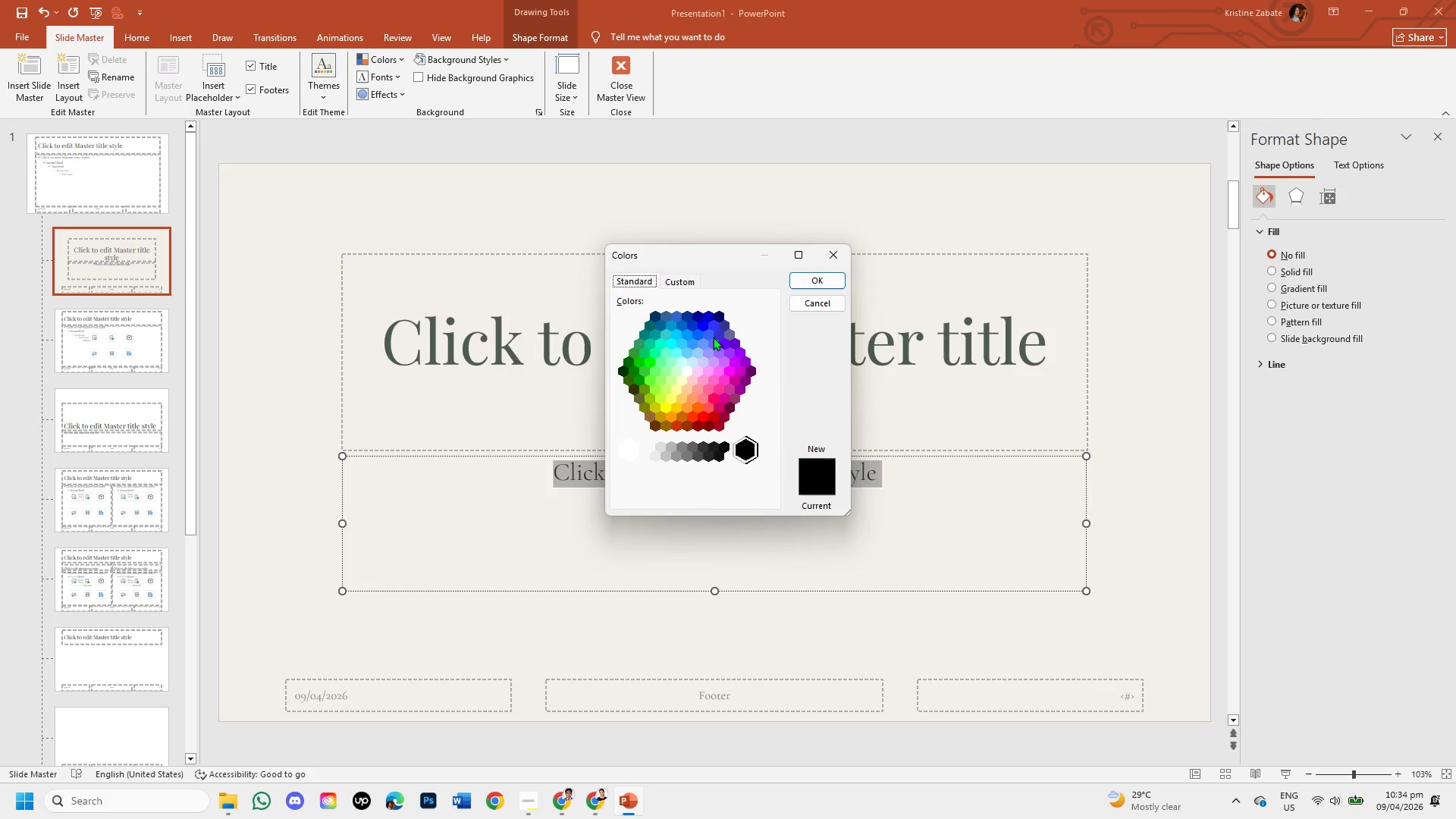 
left_click([682, 285])
 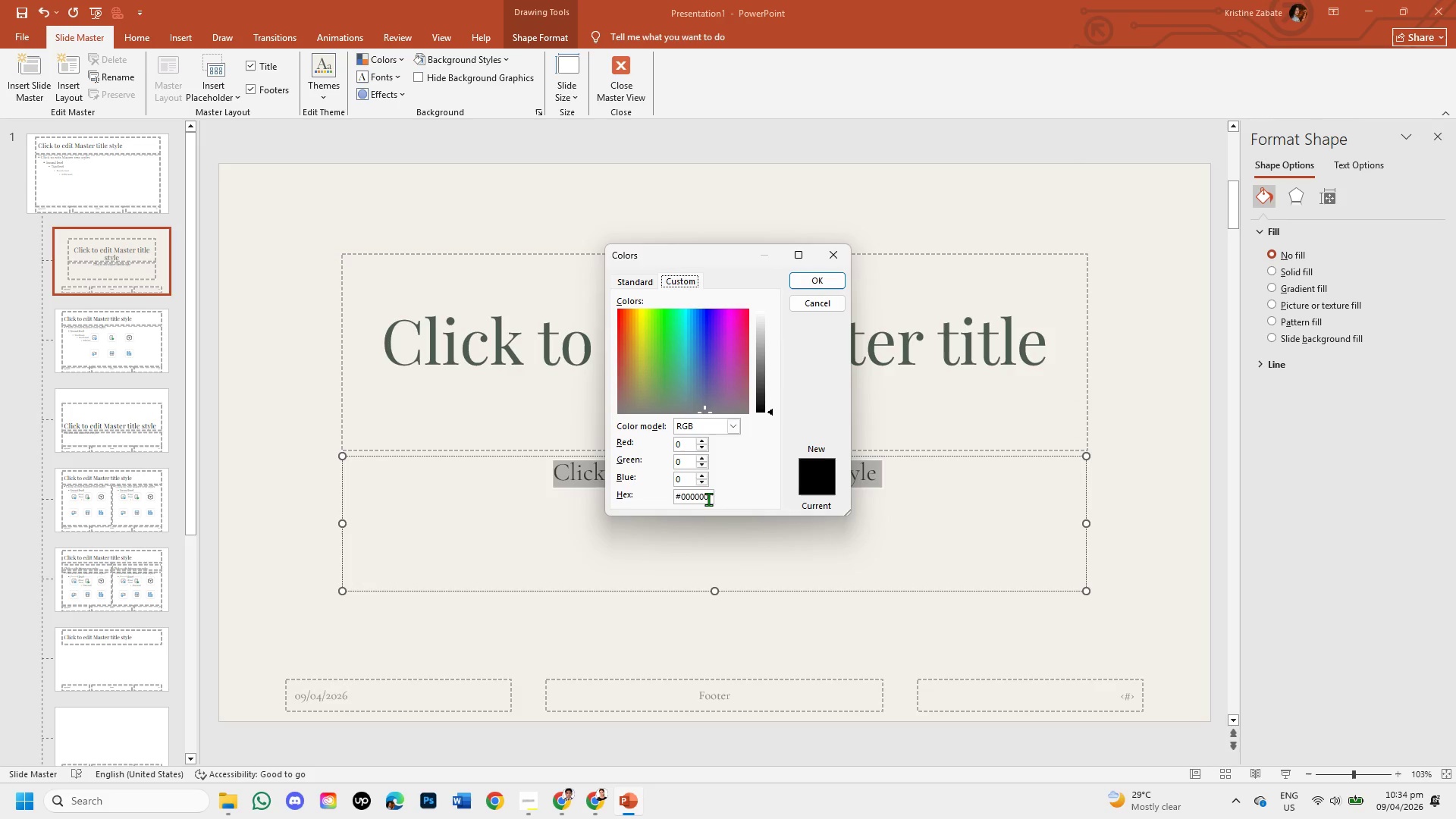 
left_click([708, 494])
 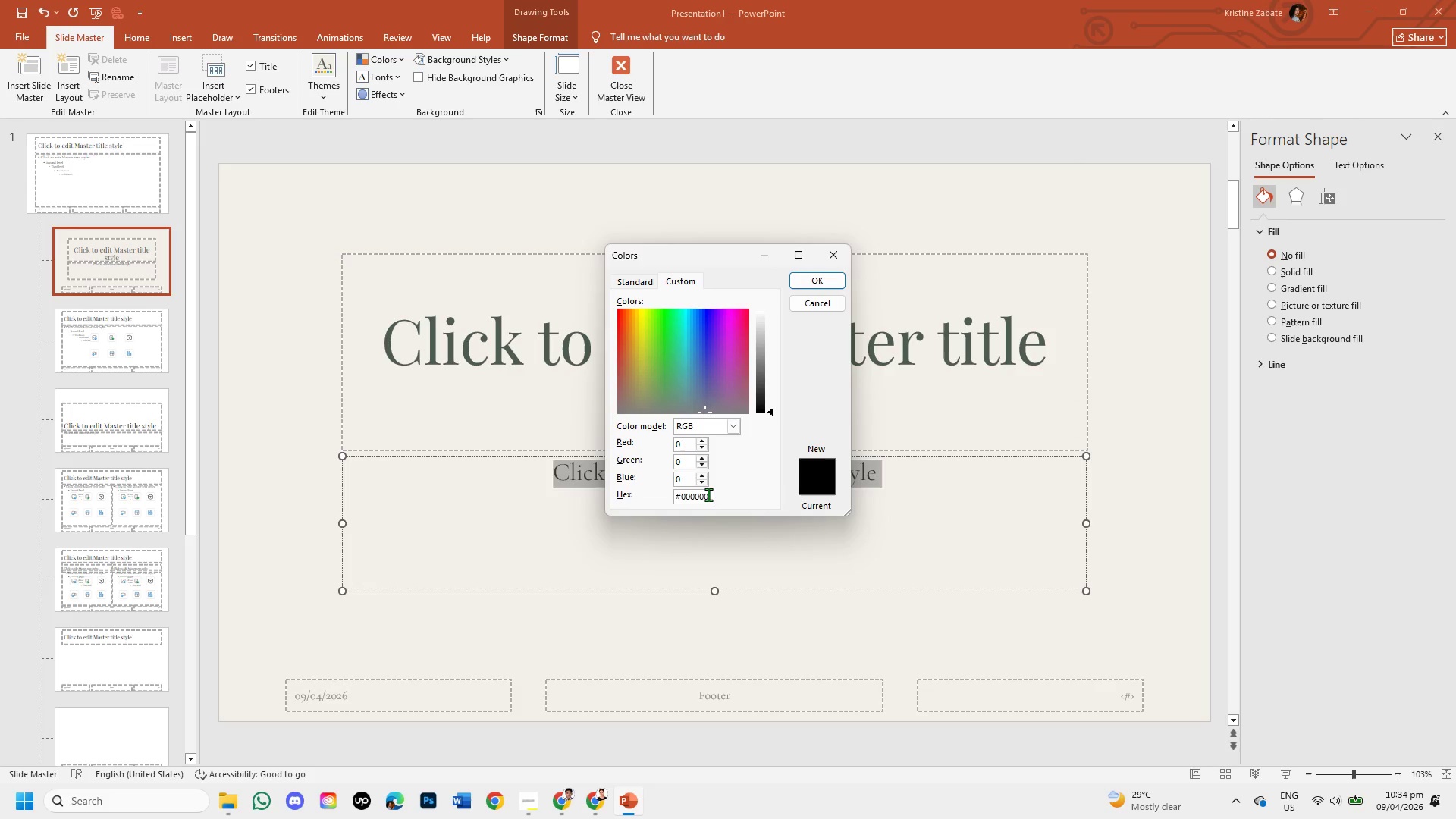 
key(Backspace)
 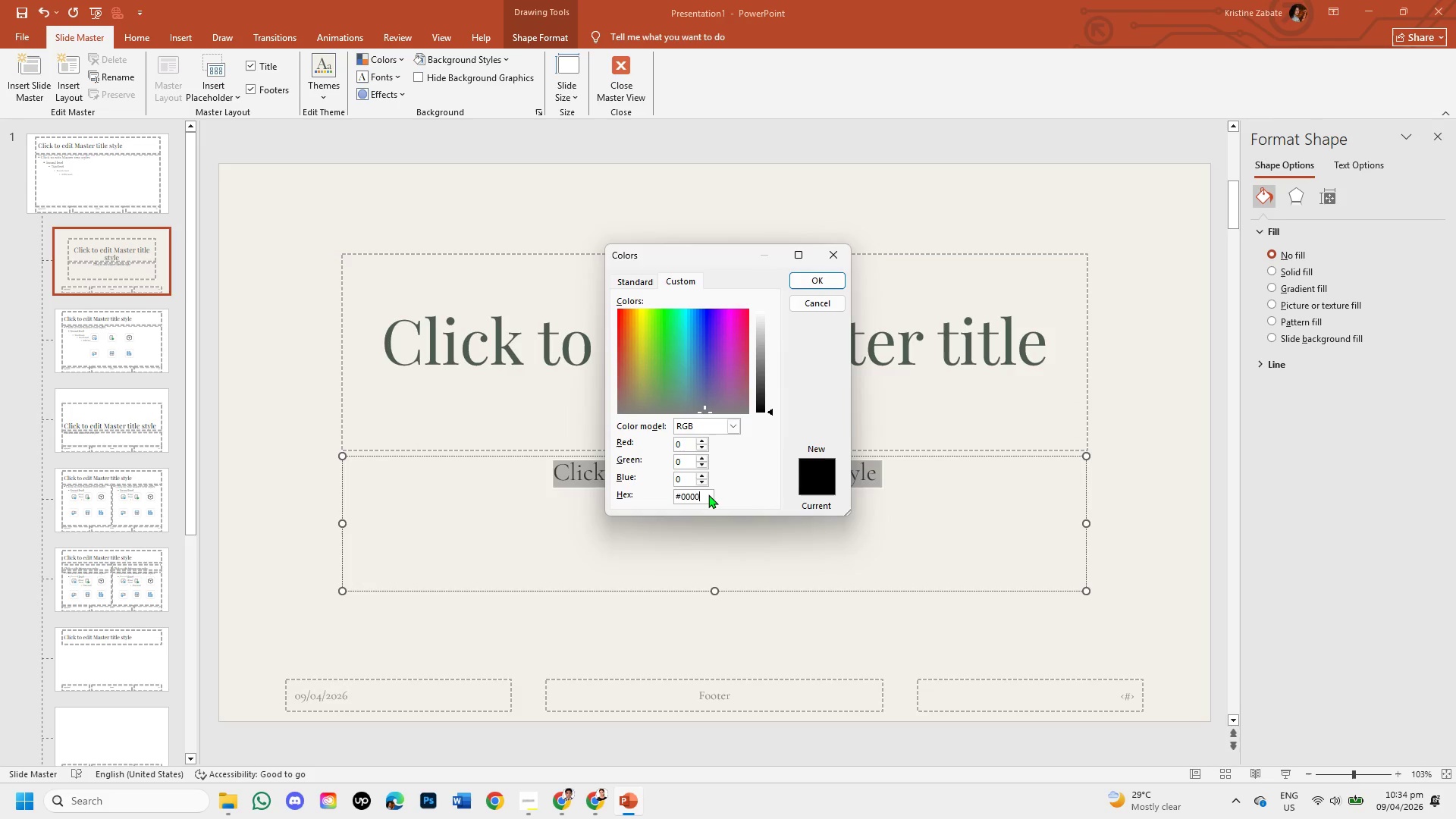 
key(Backspace)
 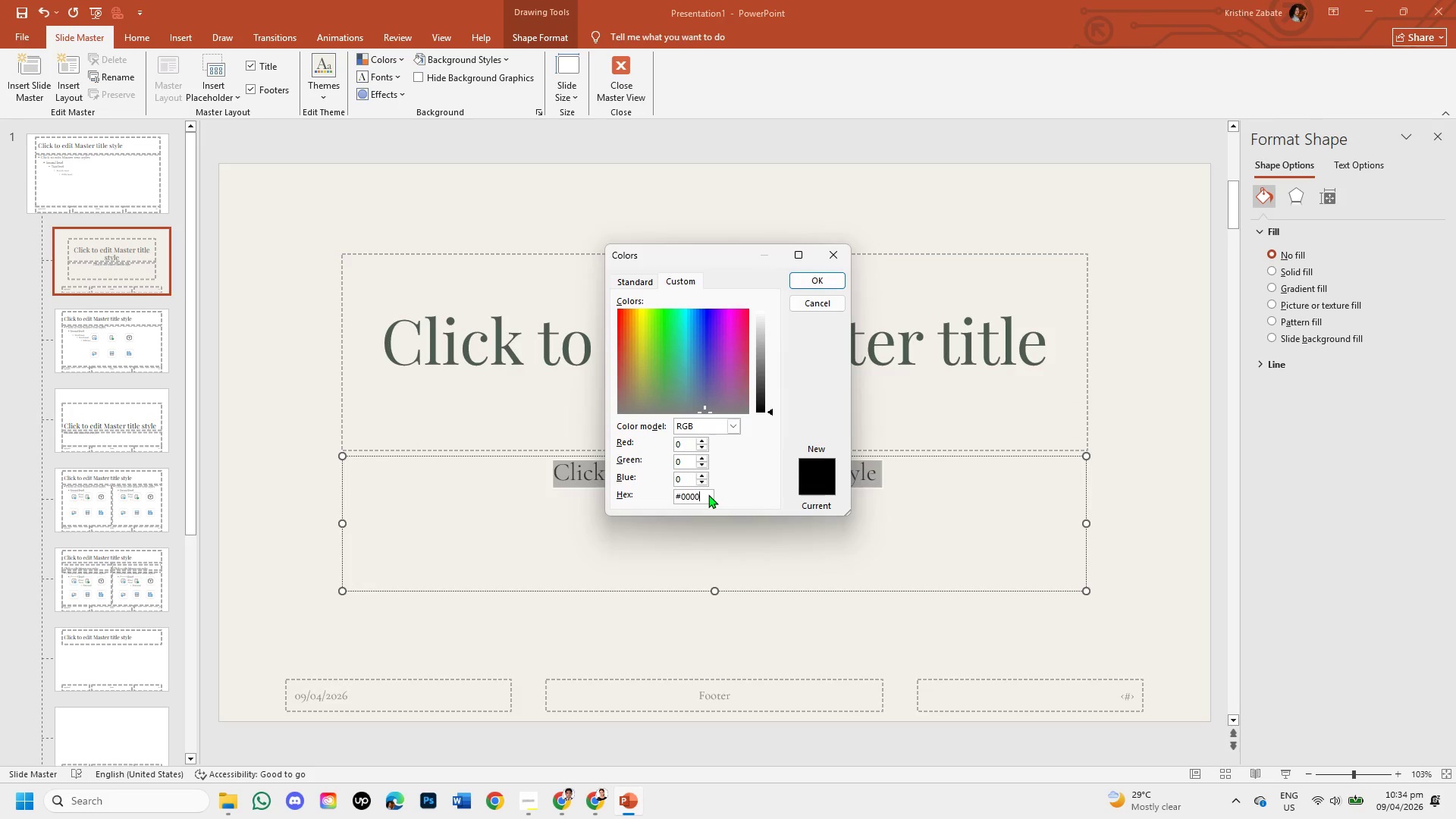 
key(Backspace)
 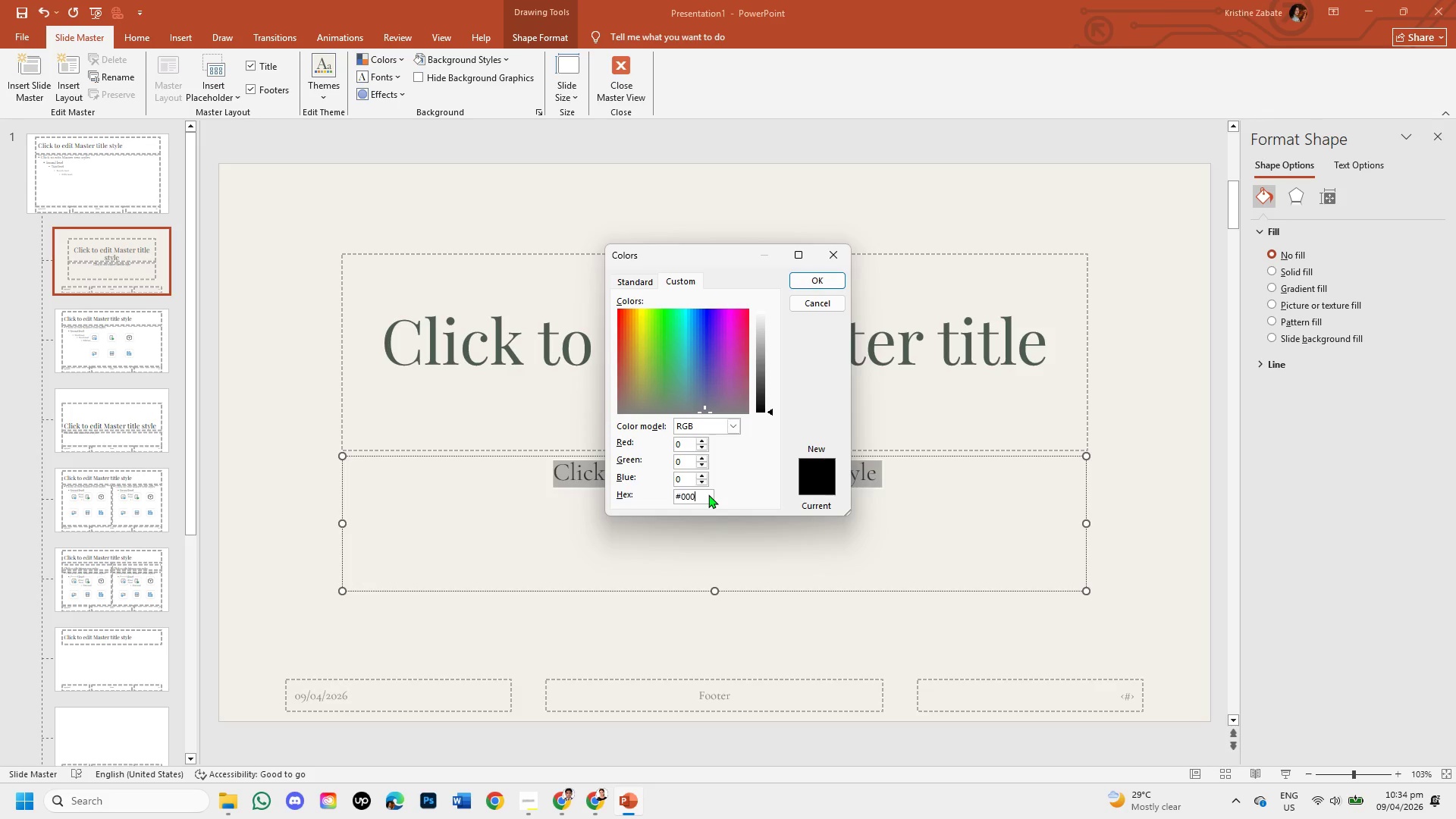 
key(Backspace)
 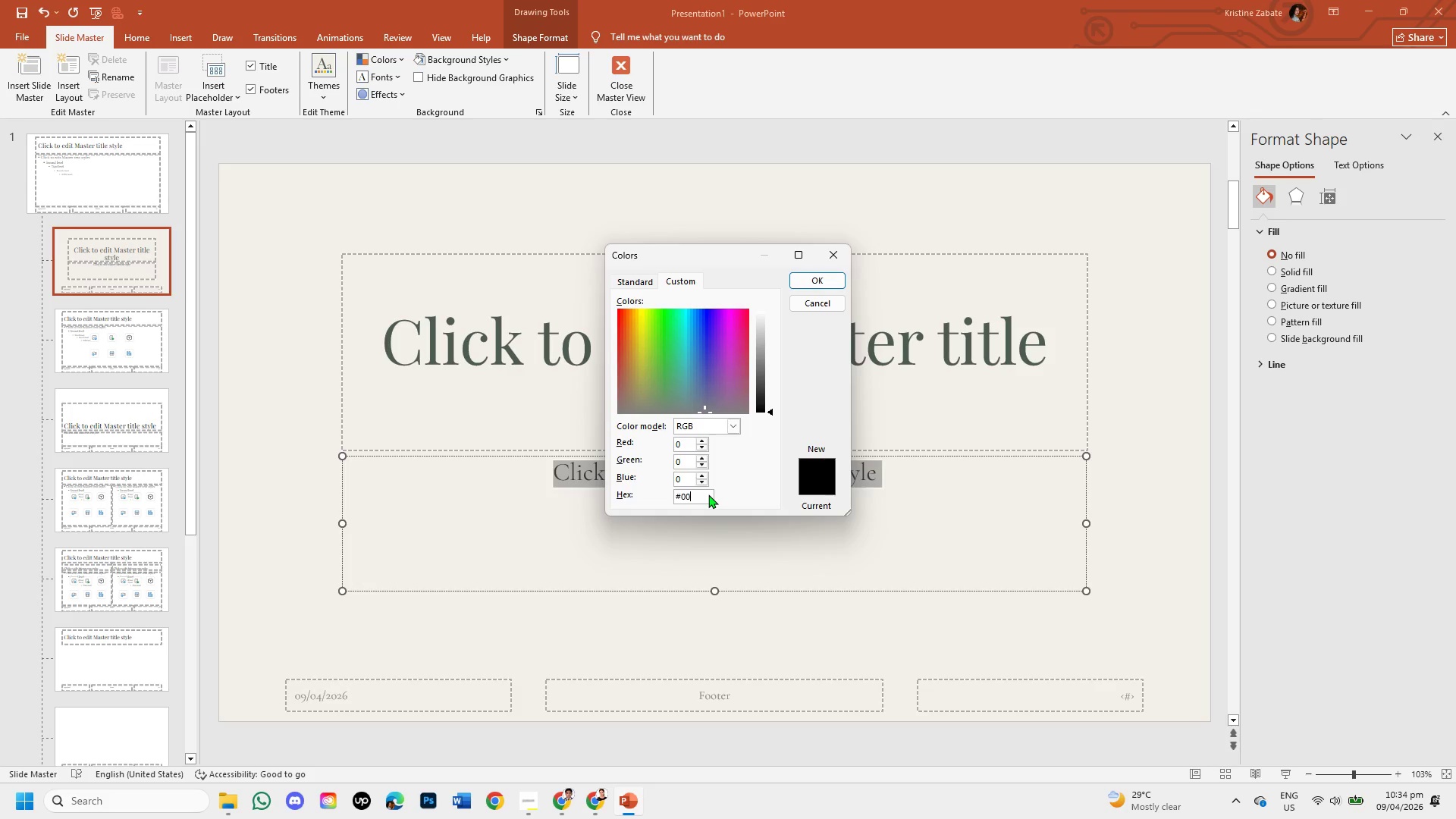 
key(Backspace)
 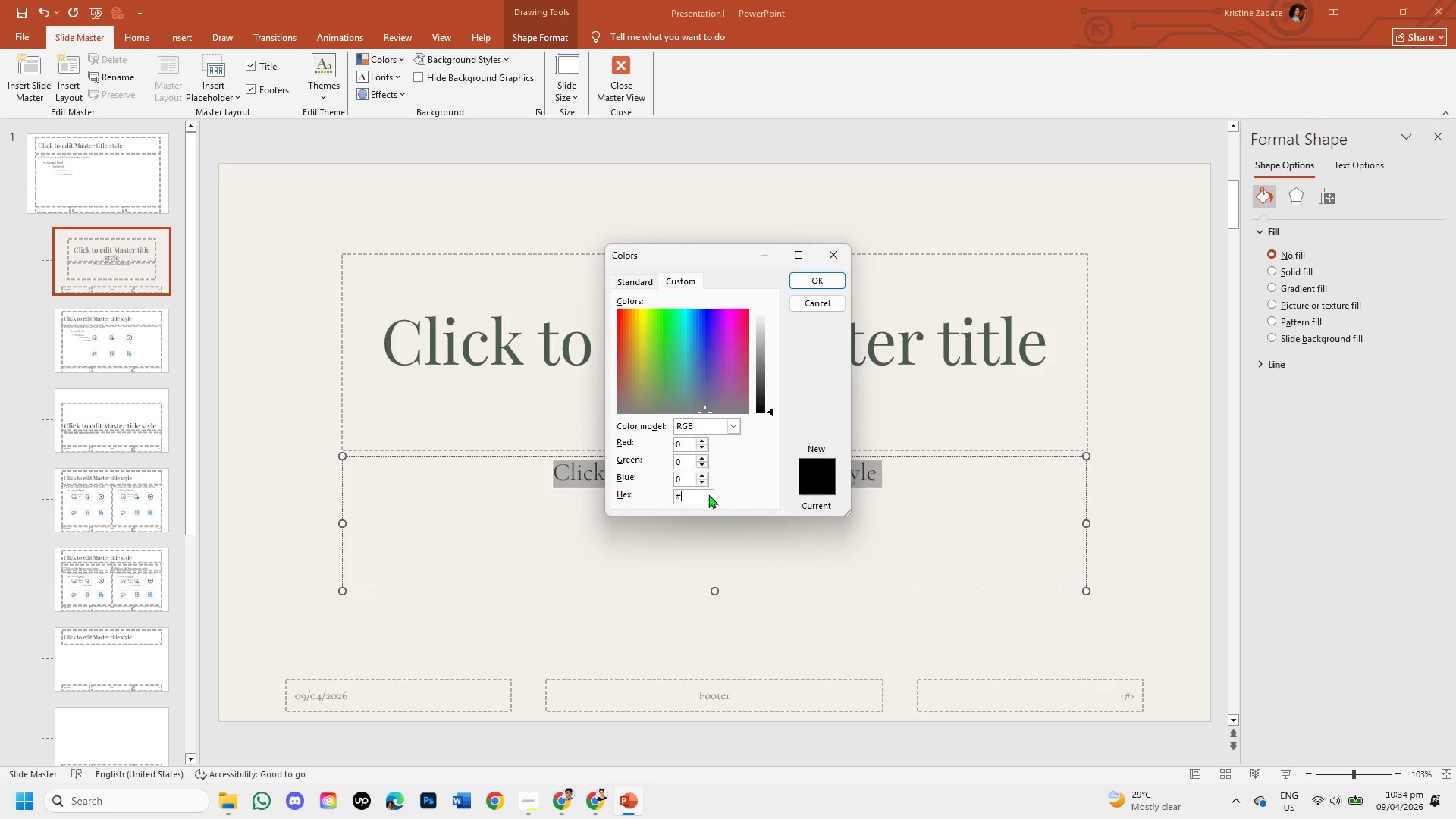 
key(Backspace)
 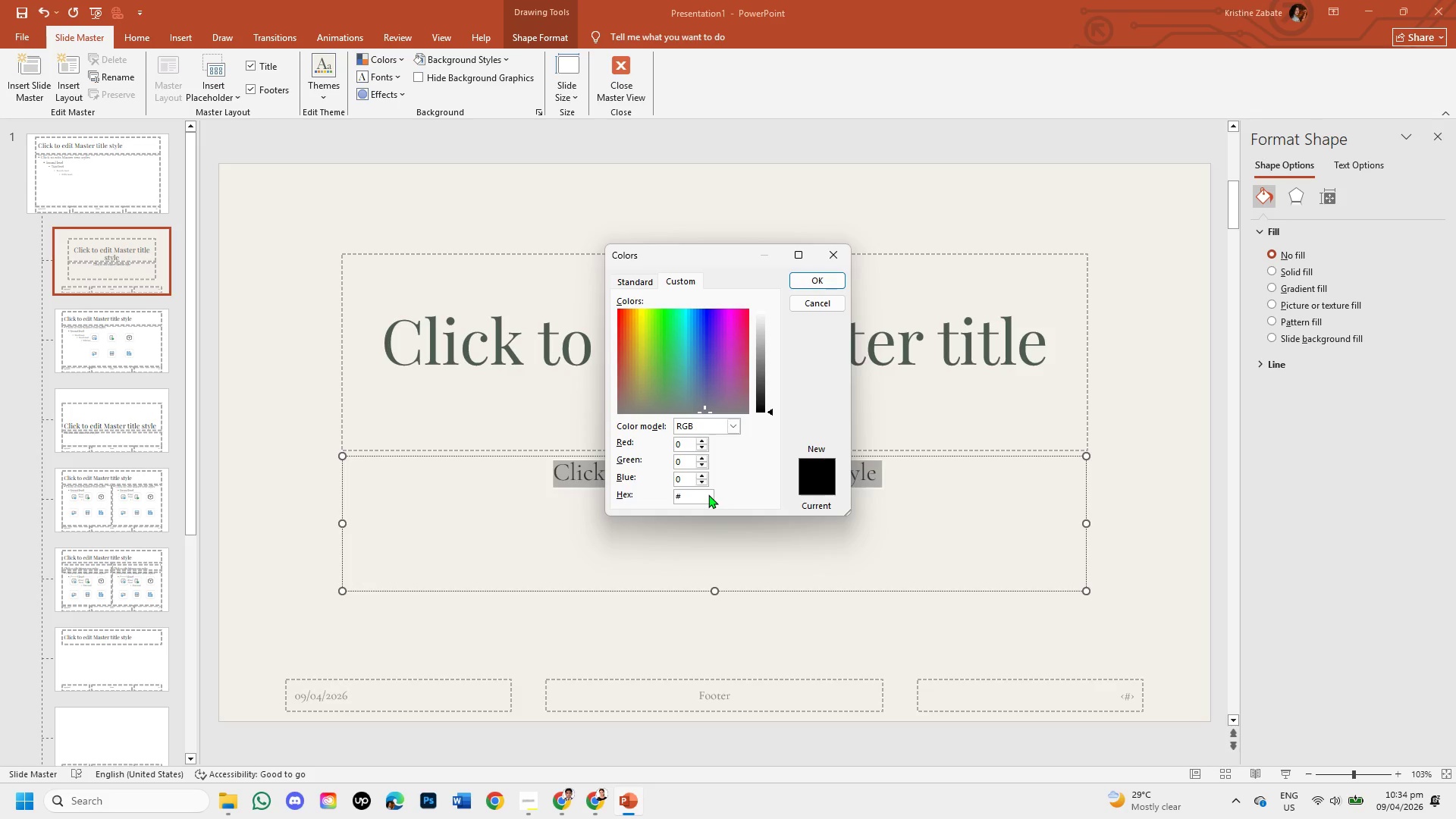 
wait(6.77)
 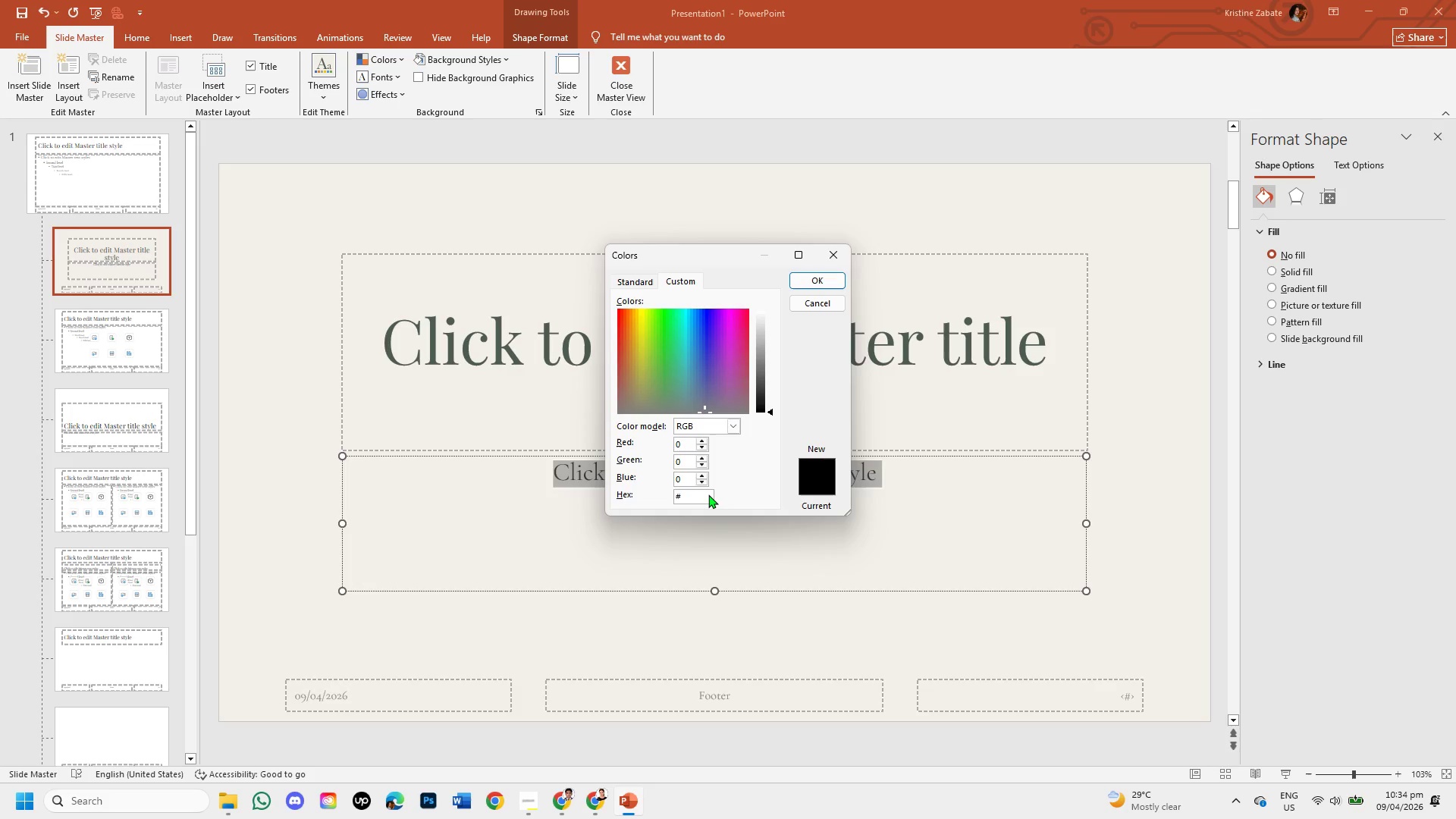 
type(3A3A3A)
 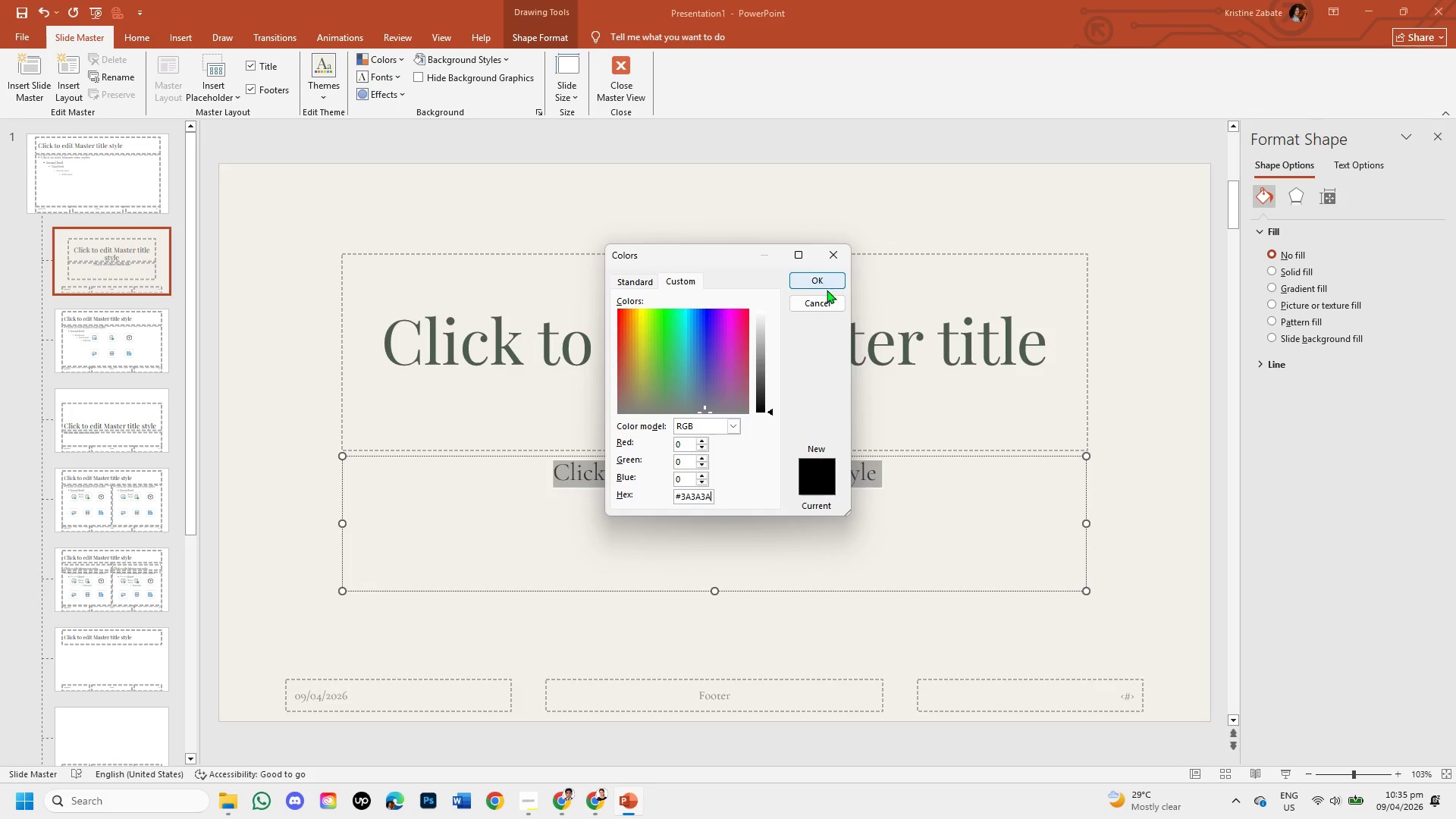 
left_click([819, 284])
 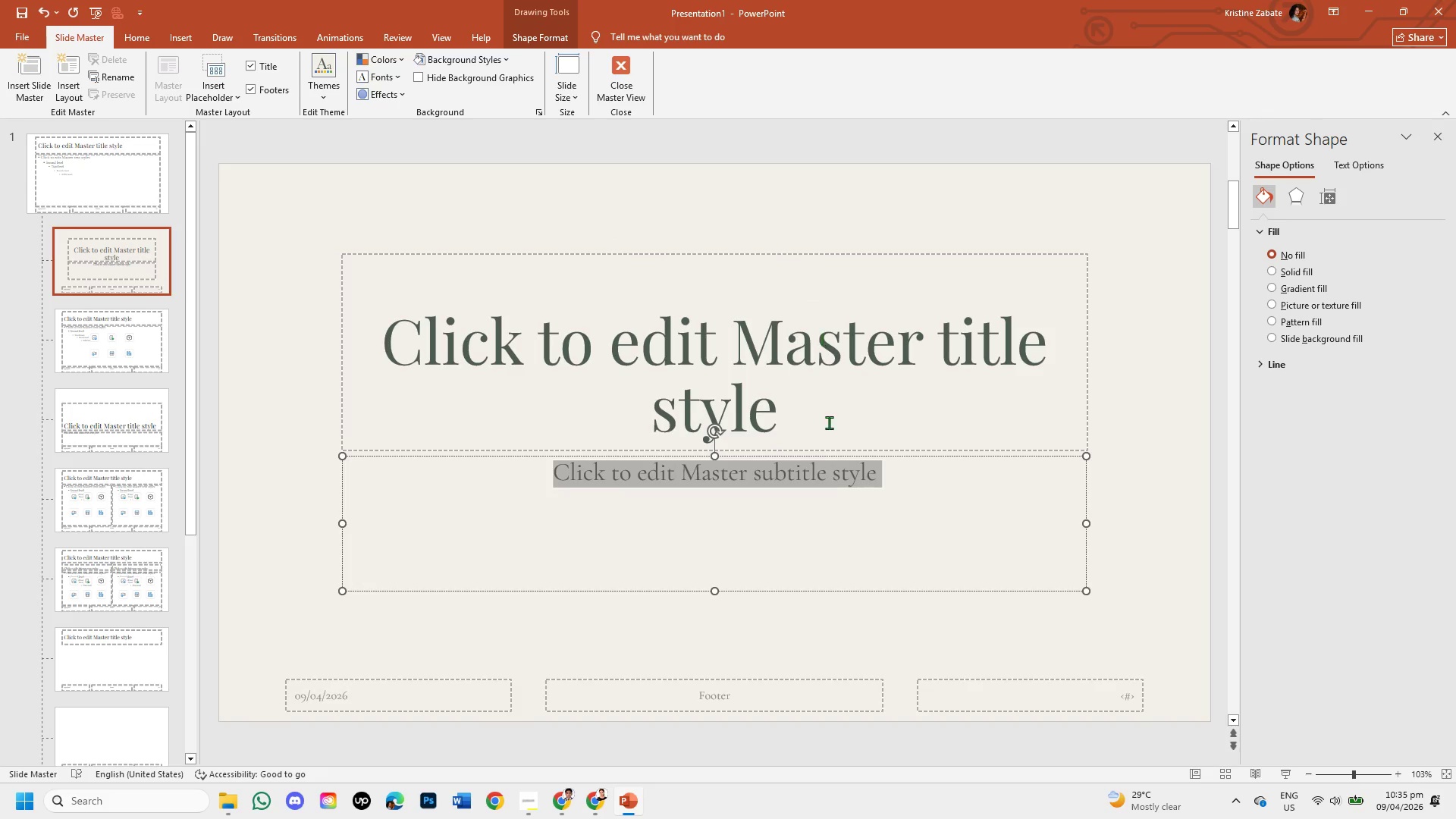 
left_click([798, 519])
 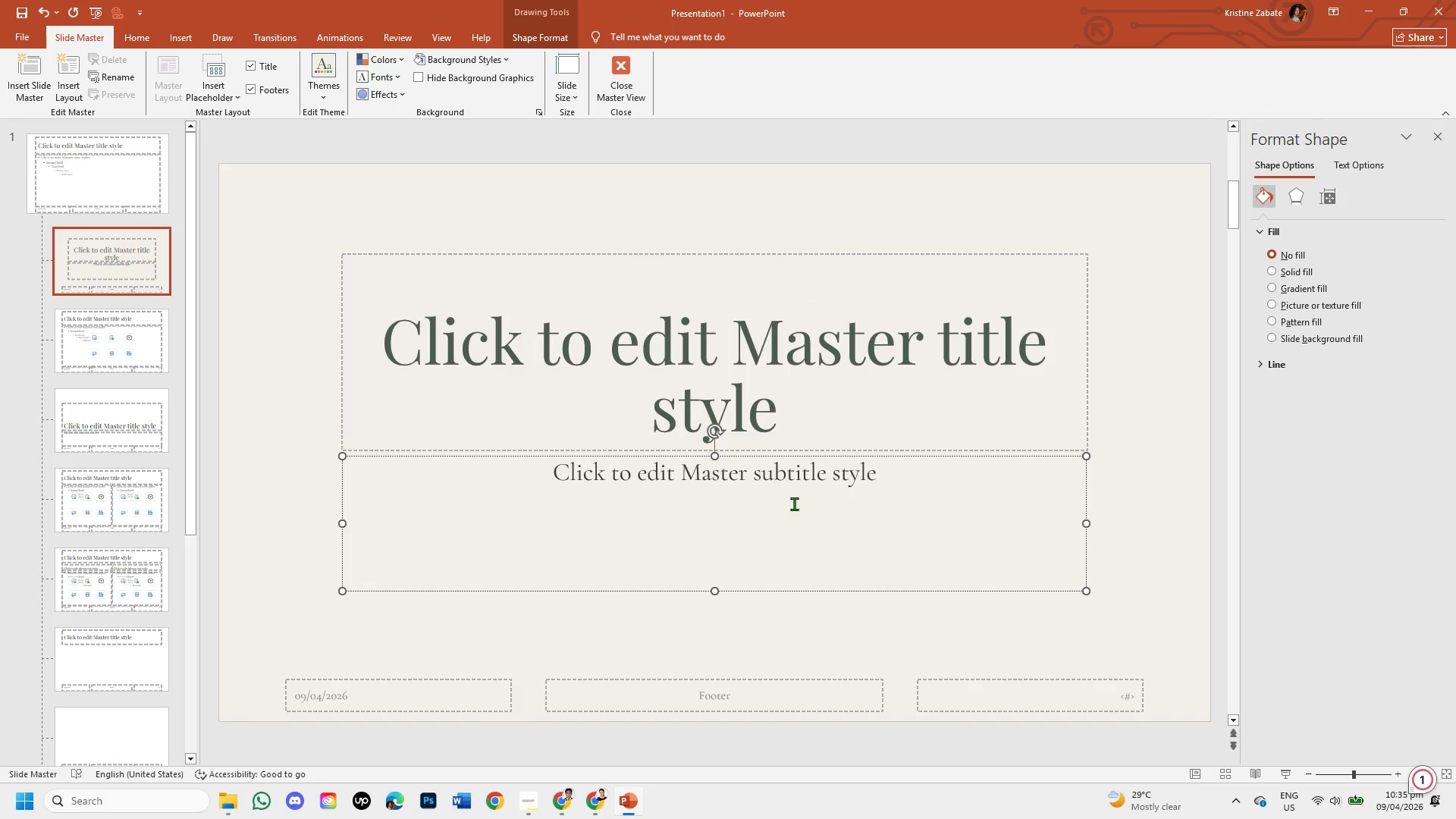 
left_click([790, 478])
 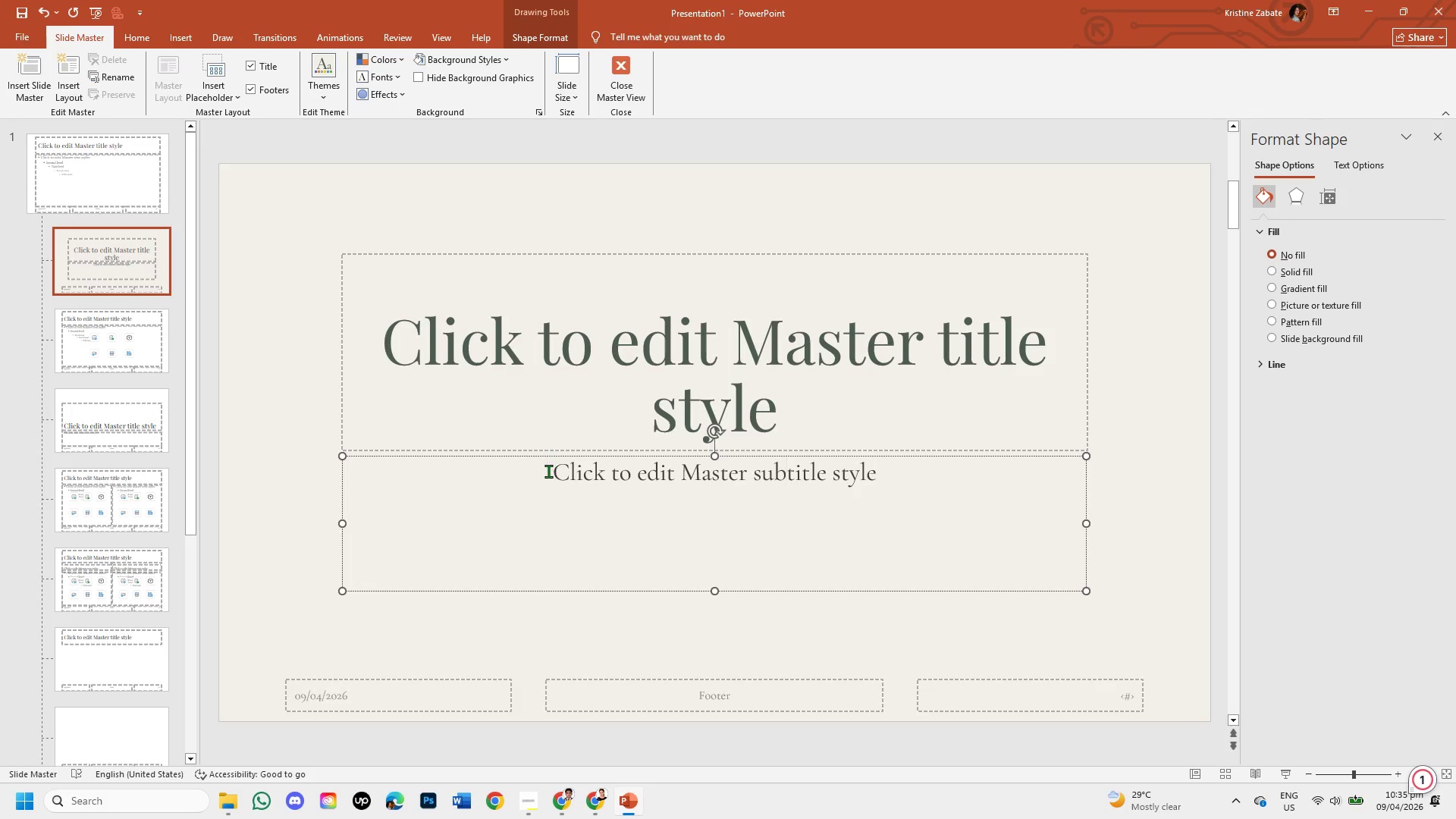 
left_click([548, 473])
 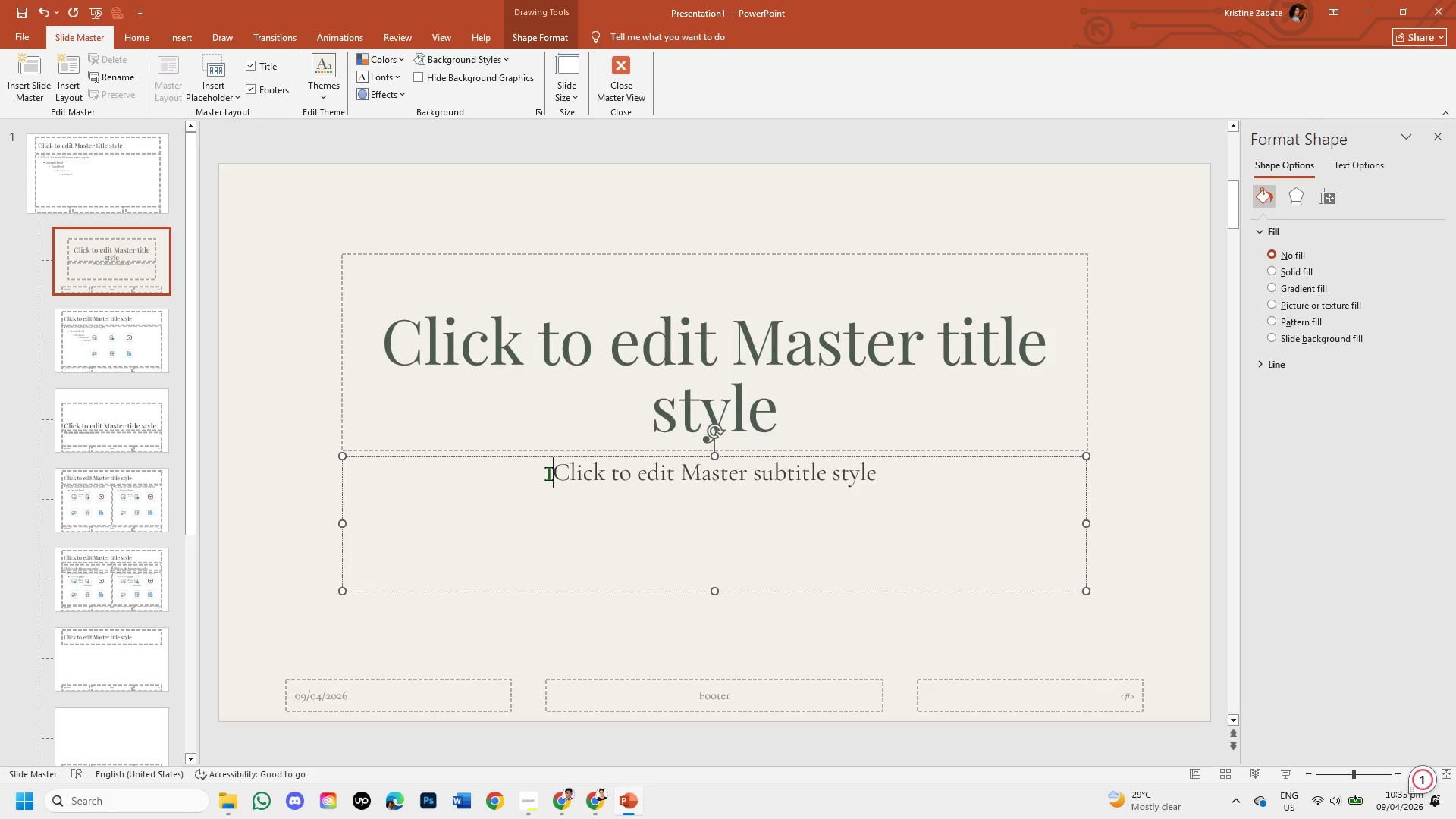 
wait(18.53)
 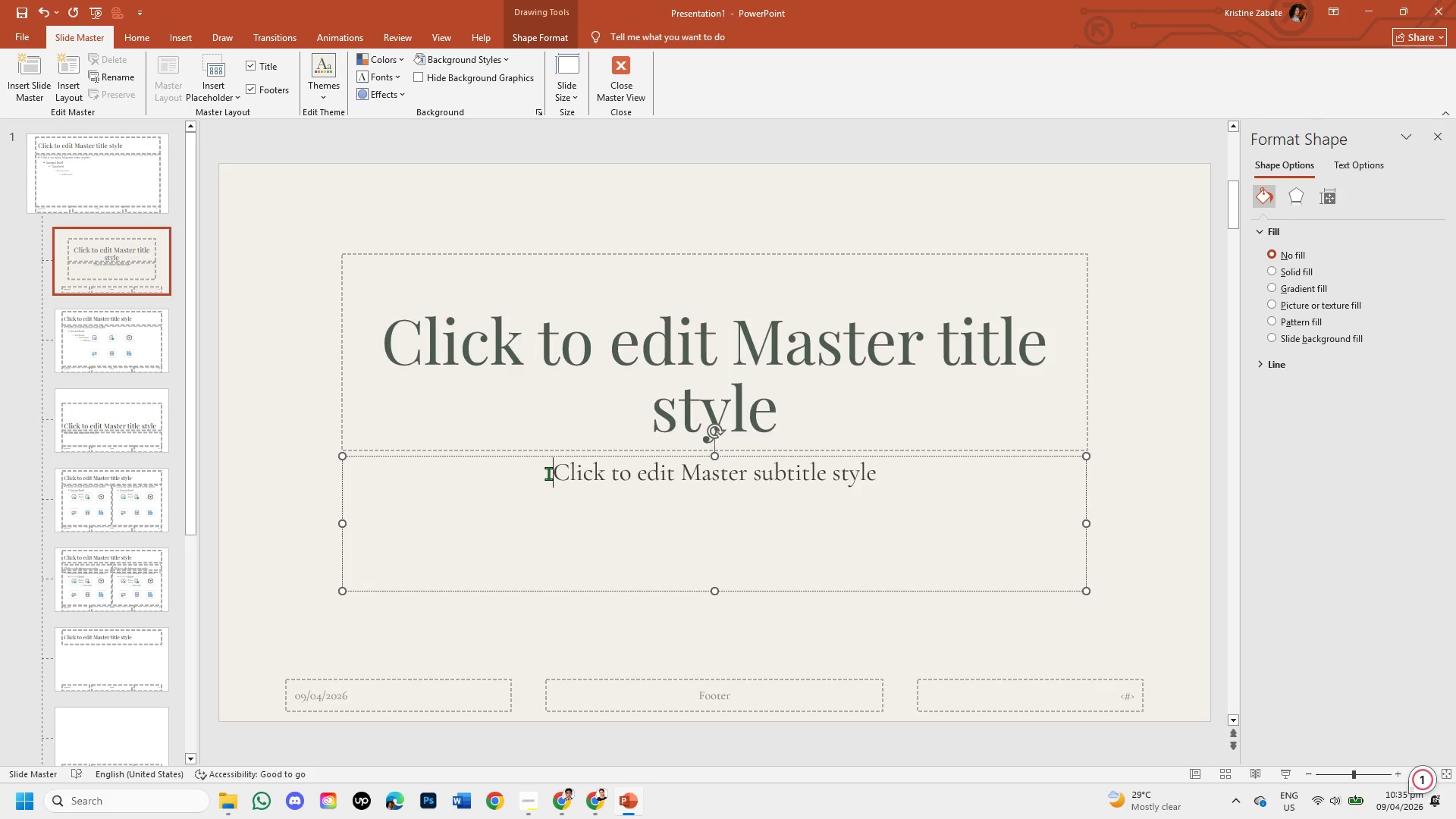 
left_click([588, 629])
 